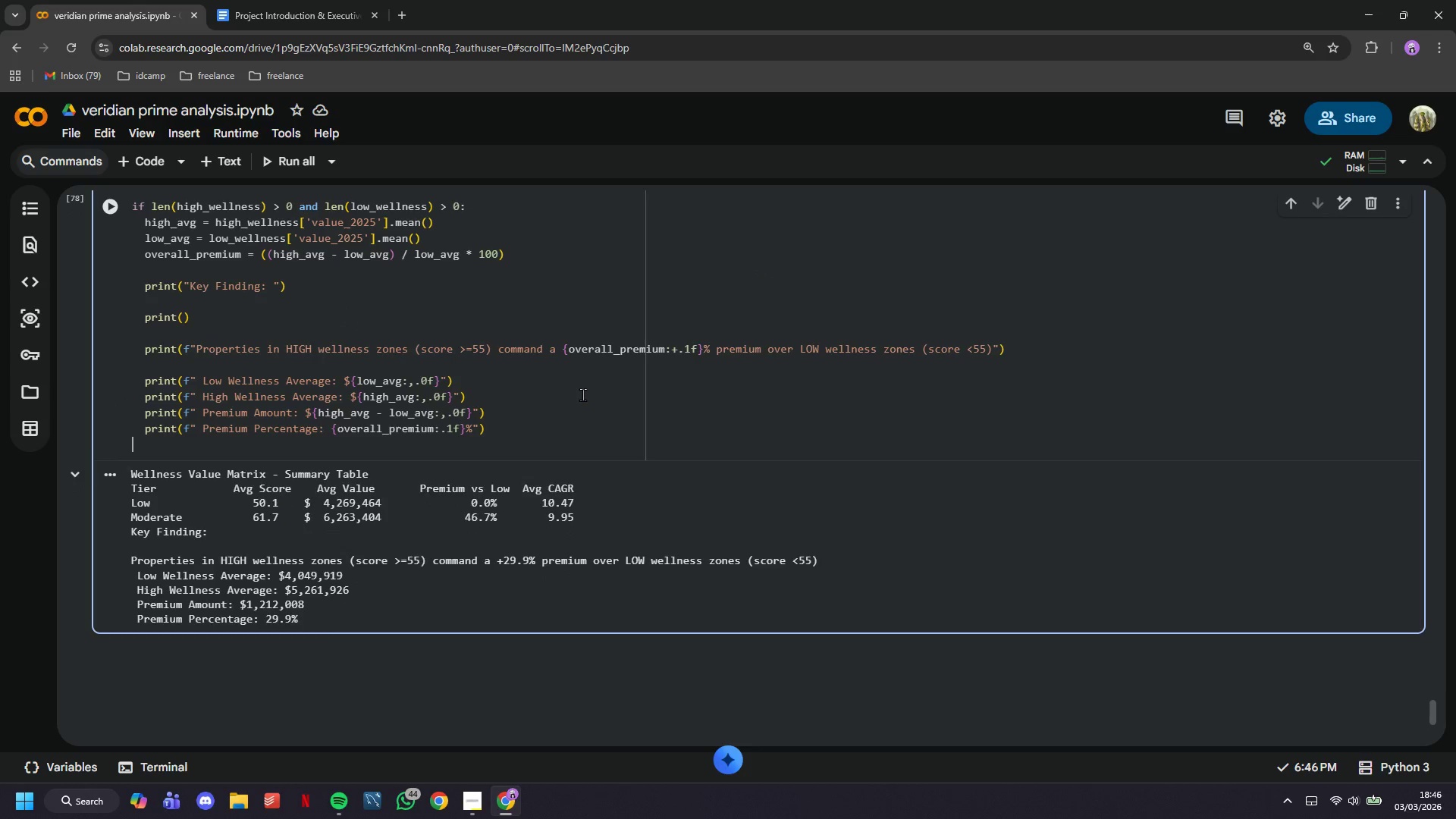 
key(Enter)
 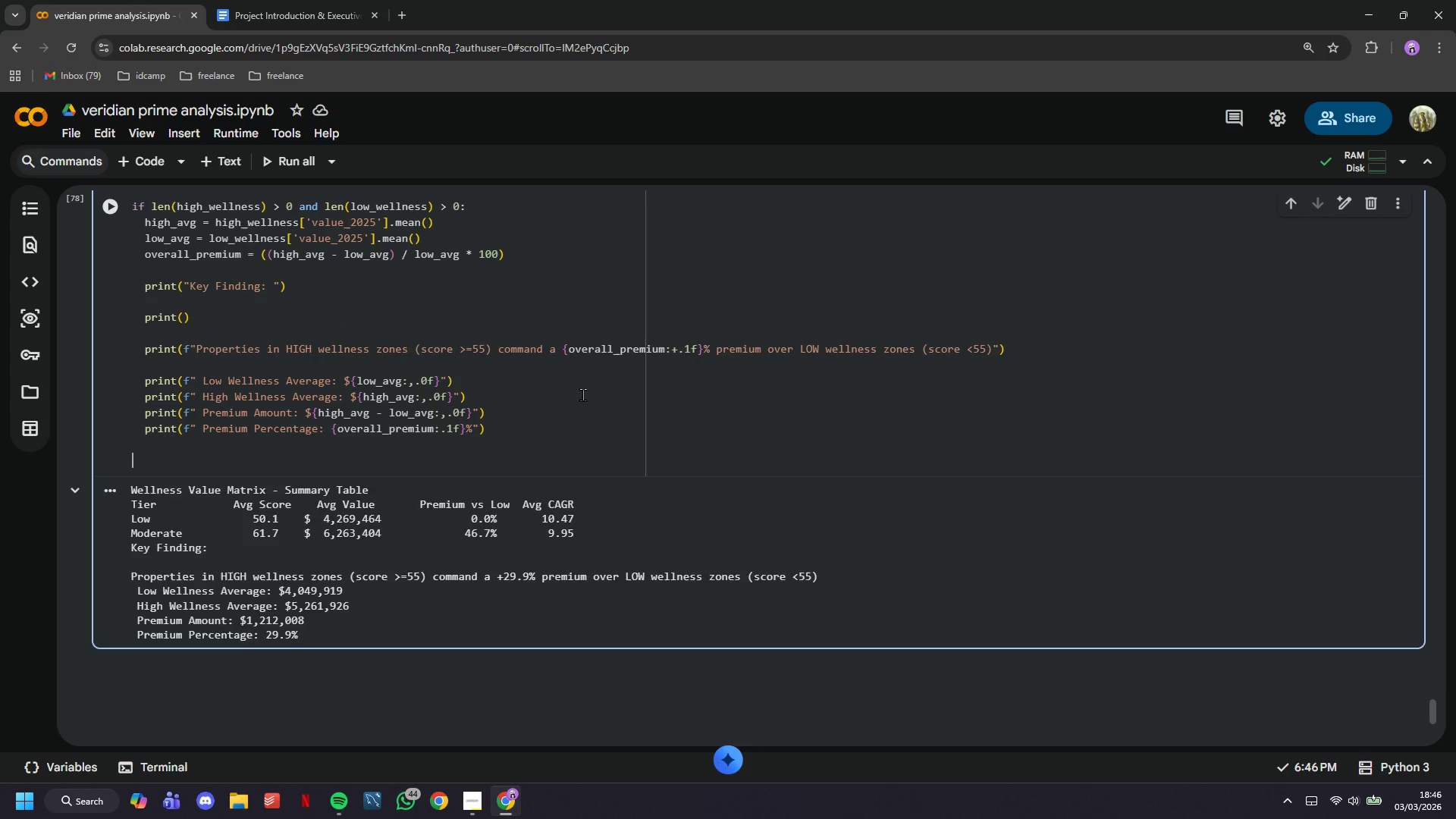 
key(Enter)
 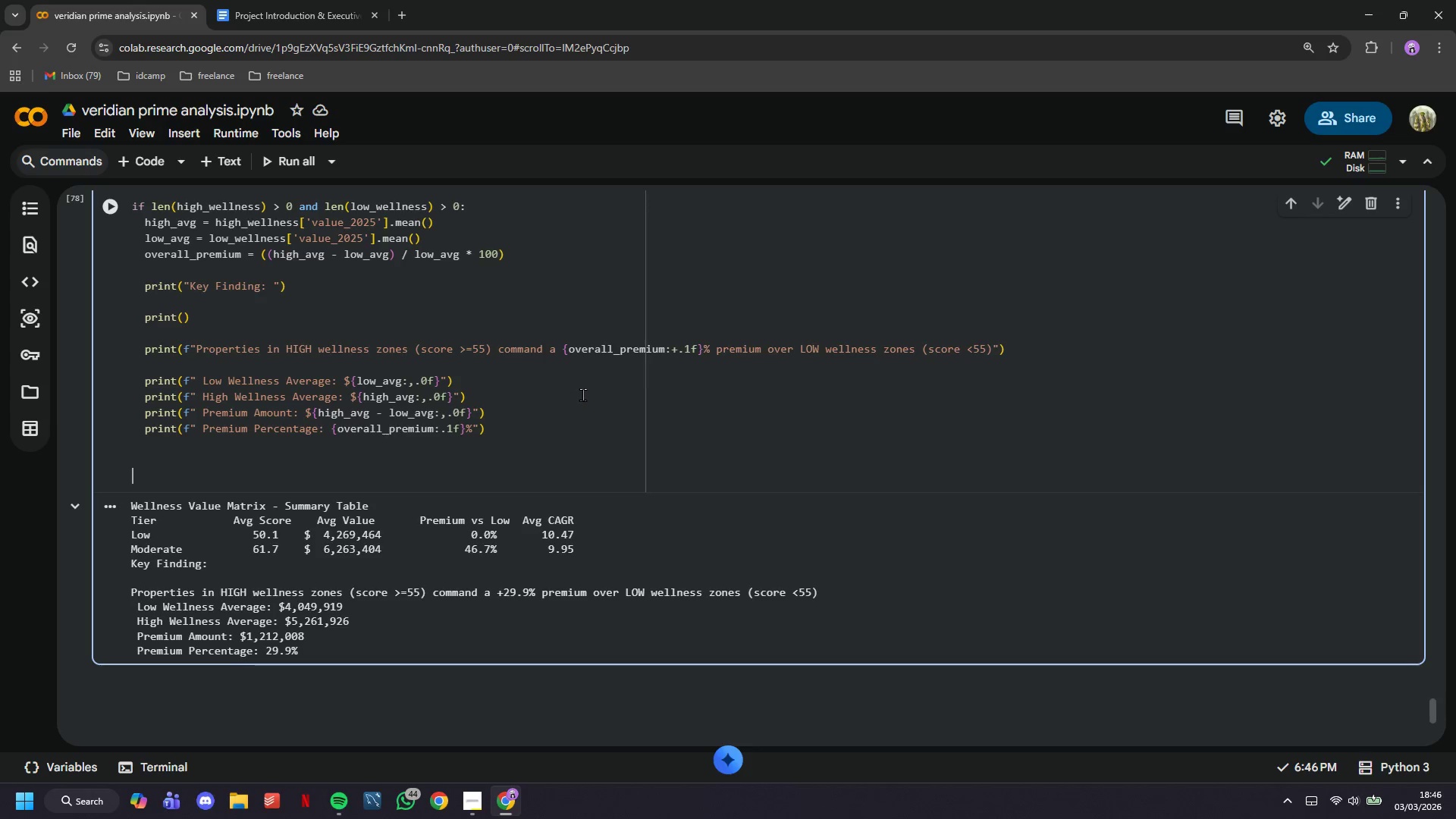 
type(# Calculate appreciation difference)
 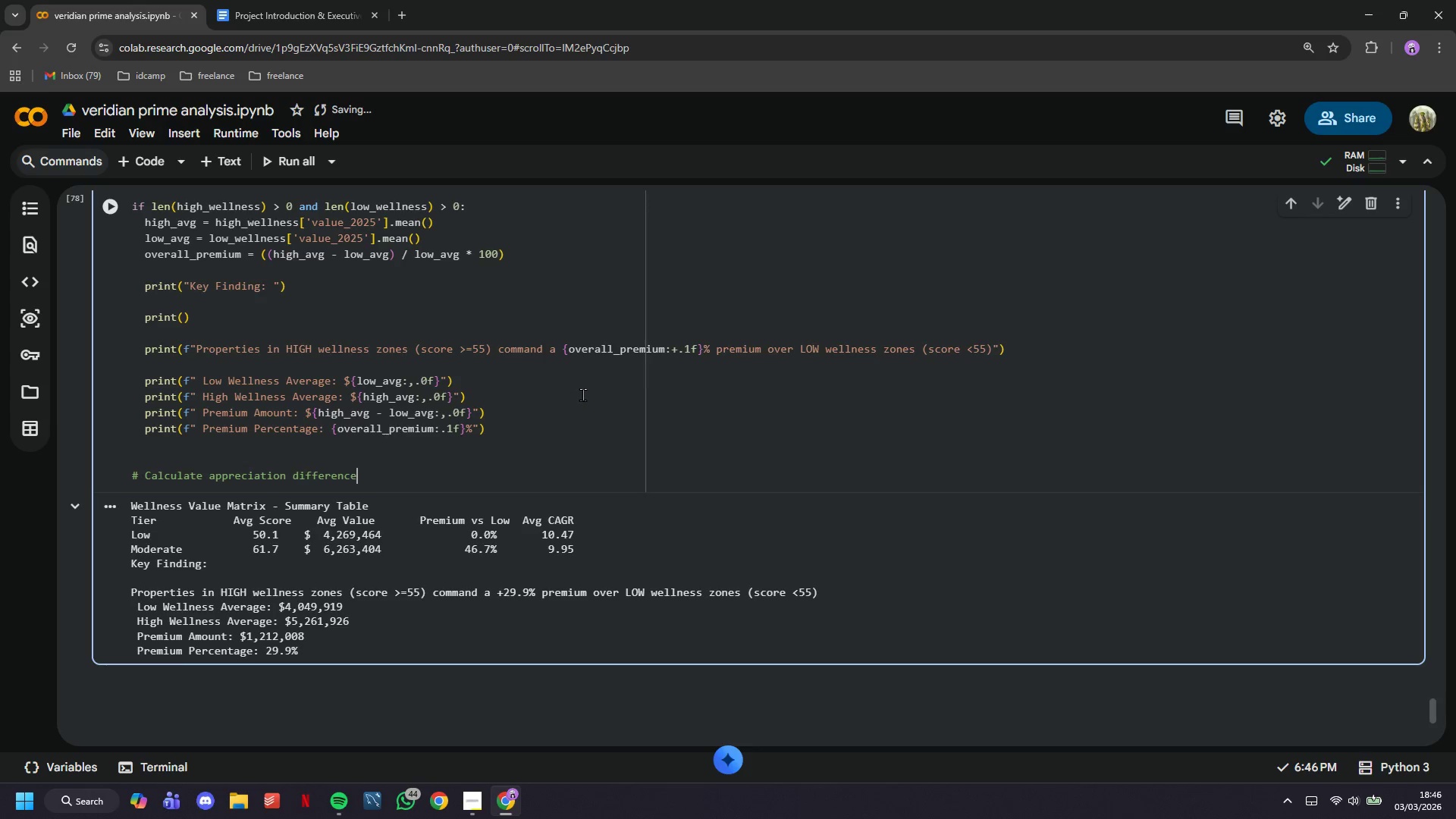 
key(Enter)
 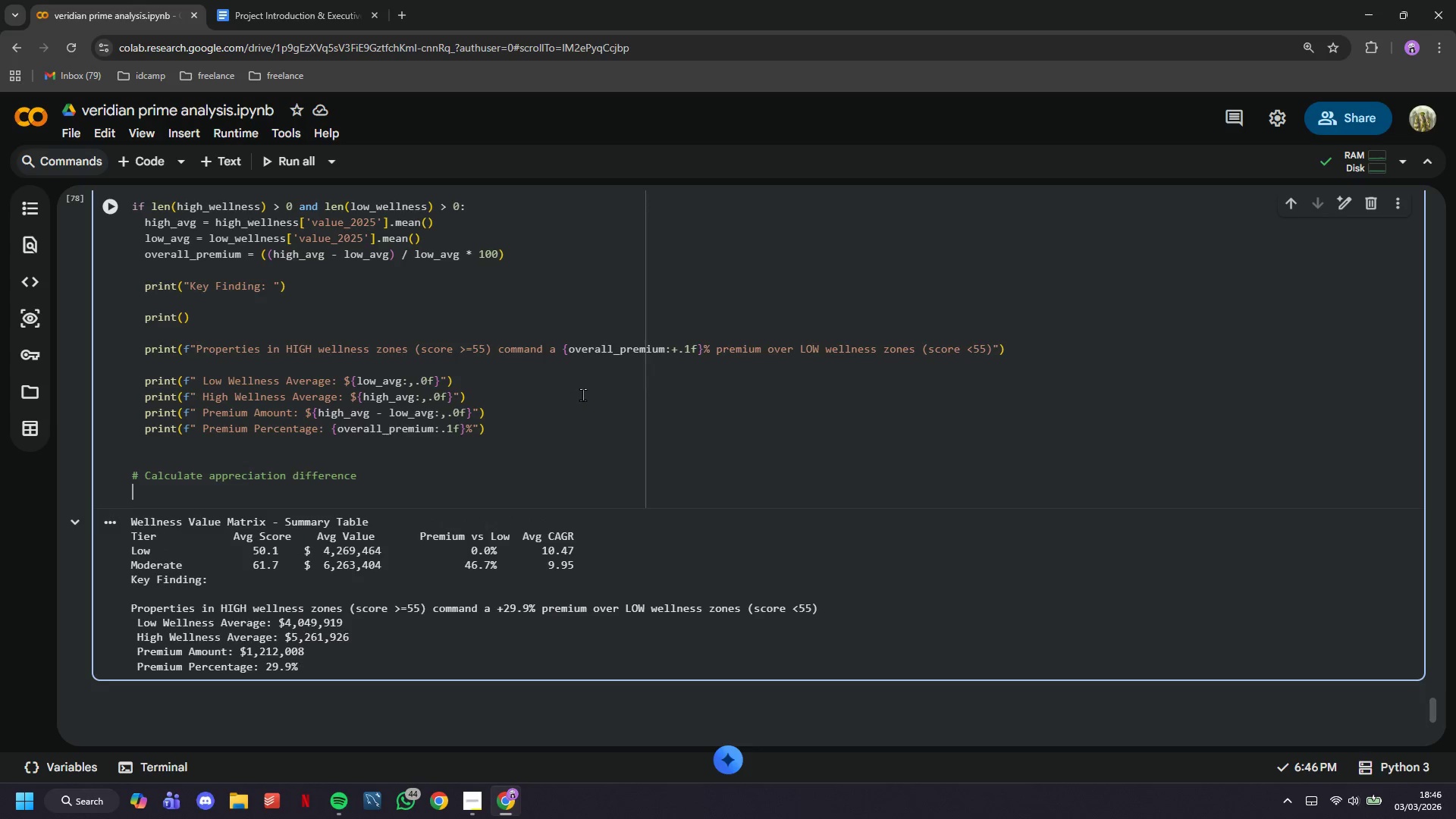 
type(high_cagr = high_wellness['cagr_5yr_pct)
 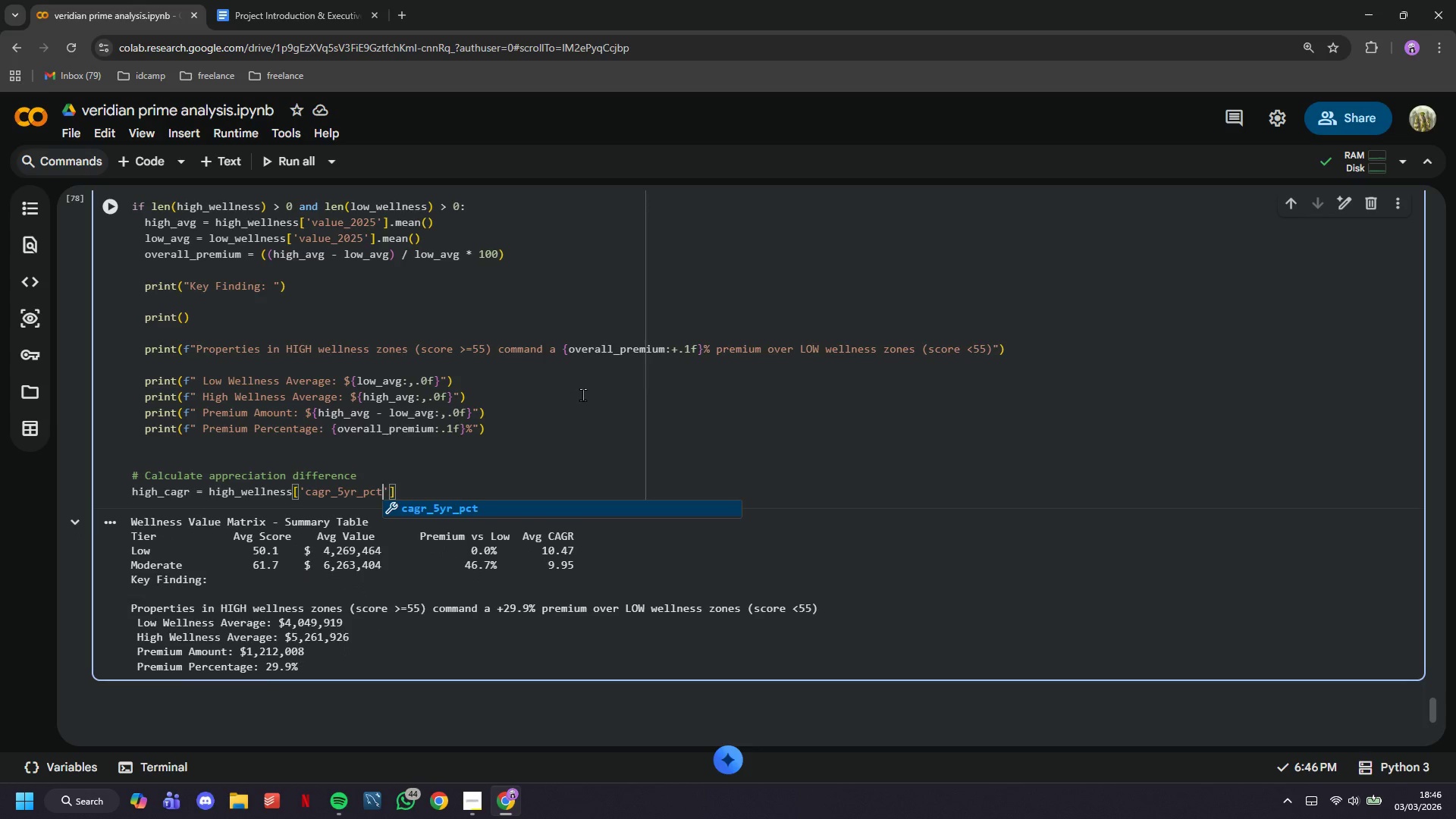 
key(ArrowRight)
 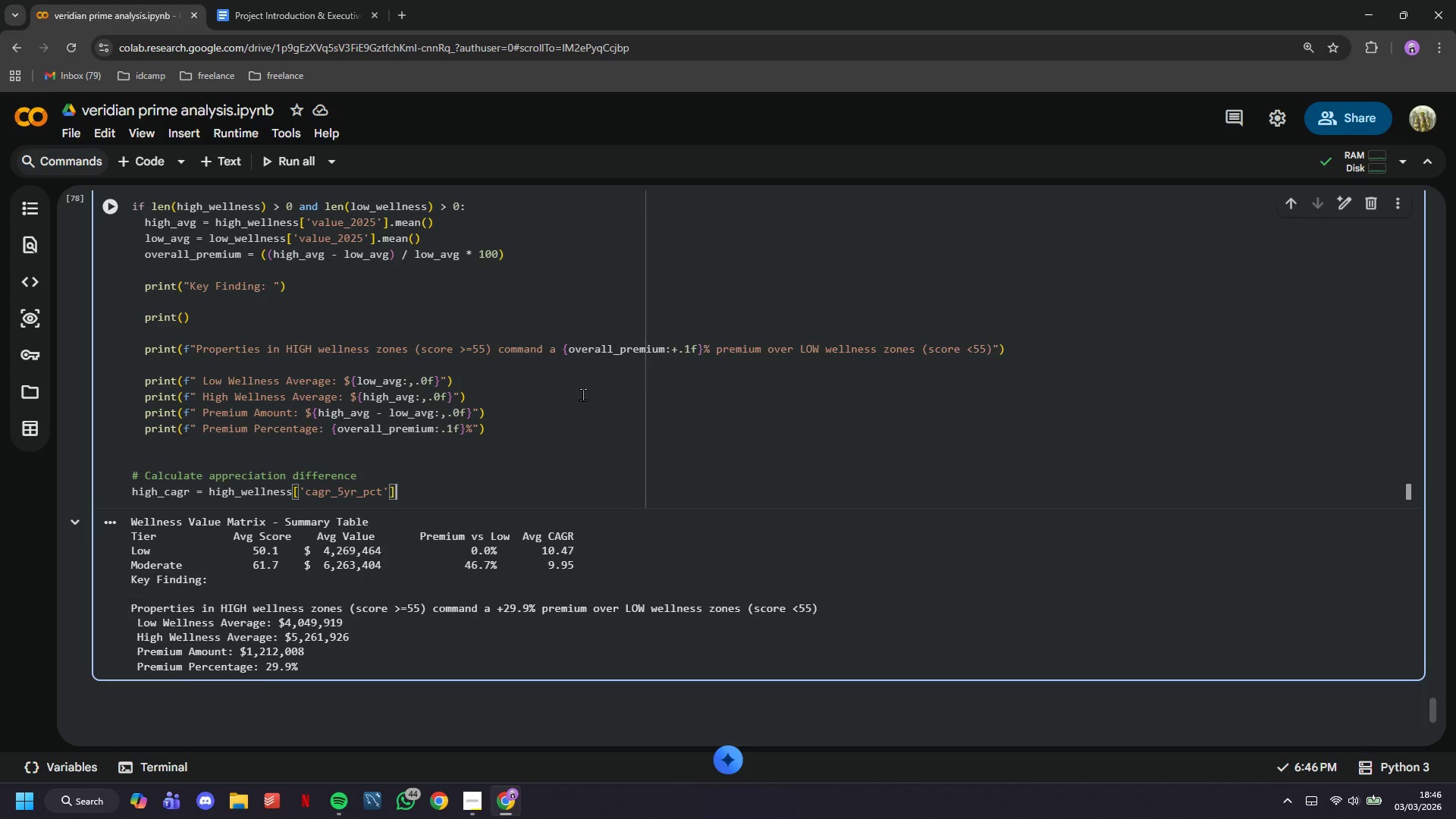 
key(ArrowRight)
 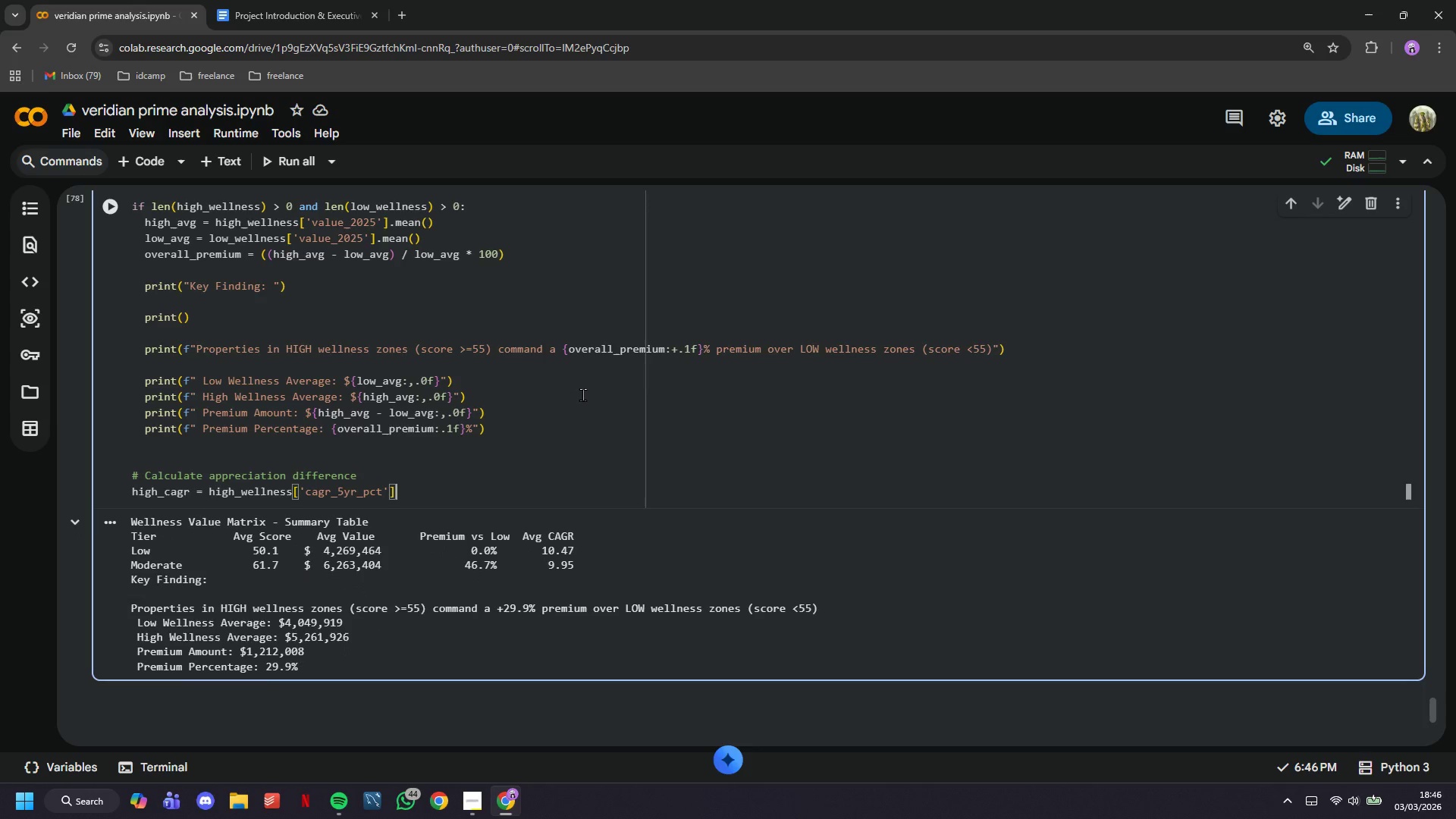 
type(.mean()
 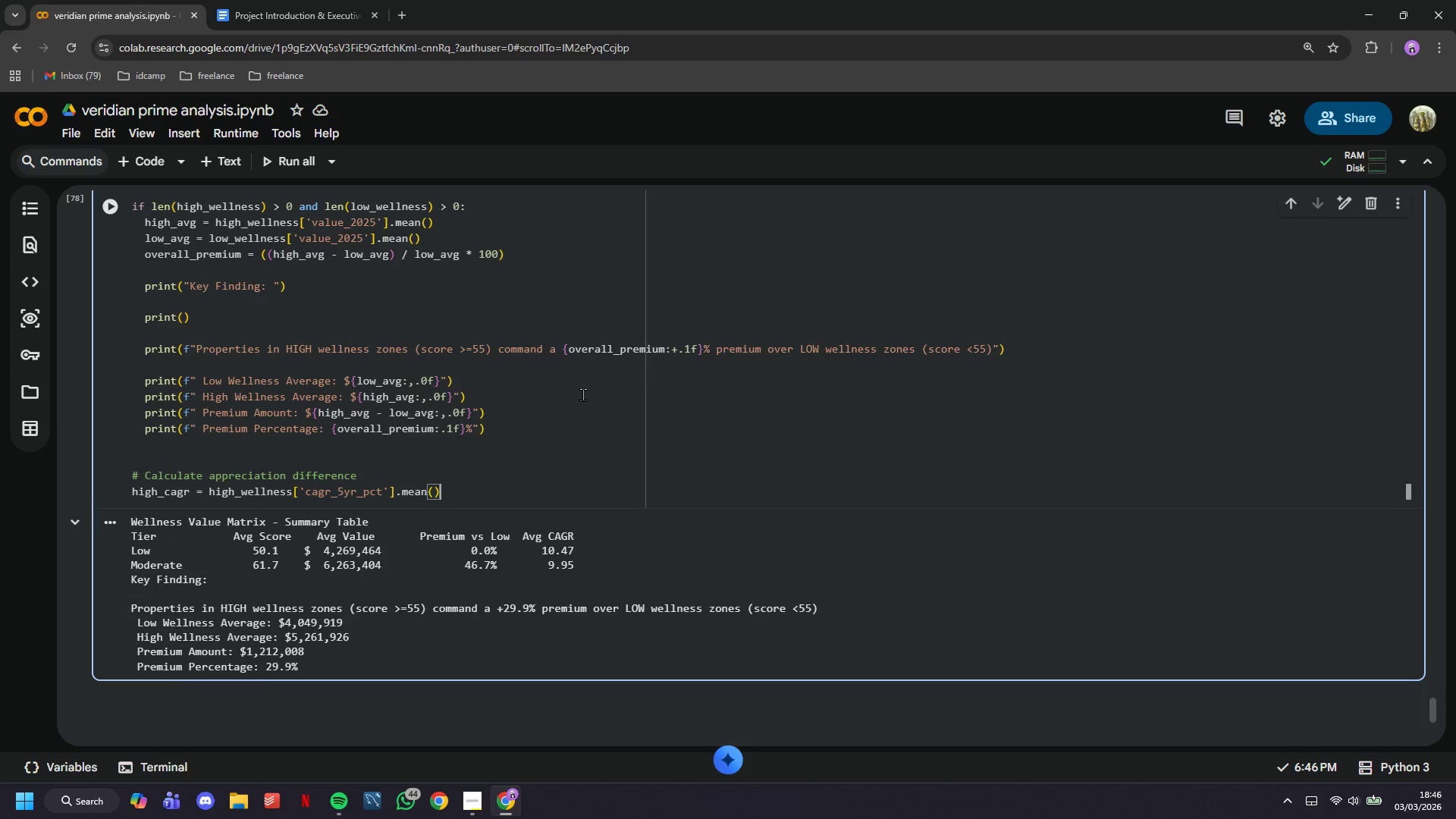 
key(ArrowRight)
 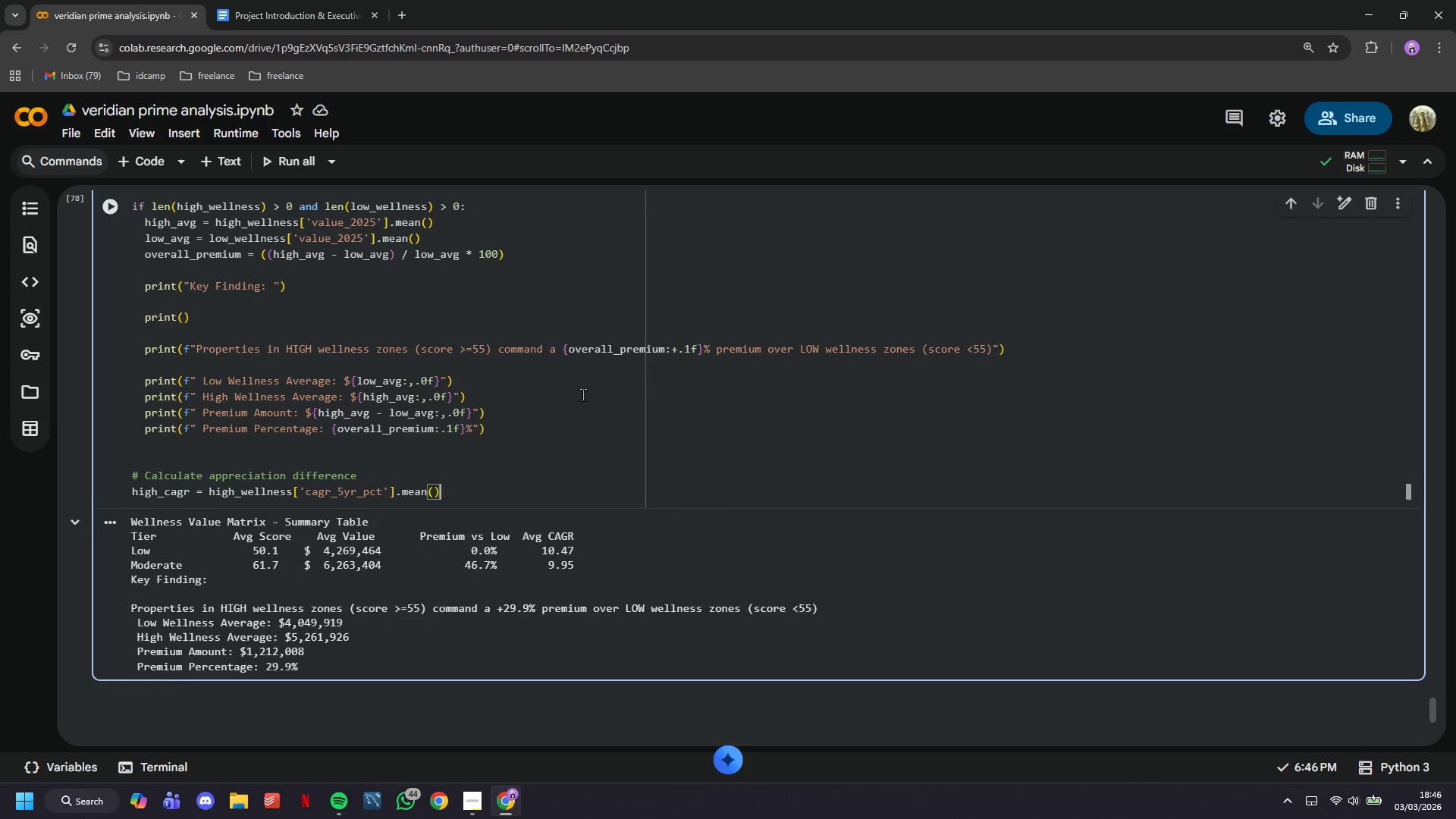 
key(Enter)
 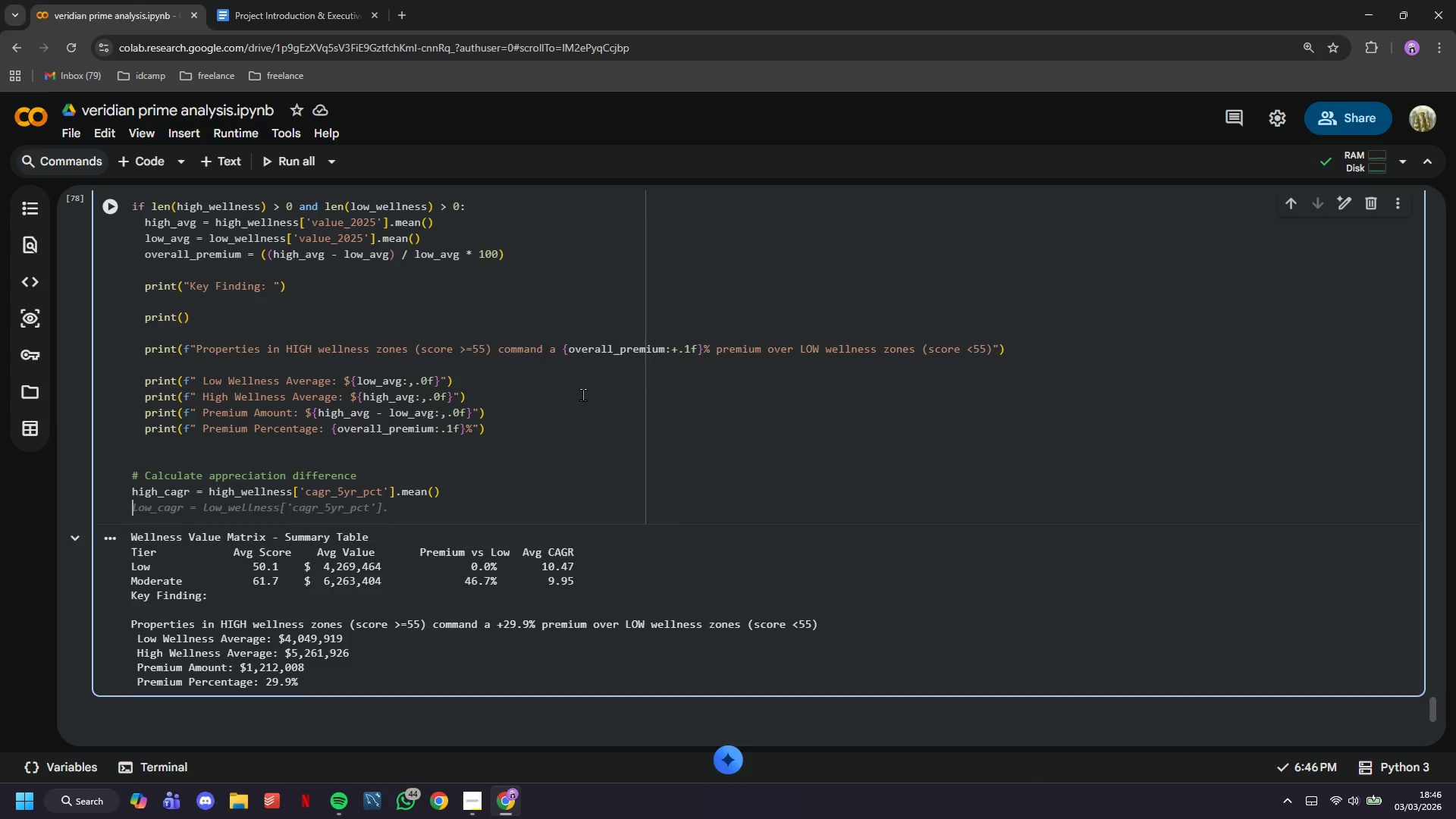 
type(low_cagr = low_wellness['cagr-5yr_pct)
 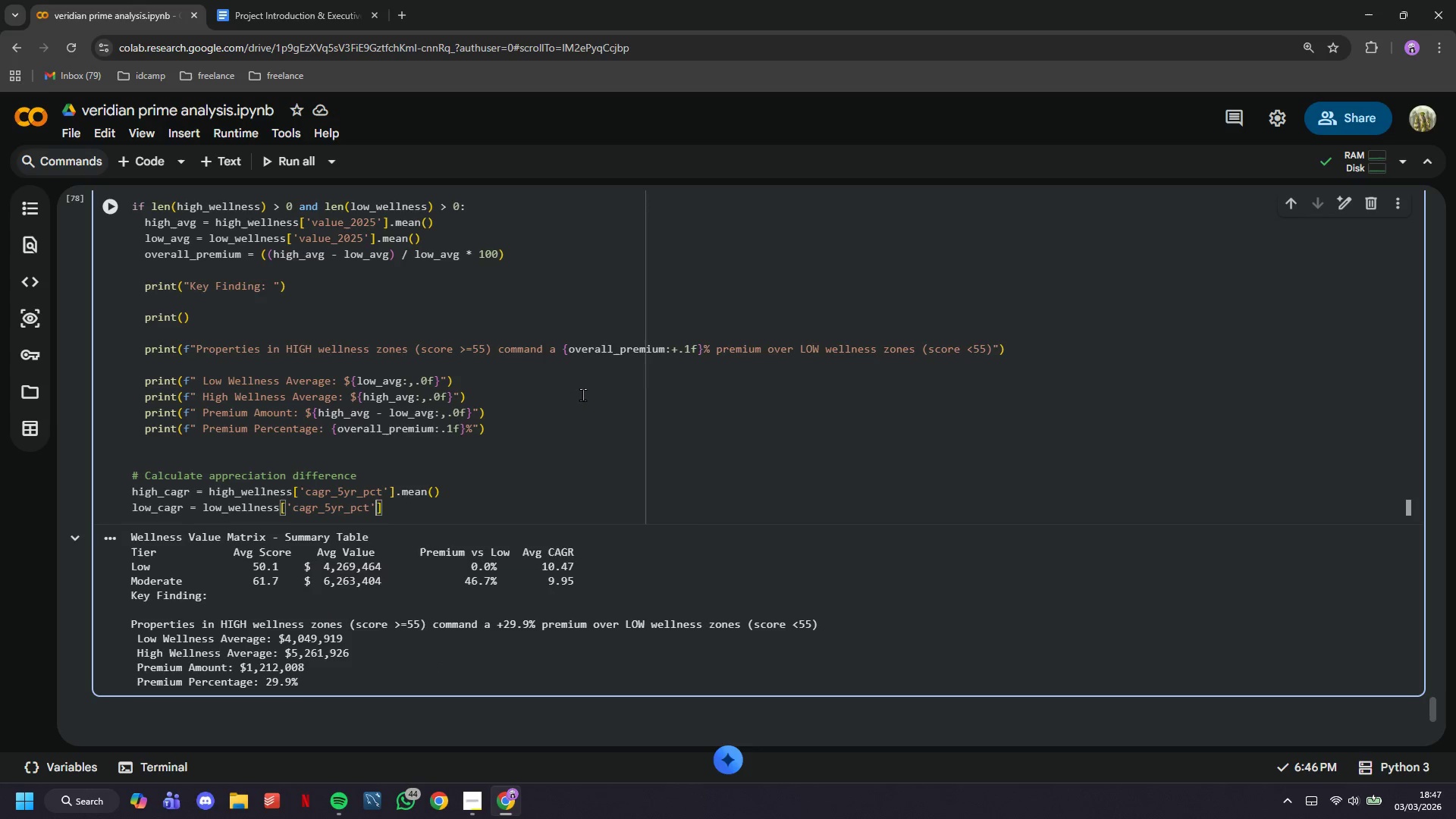 
 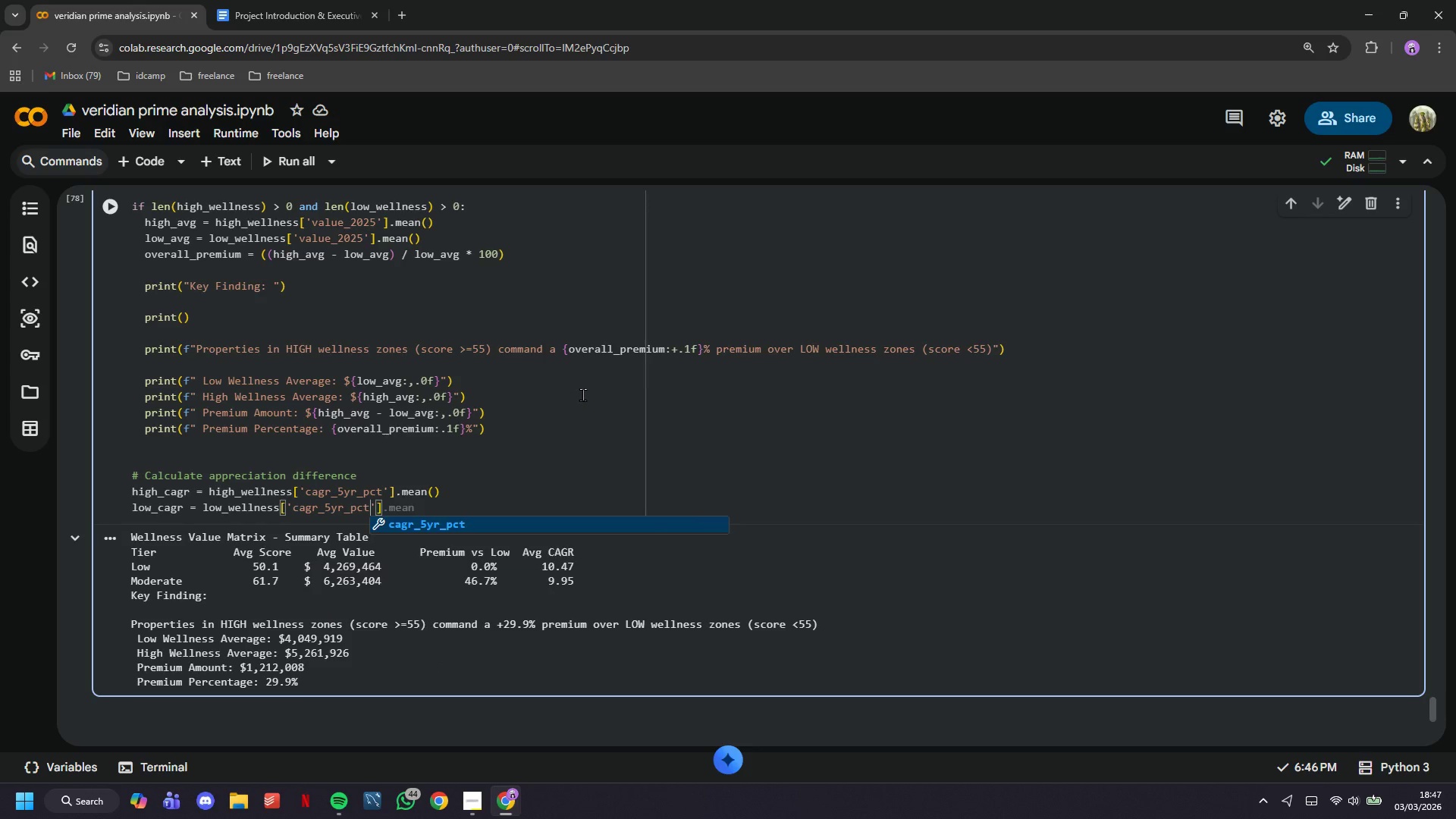 
key(ArrowRight)
 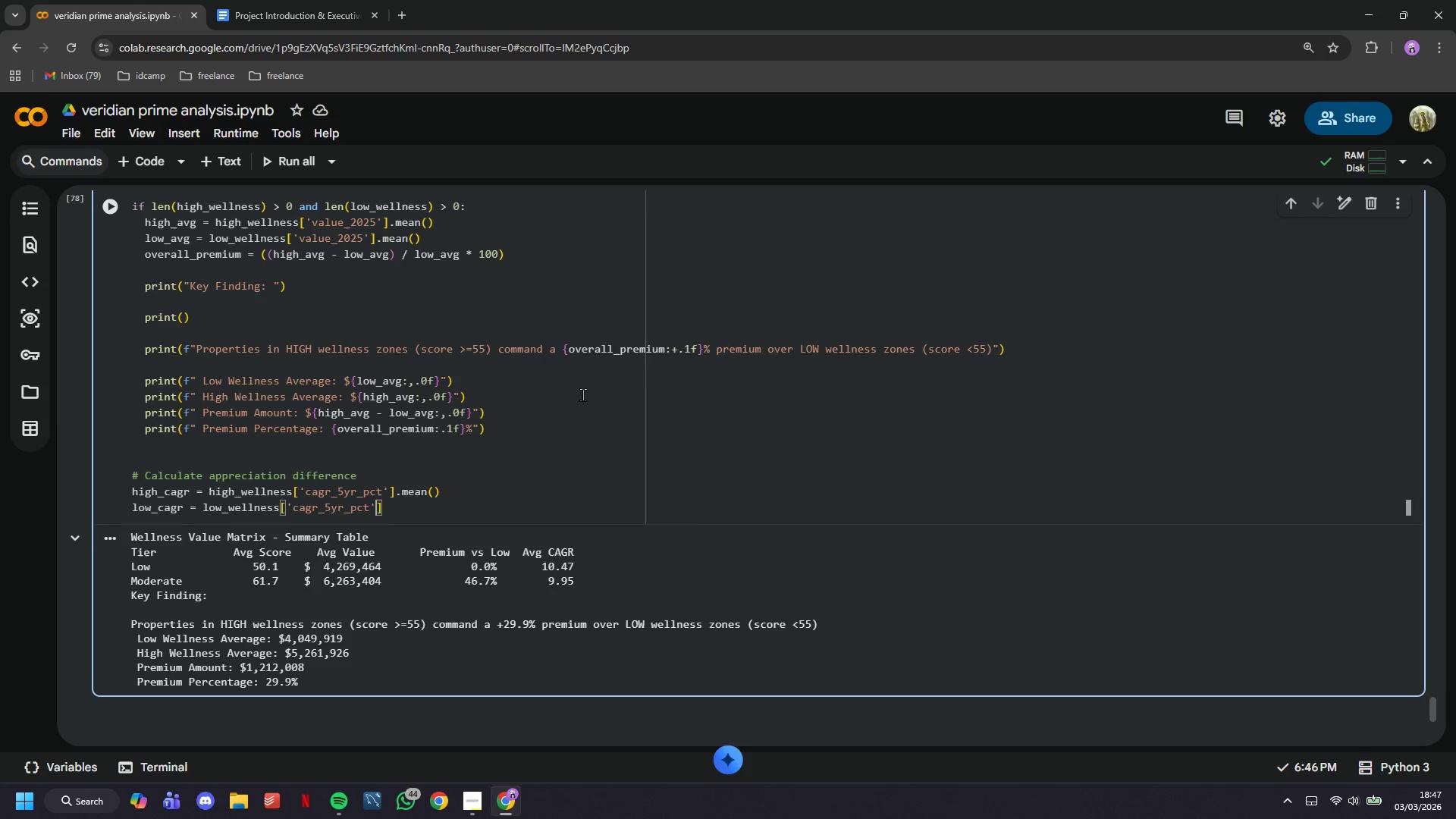 
key(ArrowRight)
 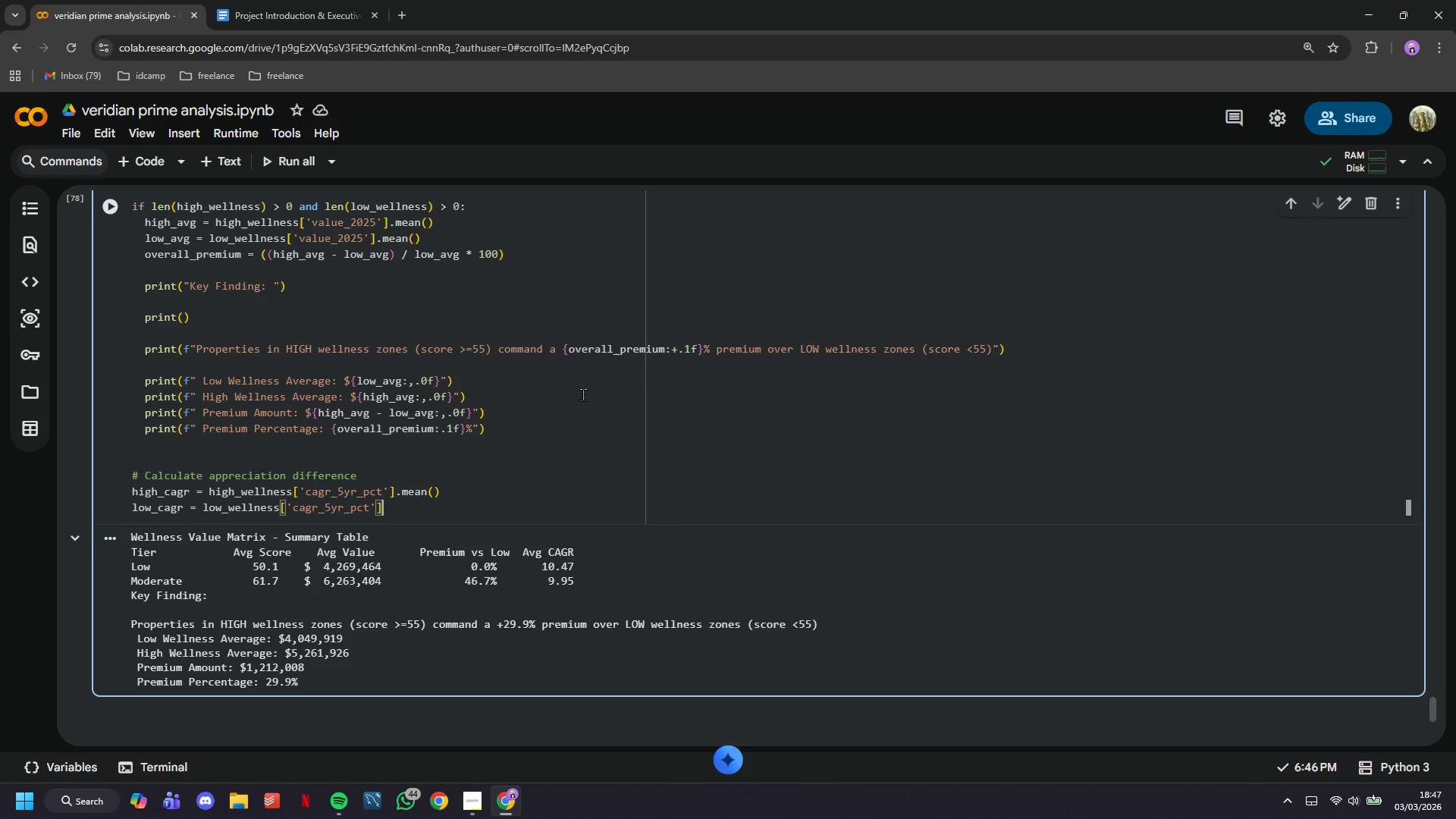 
type(.mean()
 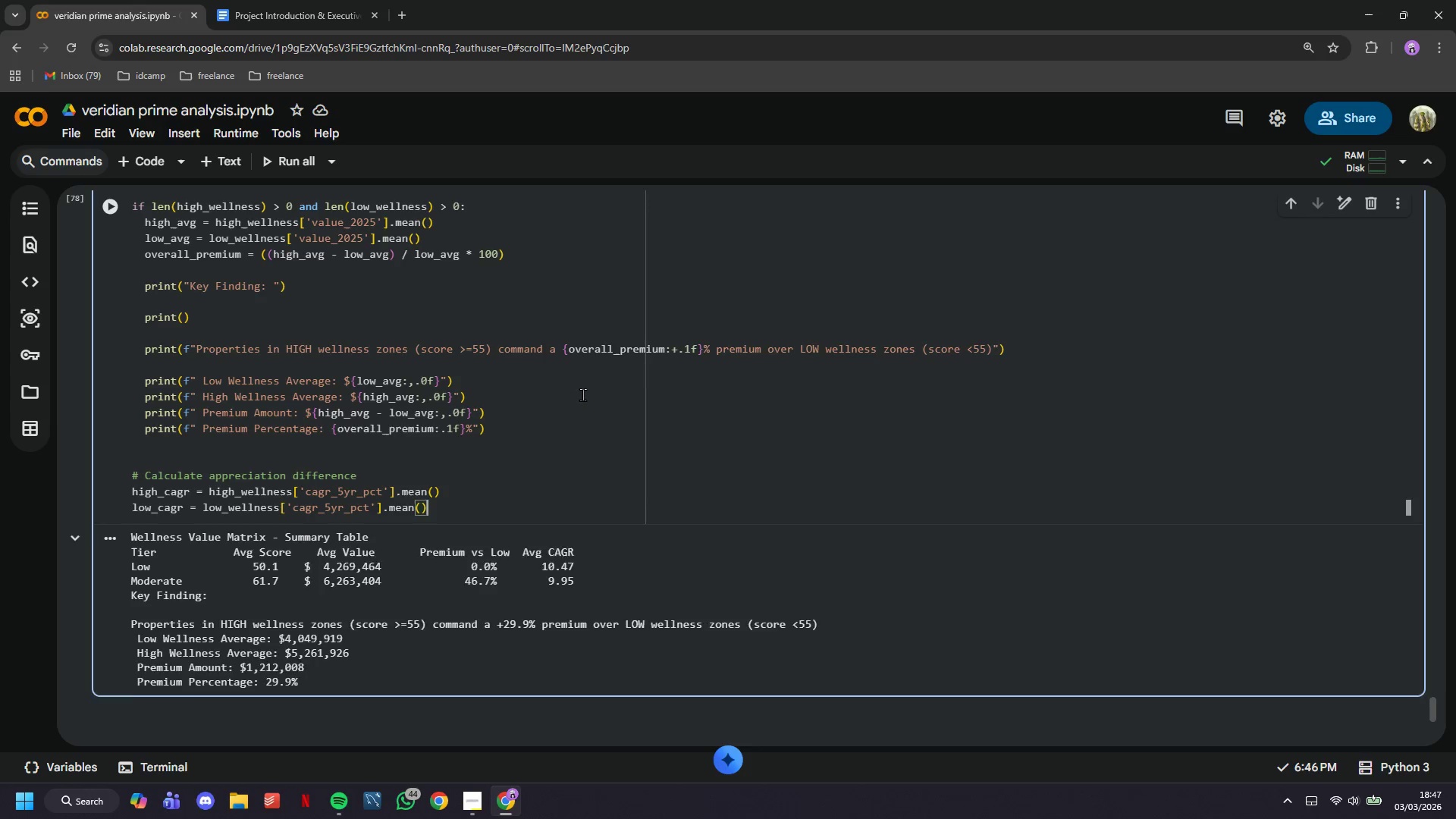 
 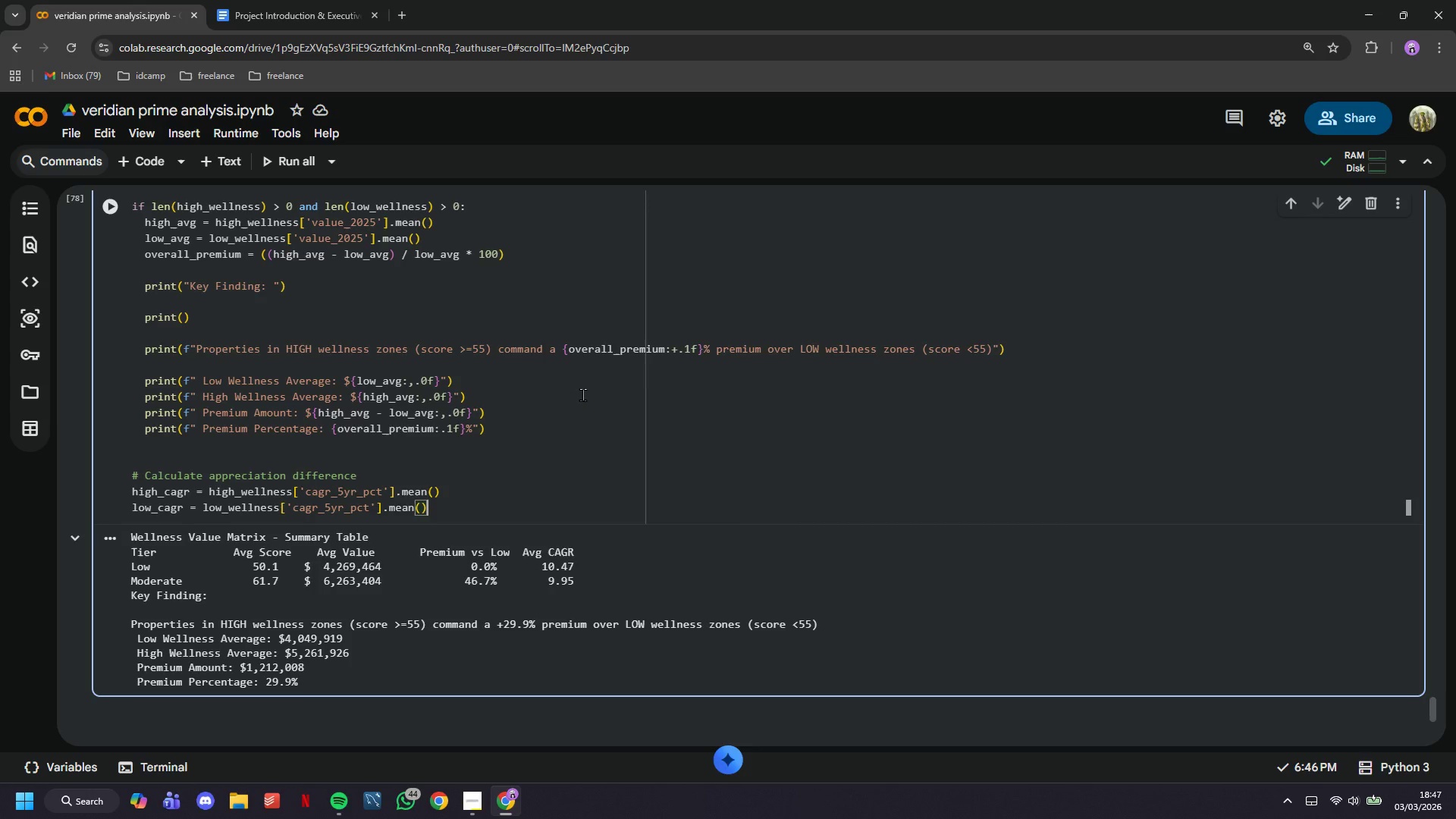 
key(ArrowRight)
 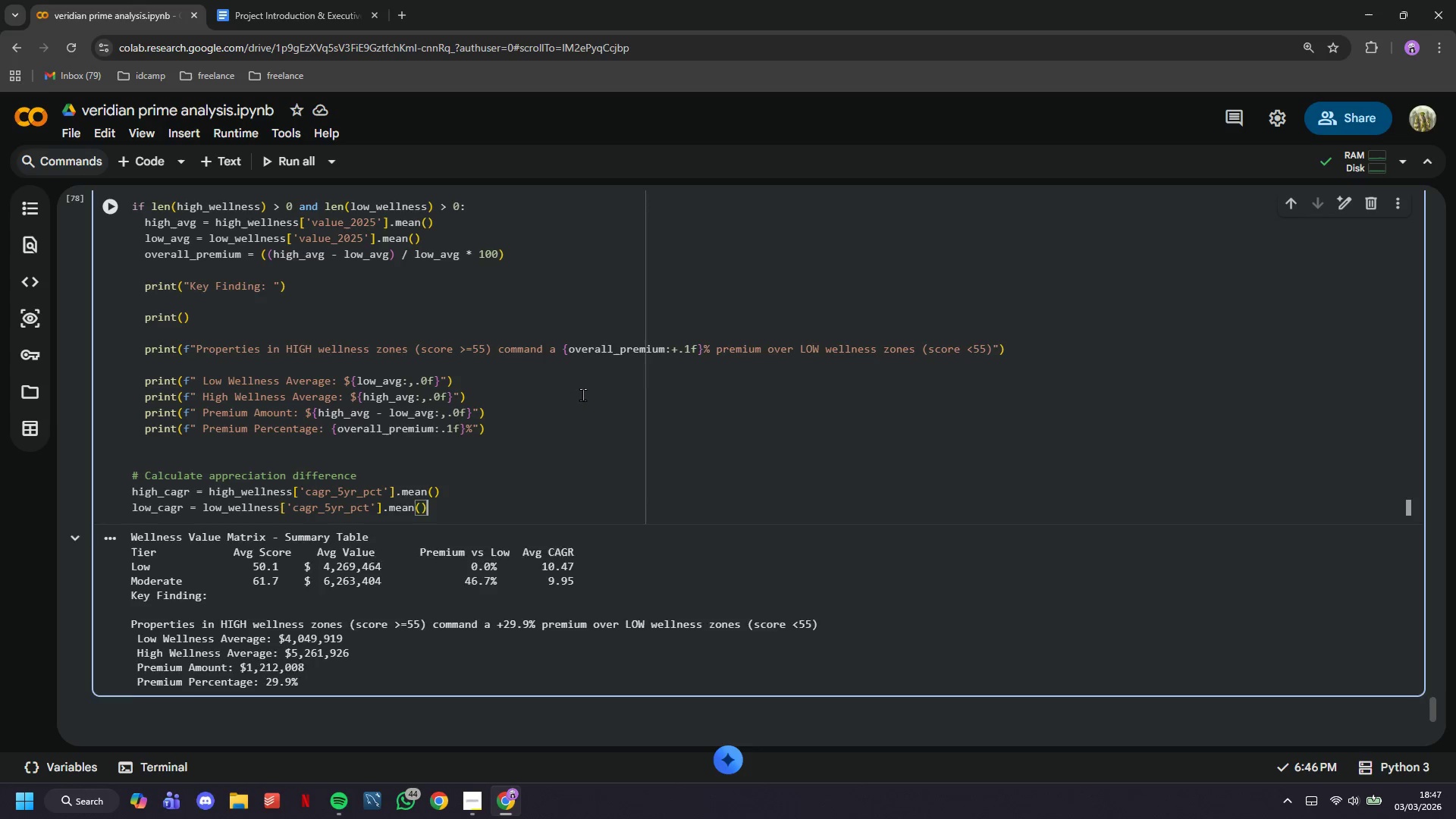 
key(Enter)
 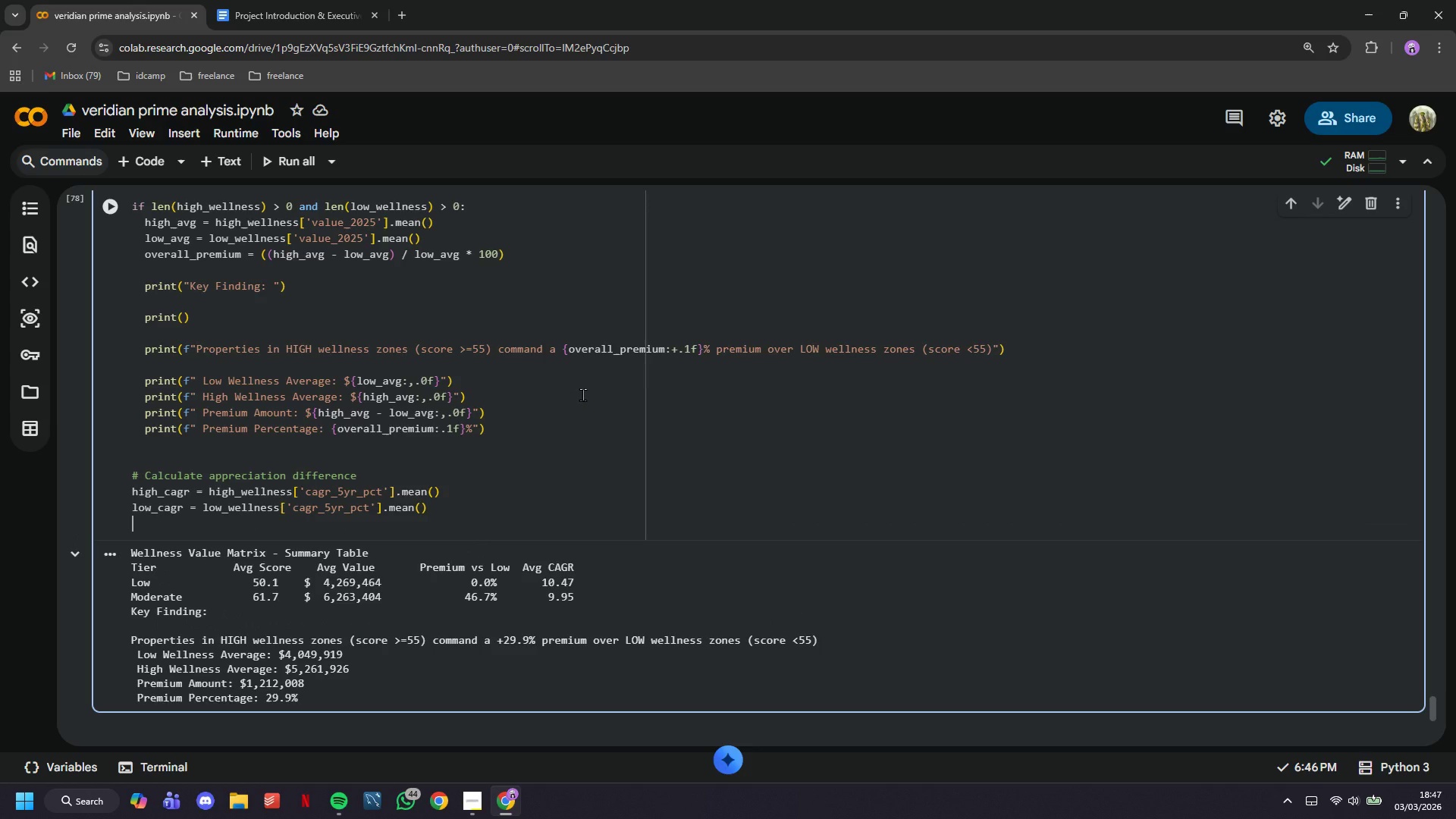 
wait(8.08)
 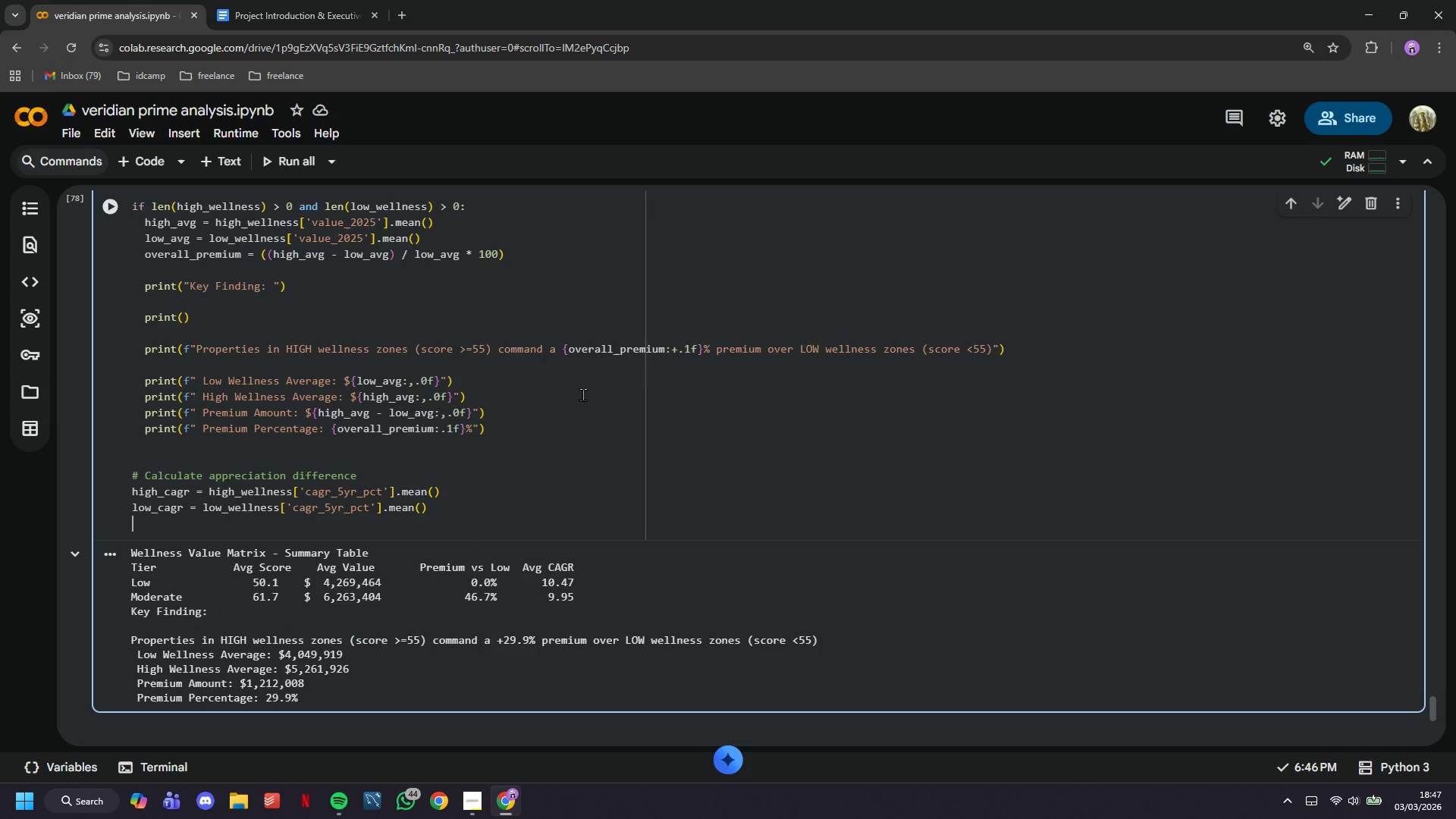 
type(cagr_DIFF + )
 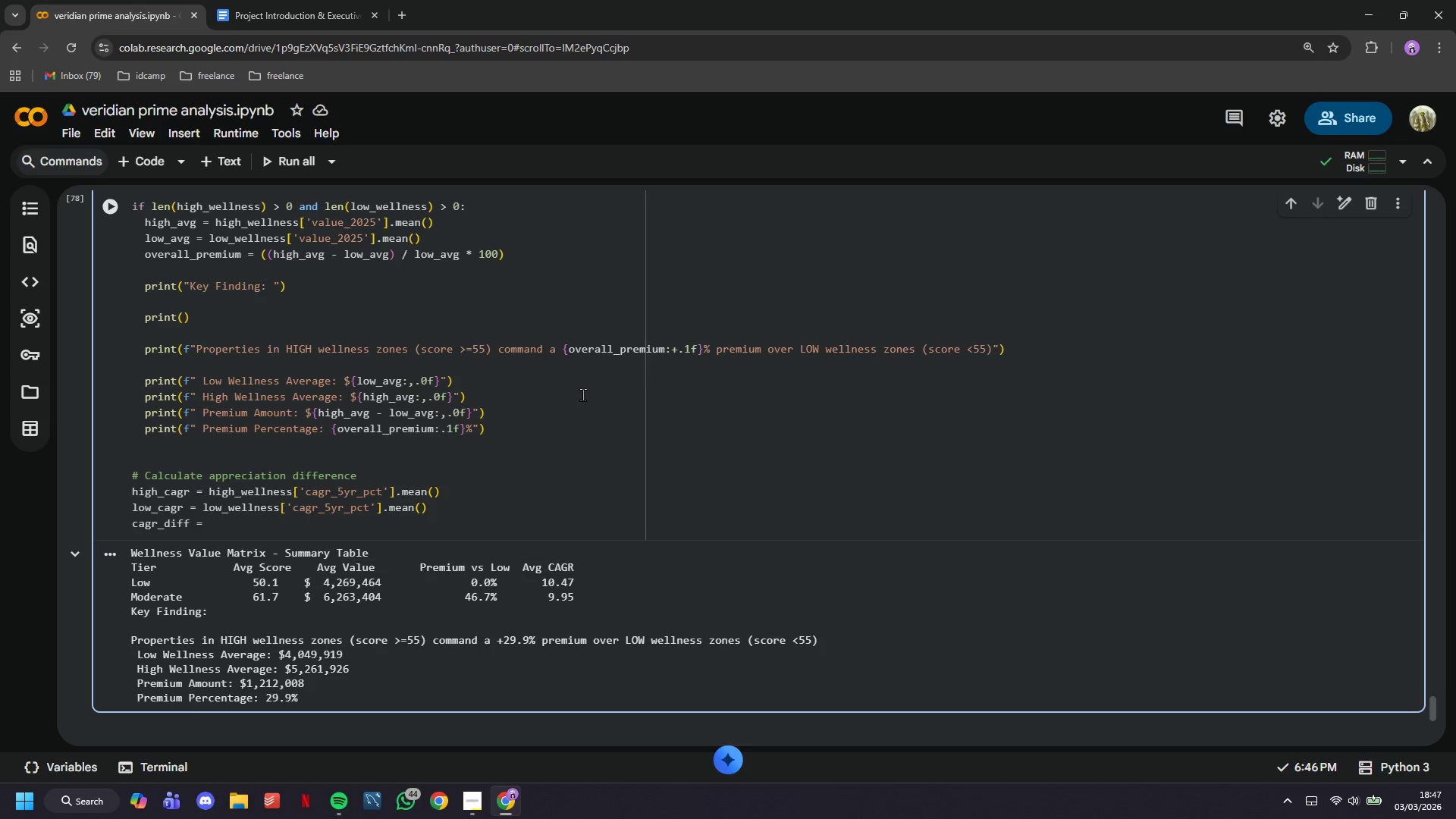 
type(HIGH_cagr - low_cagr)
 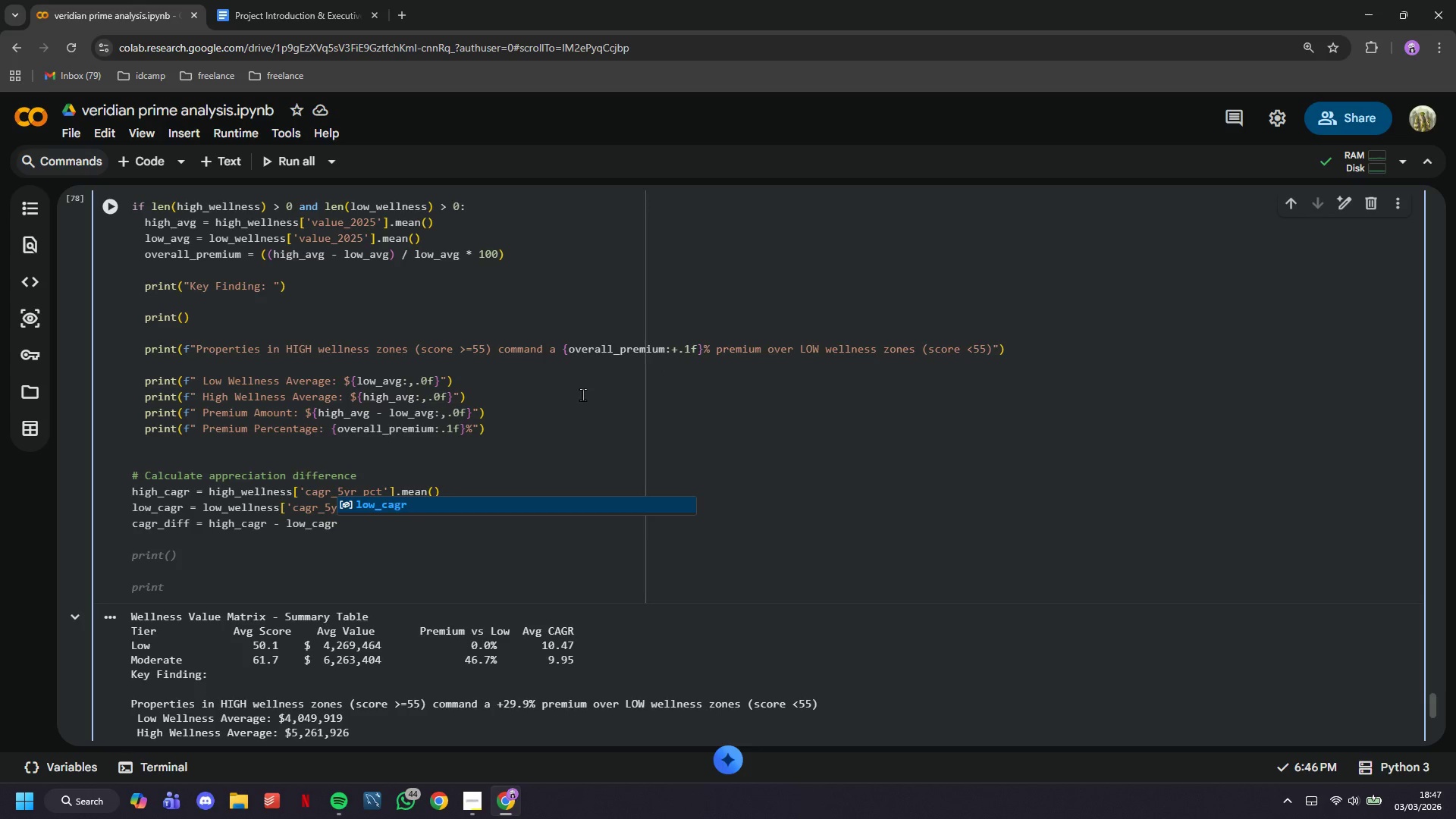 
key(Enter)
 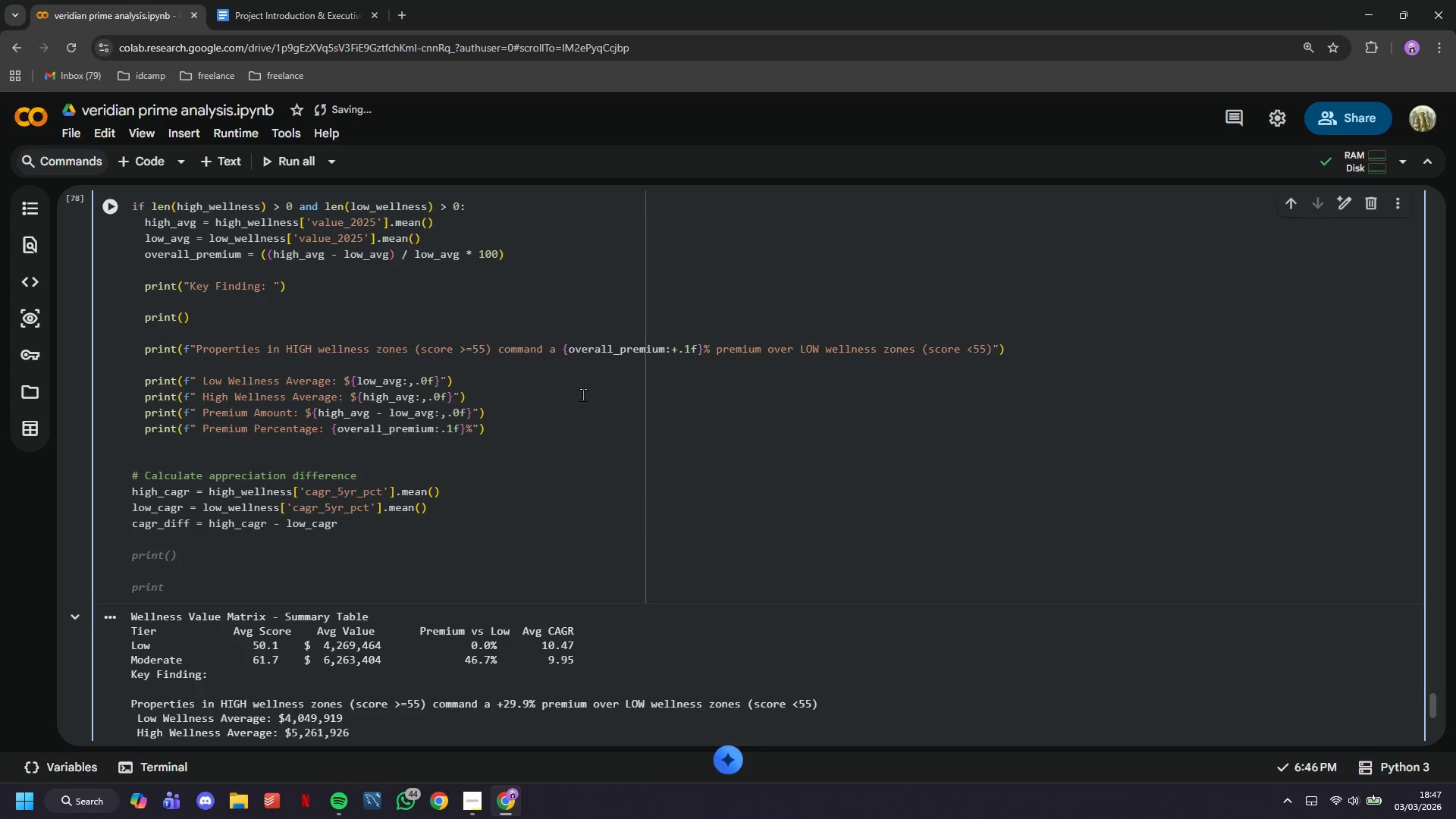 
key(Enter)
 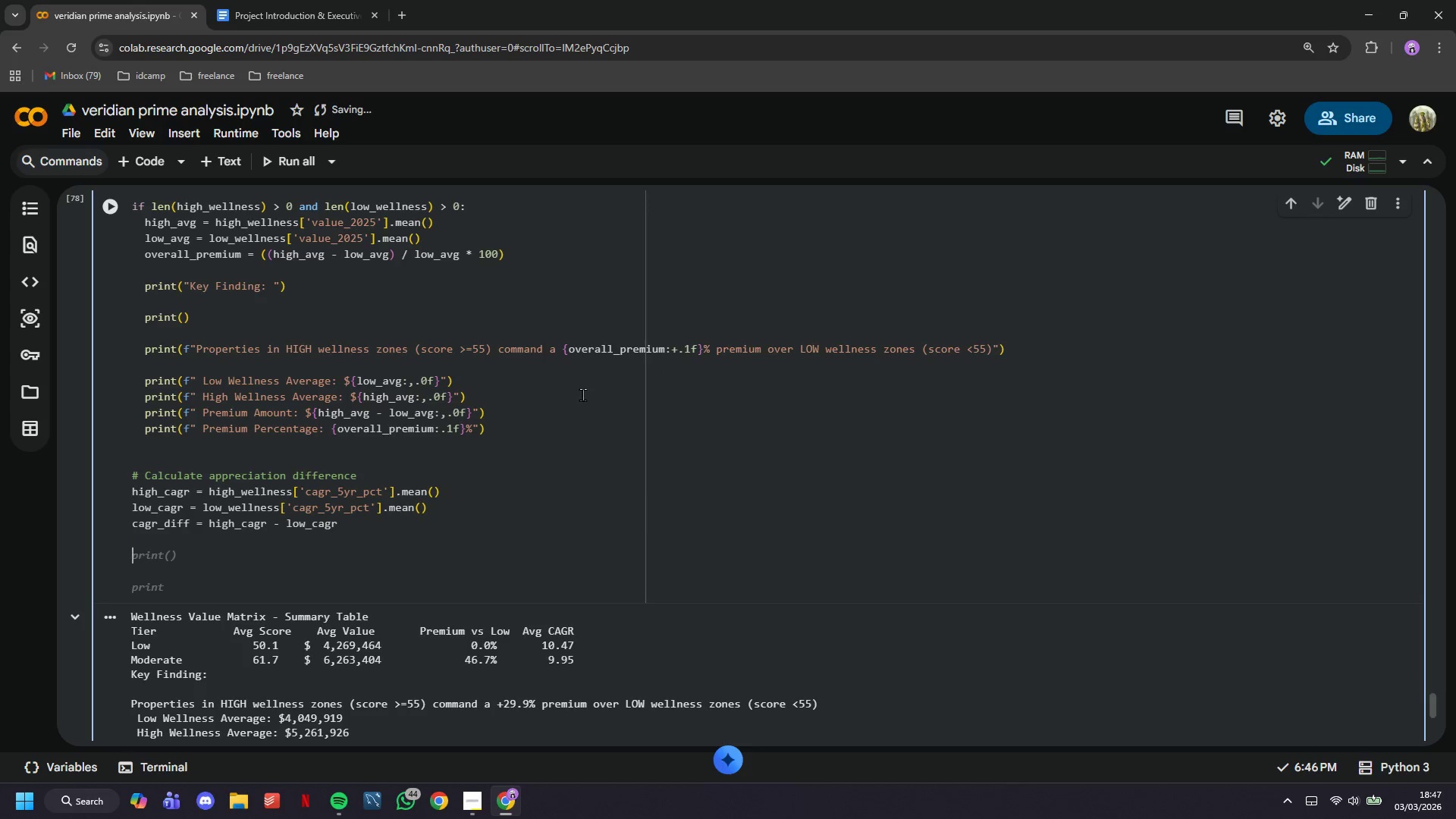 
key(Enter)
 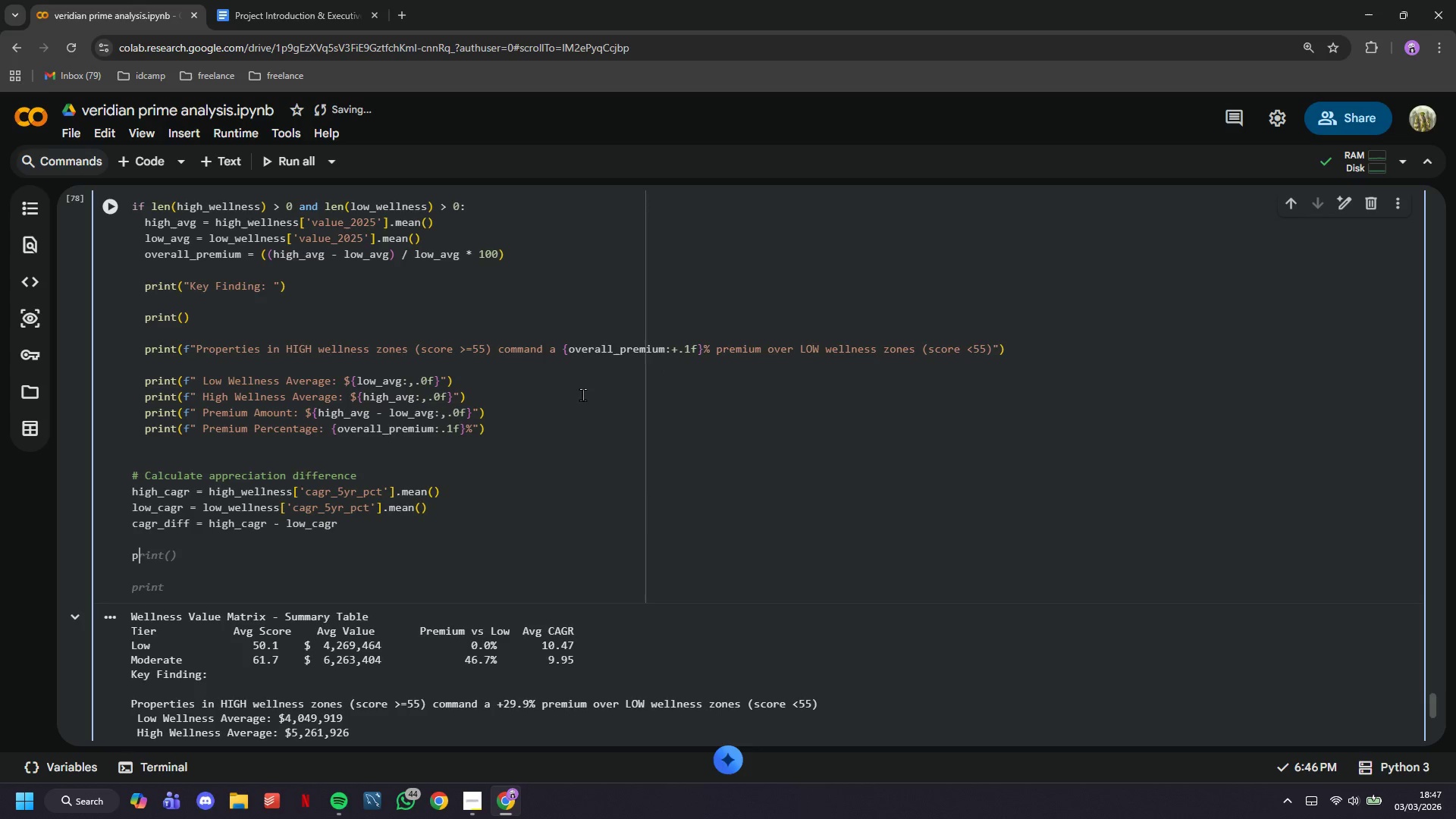 
type(pro)
key(Backspace)
type(int()
 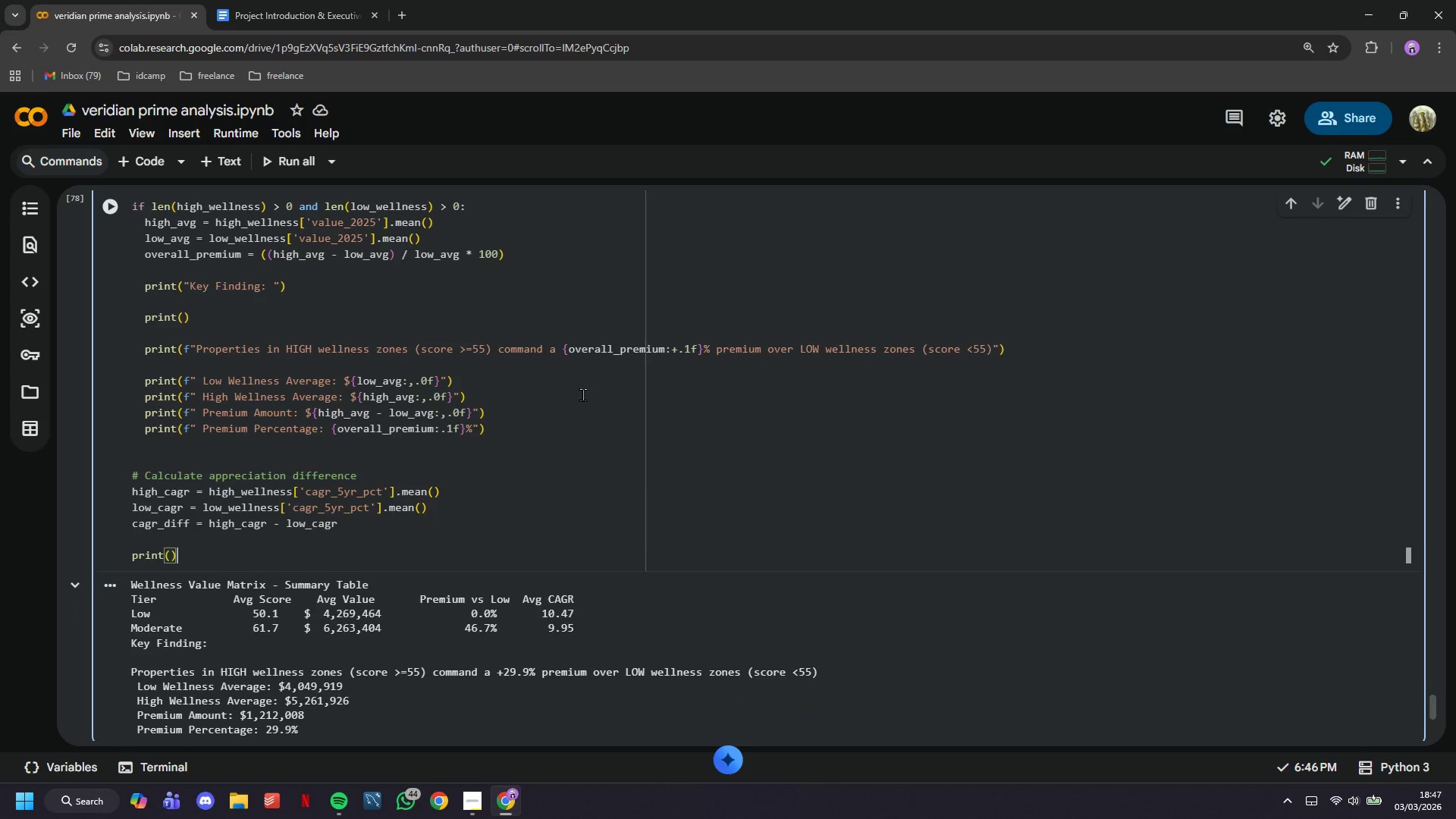 
 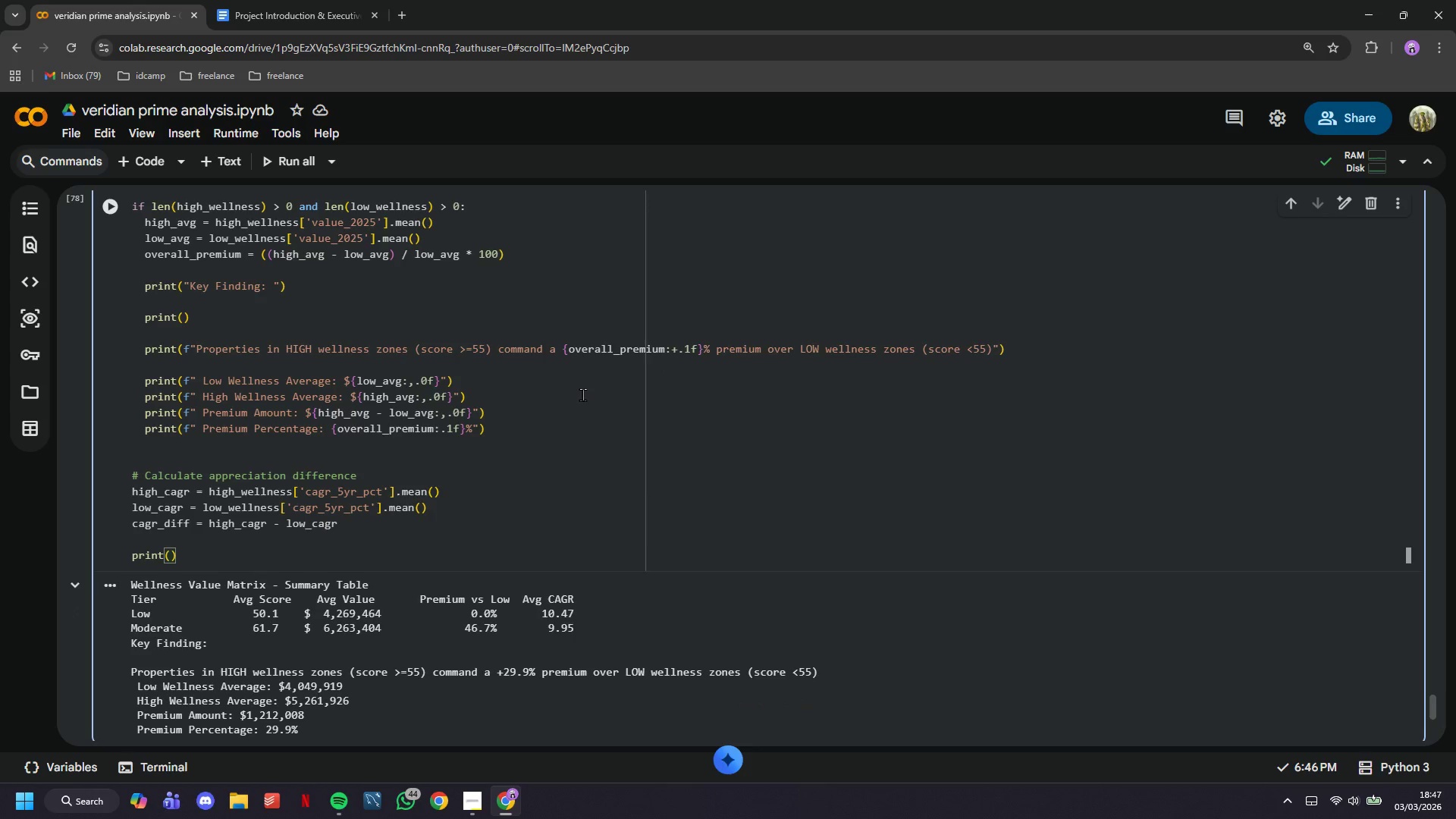 
key(ArrowRight)
 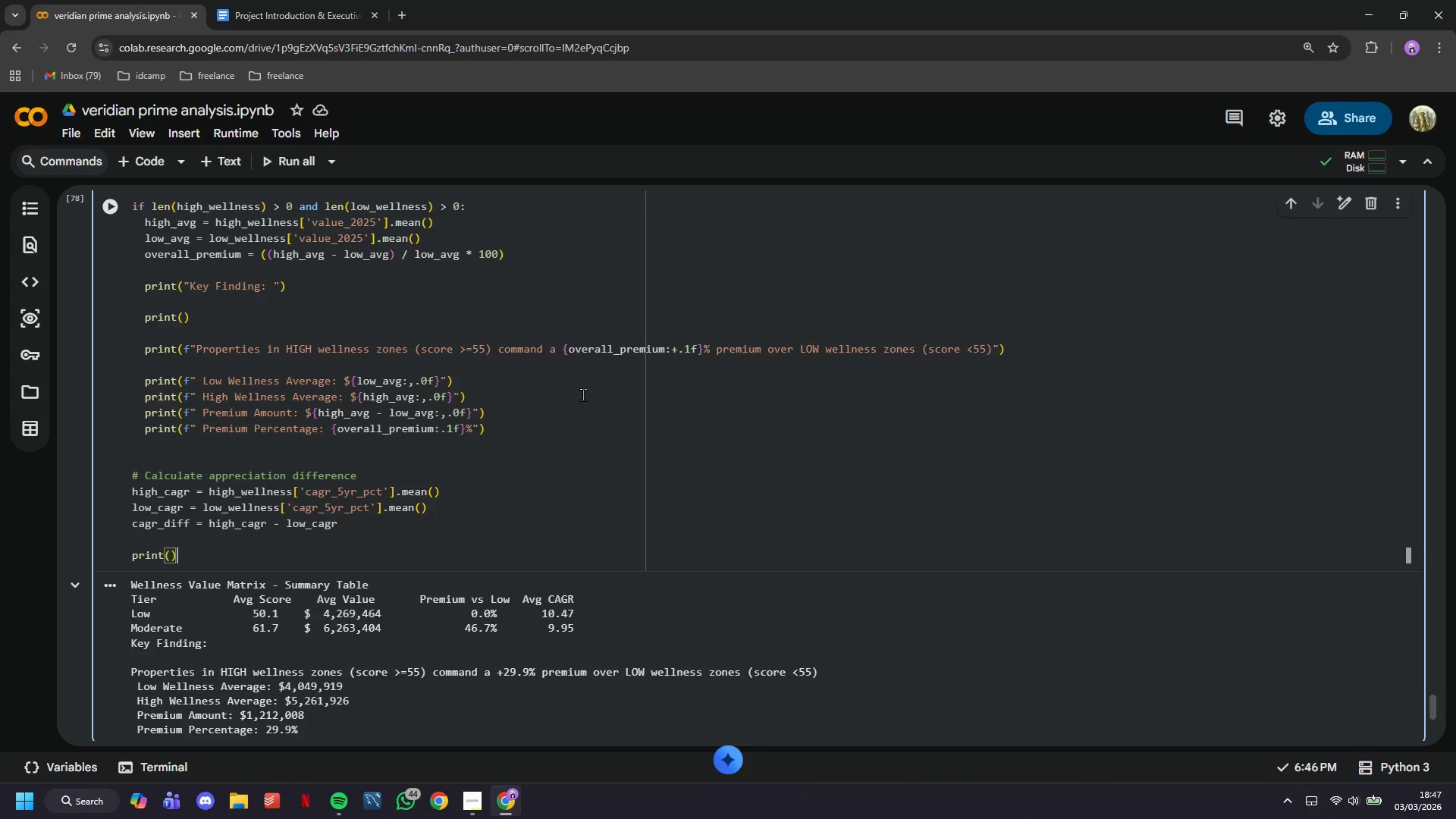 
key(Enter)
 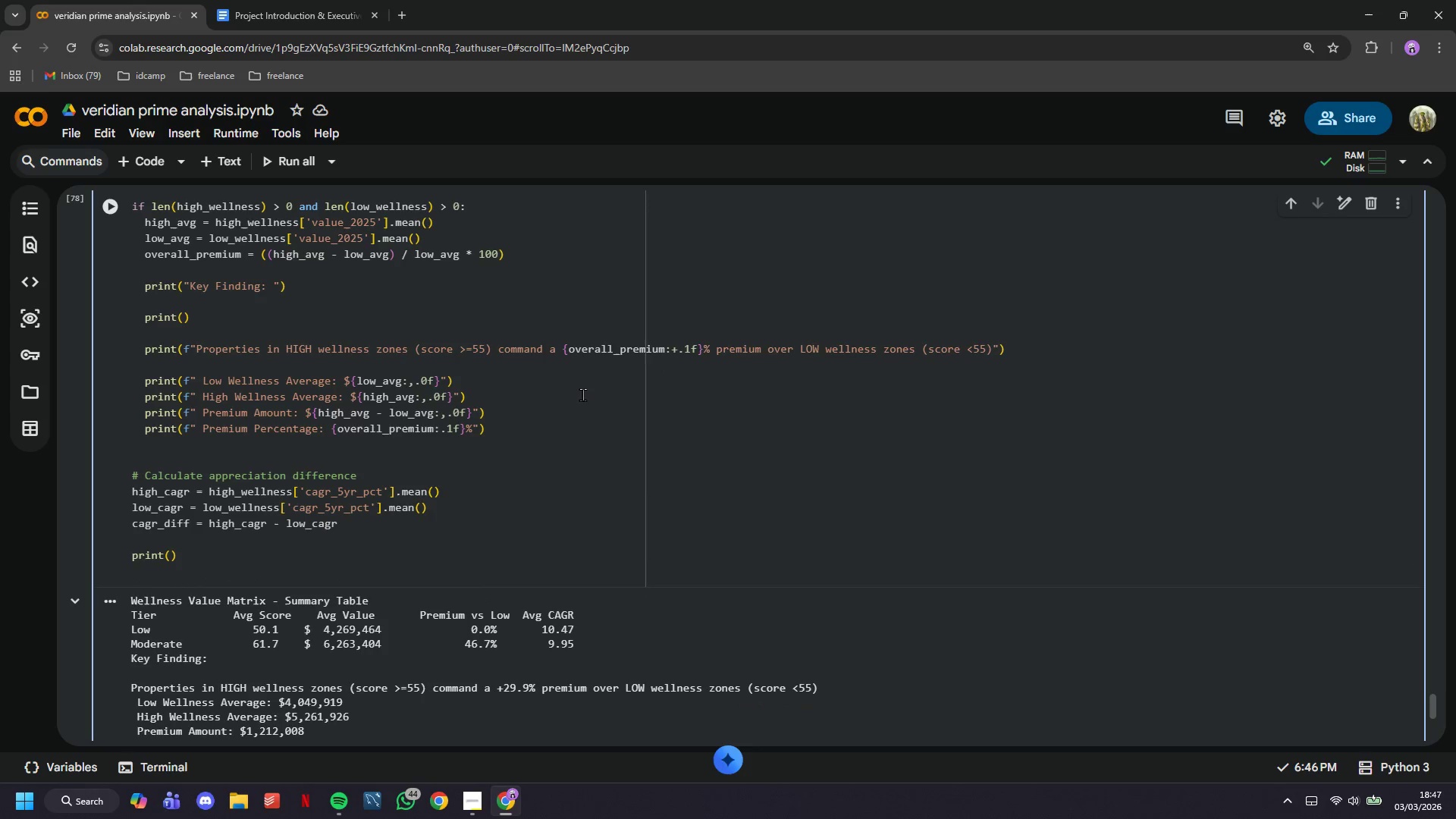 
type(prit)
key(Backspace)
type(nt(" Apprecation Adventage)
 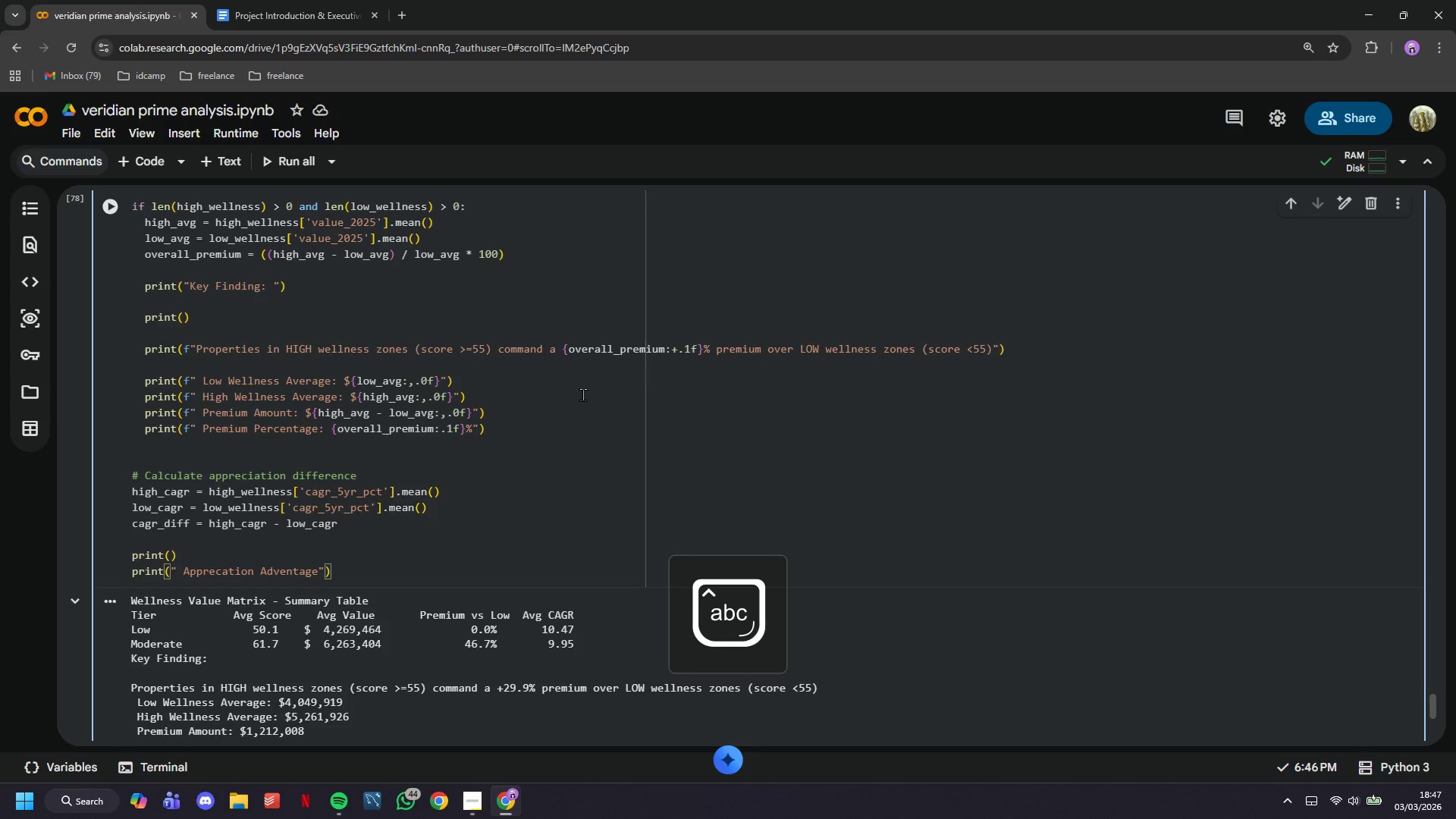 
hold_key(key=ArrowLeft, duration=0.66)
 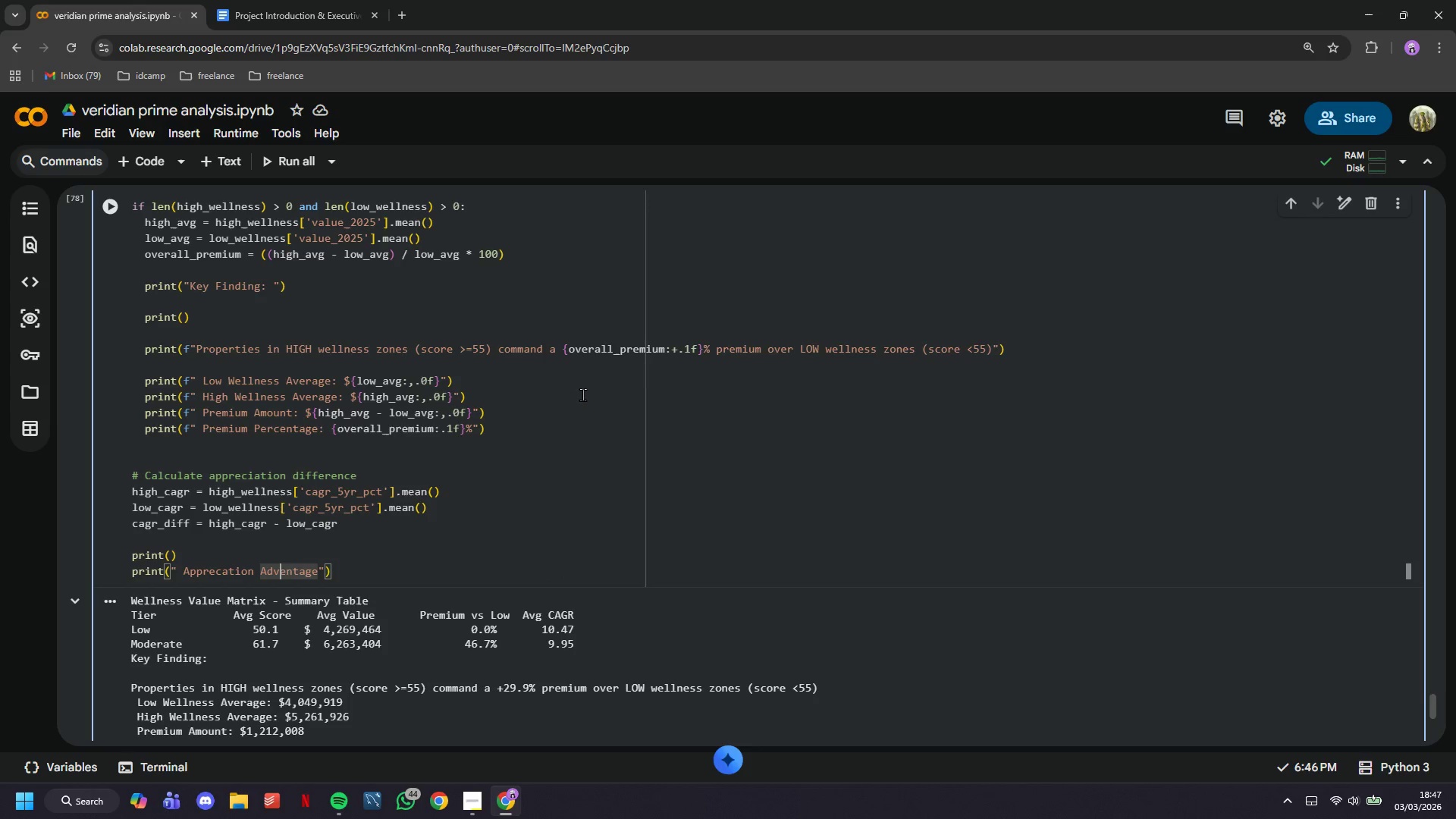 
key(ArrowRight)
 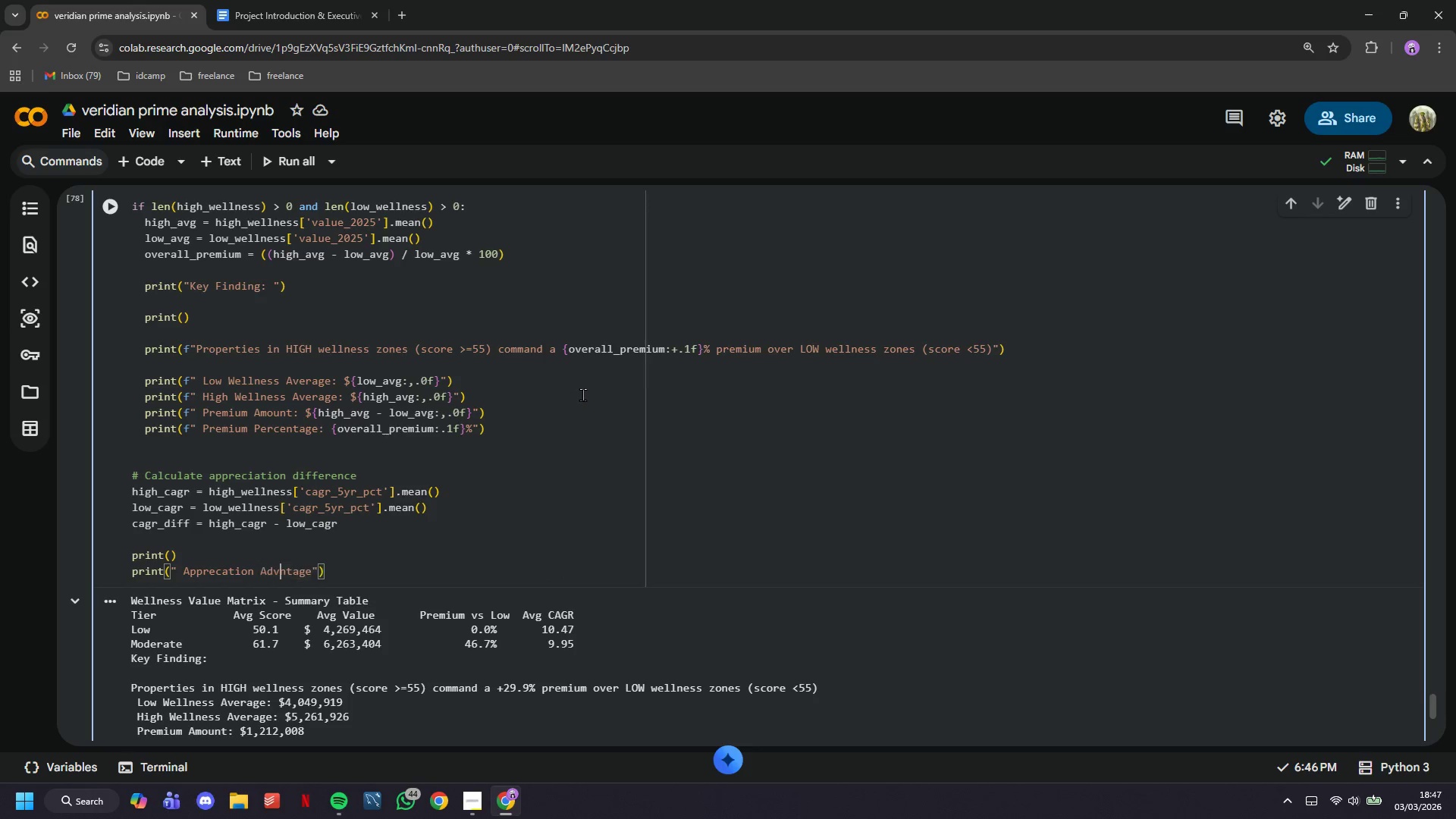 
key(Backspace)
 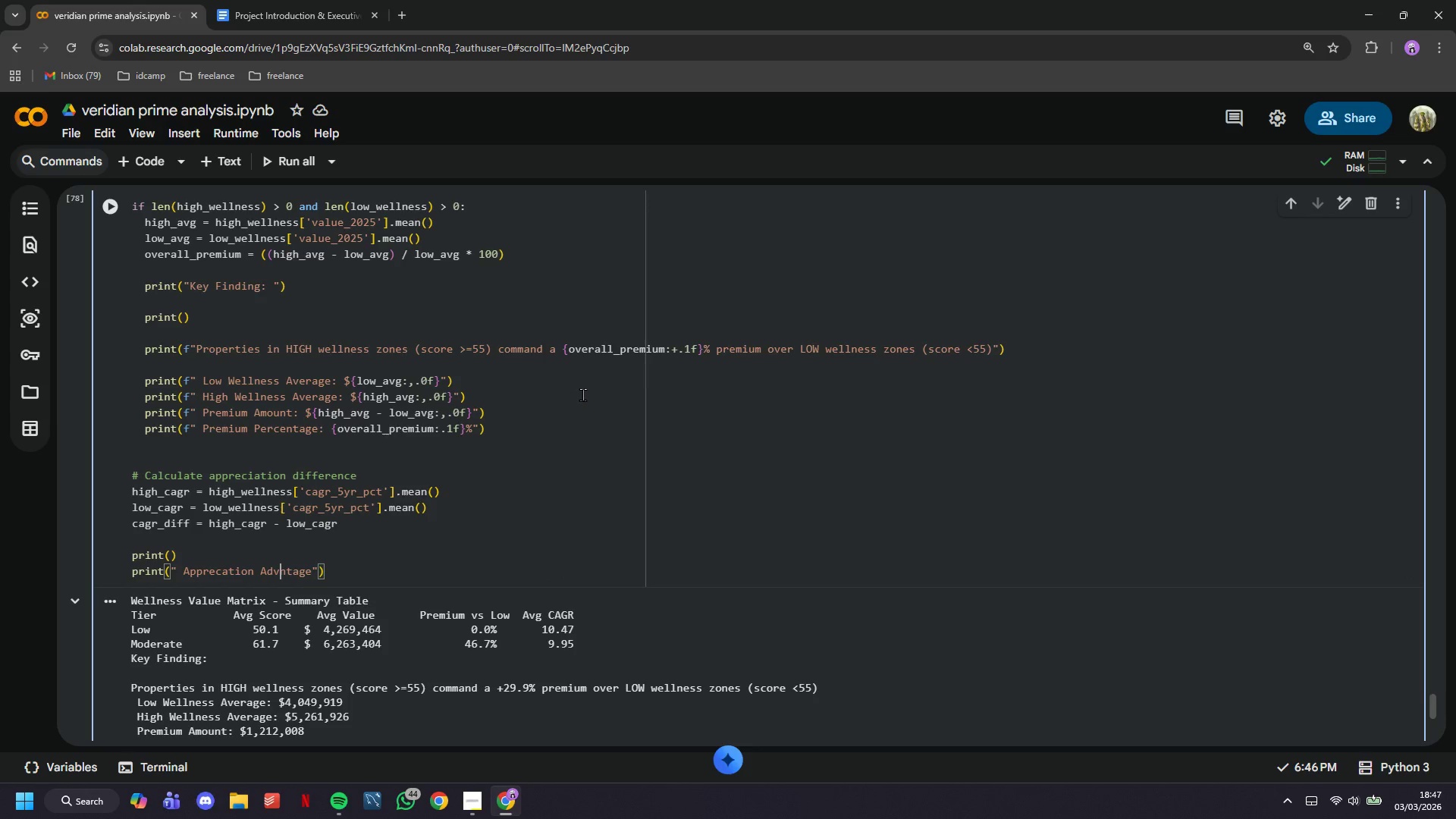 
key(A)
 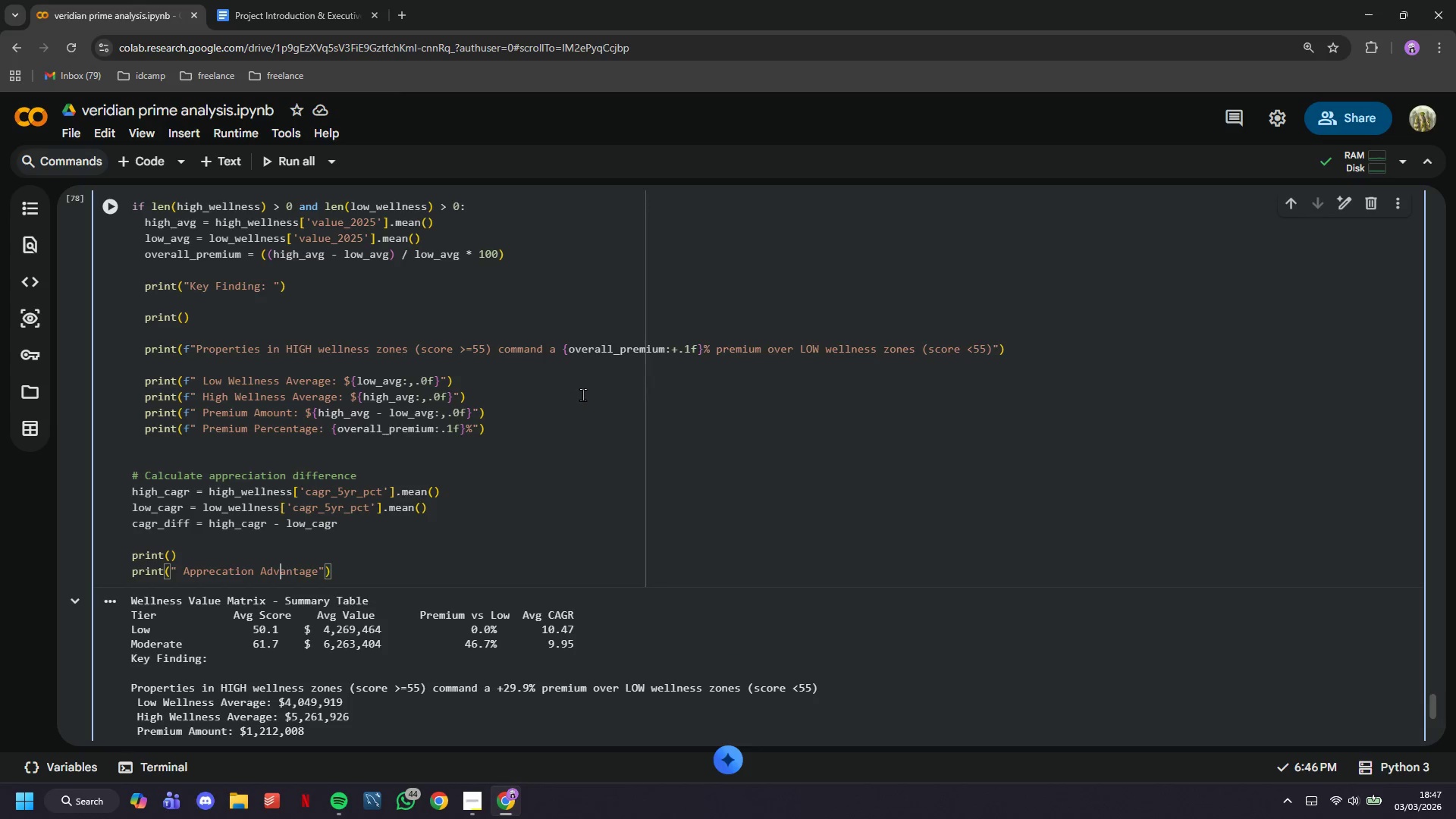 
hold_key(key=ArrowLeft, duration=0.89)
 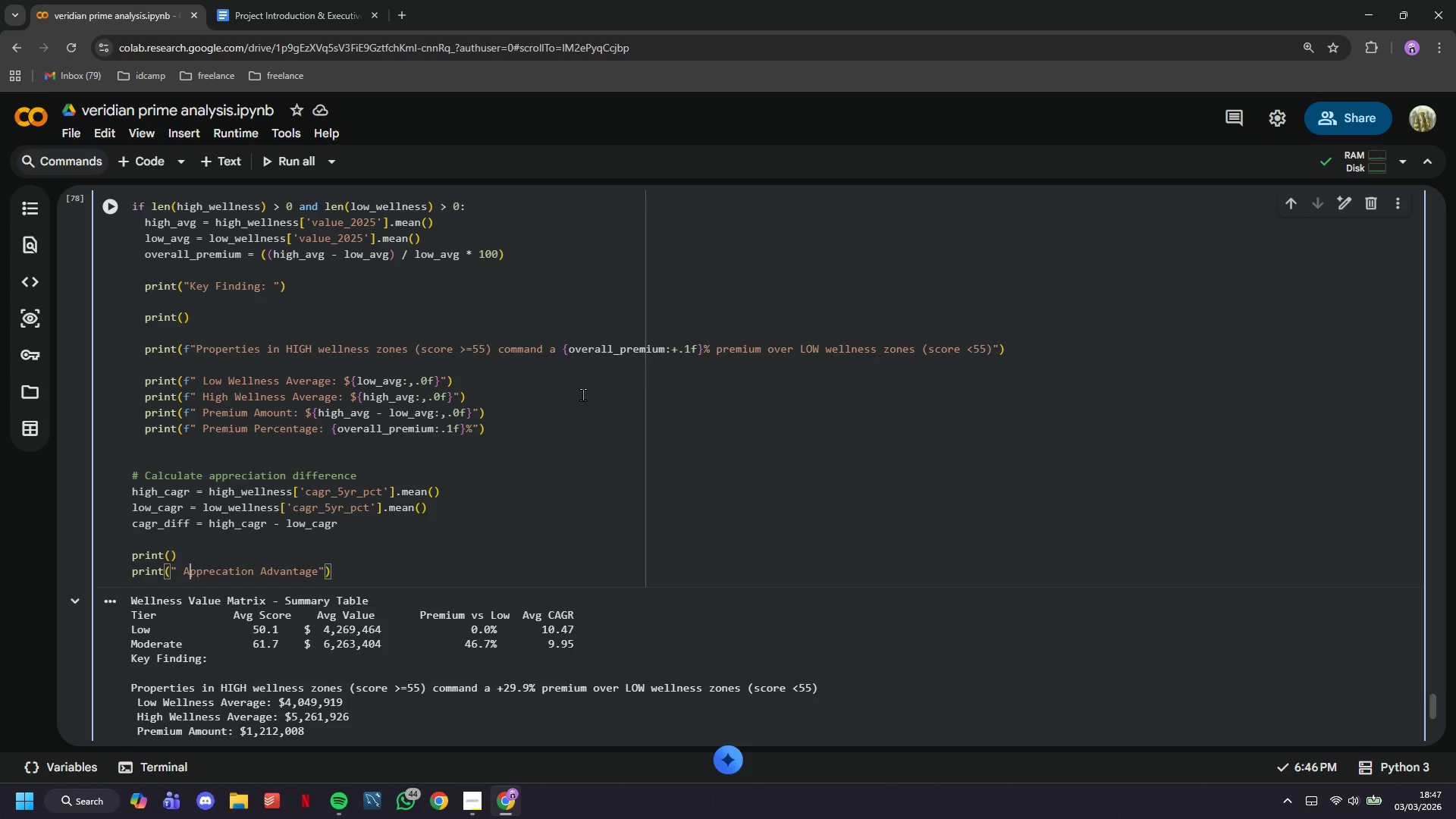 
key(ArrowLeft)
 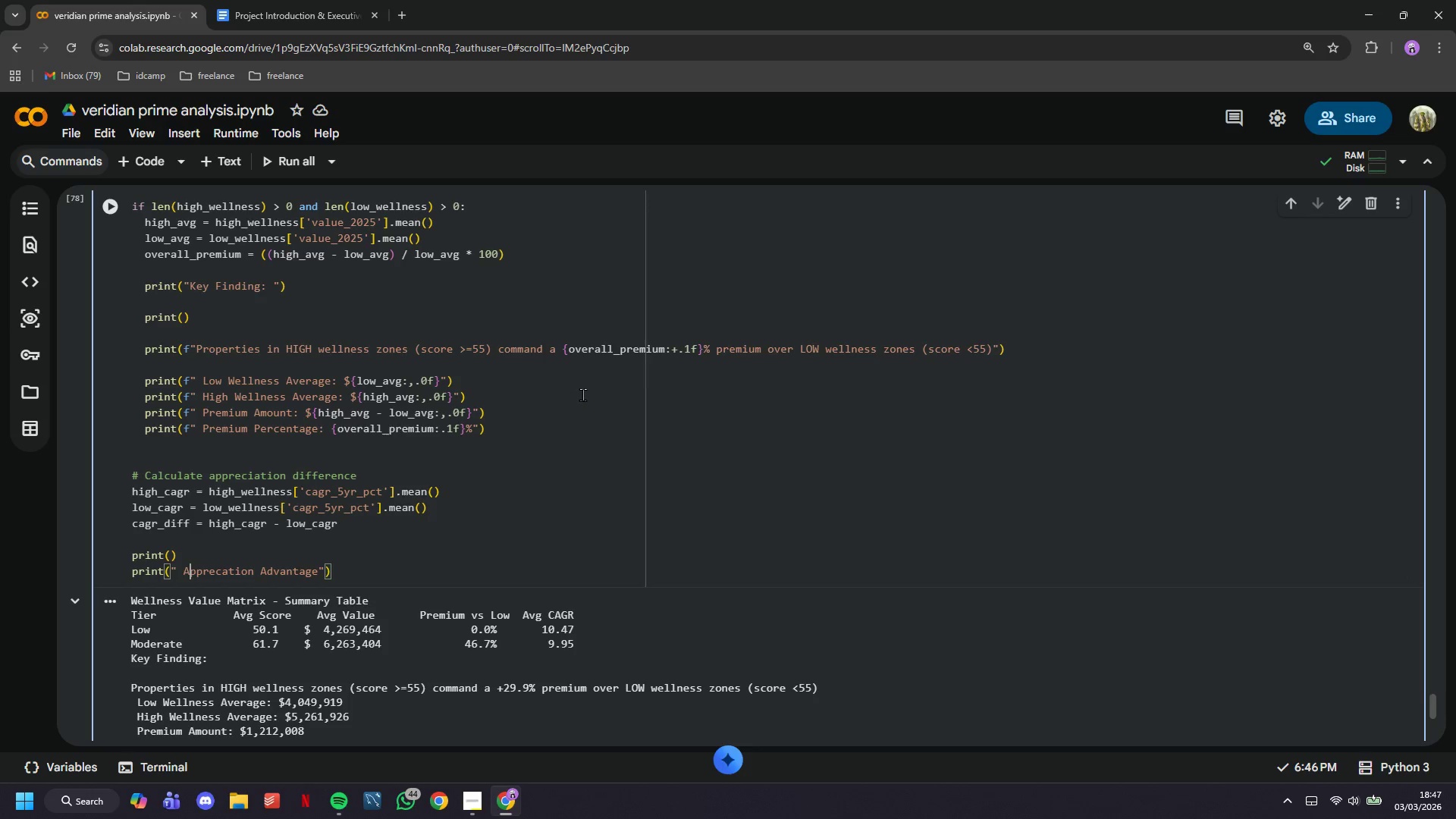 
key(ArrowLeft)
 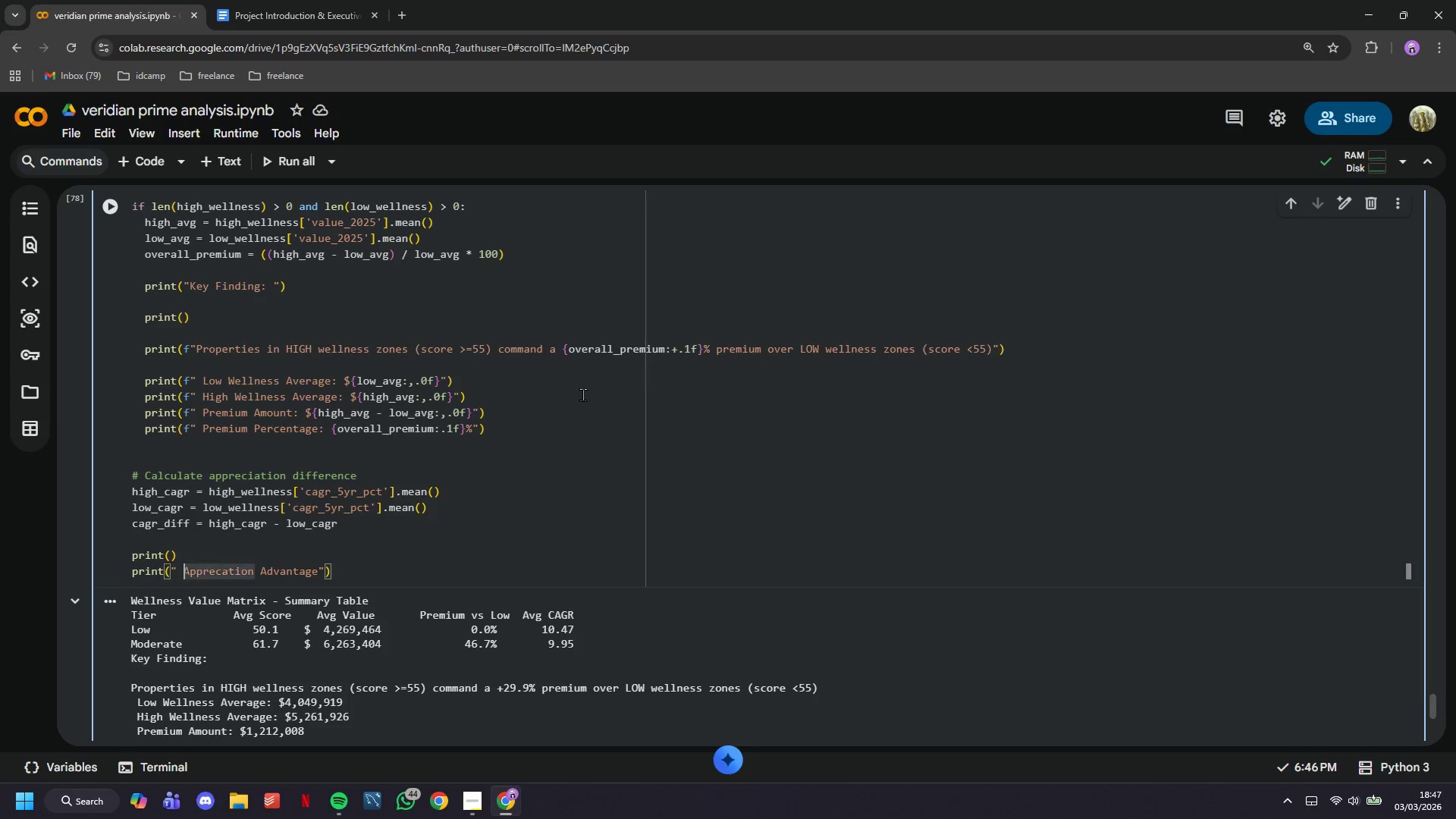 
key(Backspace)
 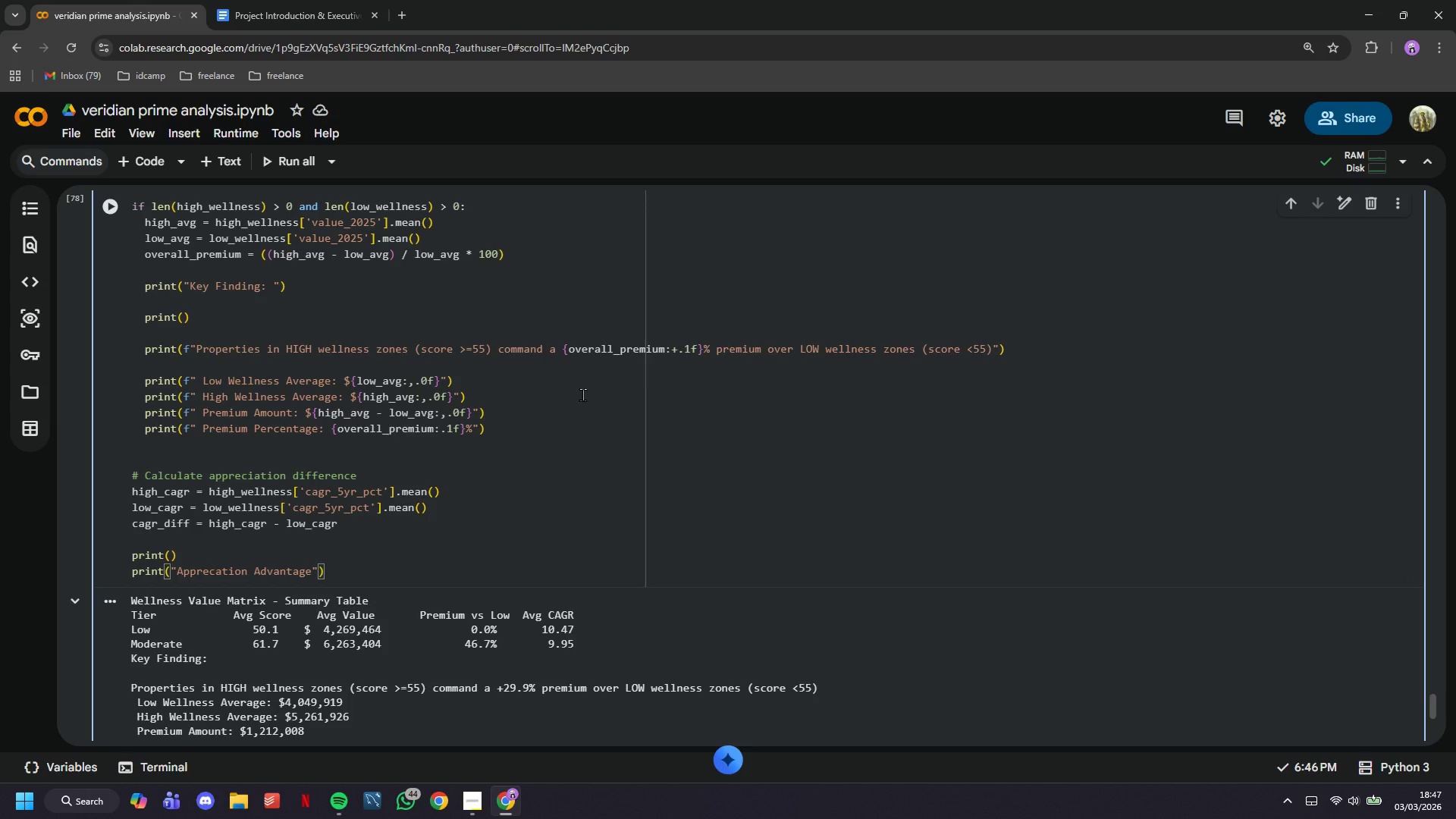 
hold_key(key=ArrowDown, duration=0.41)
 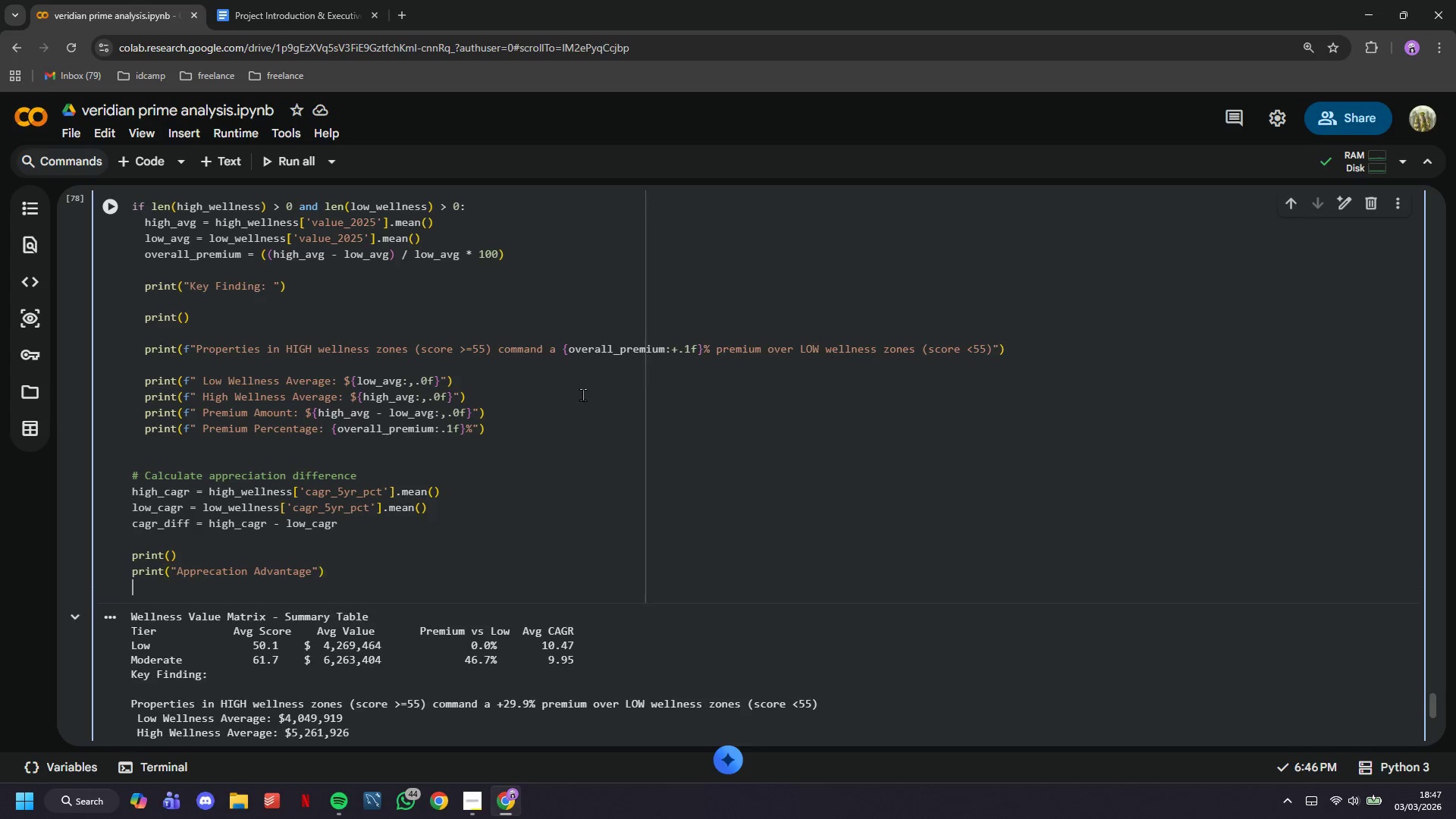 
key(Enter)
 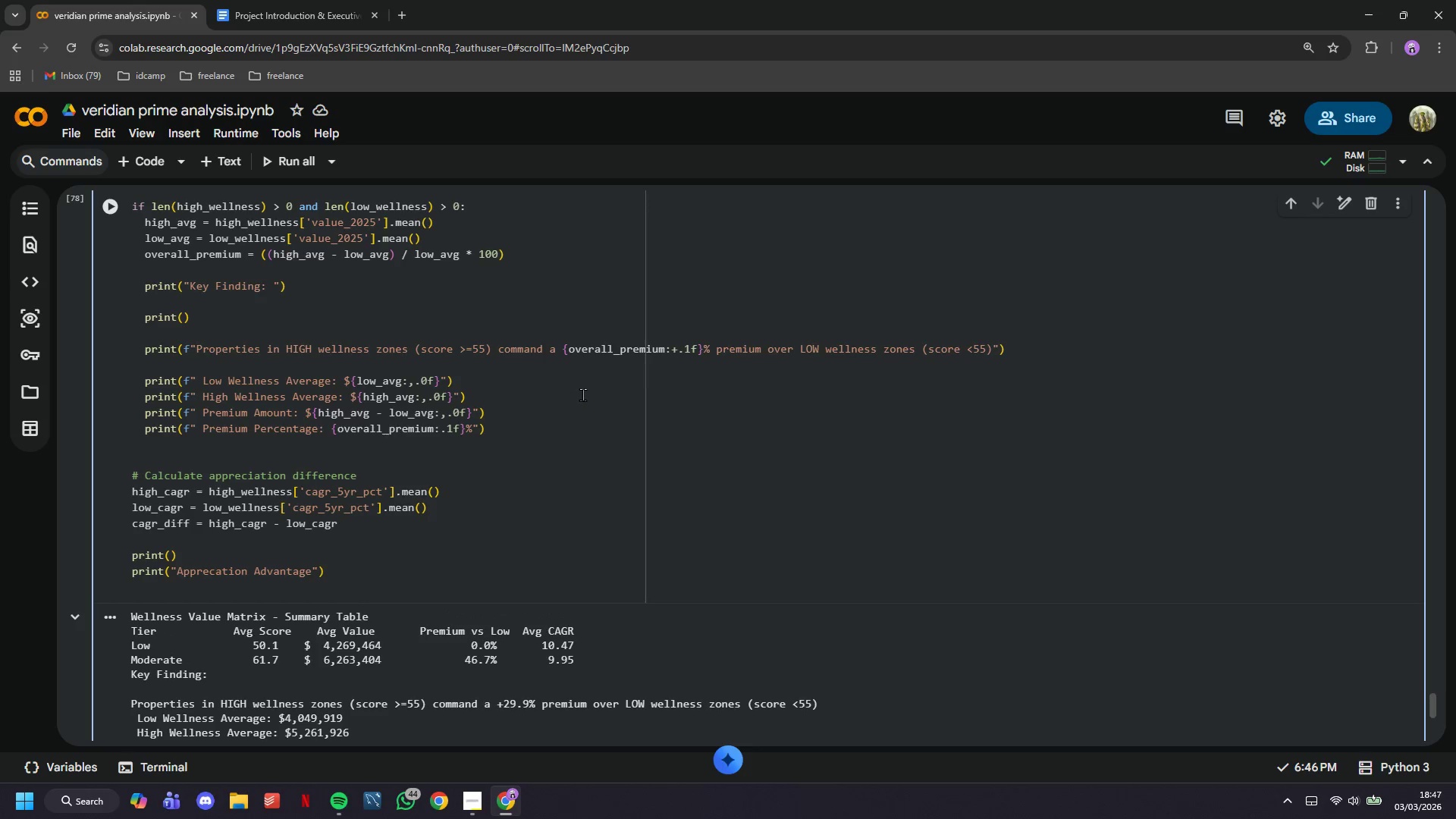 
type(print()
 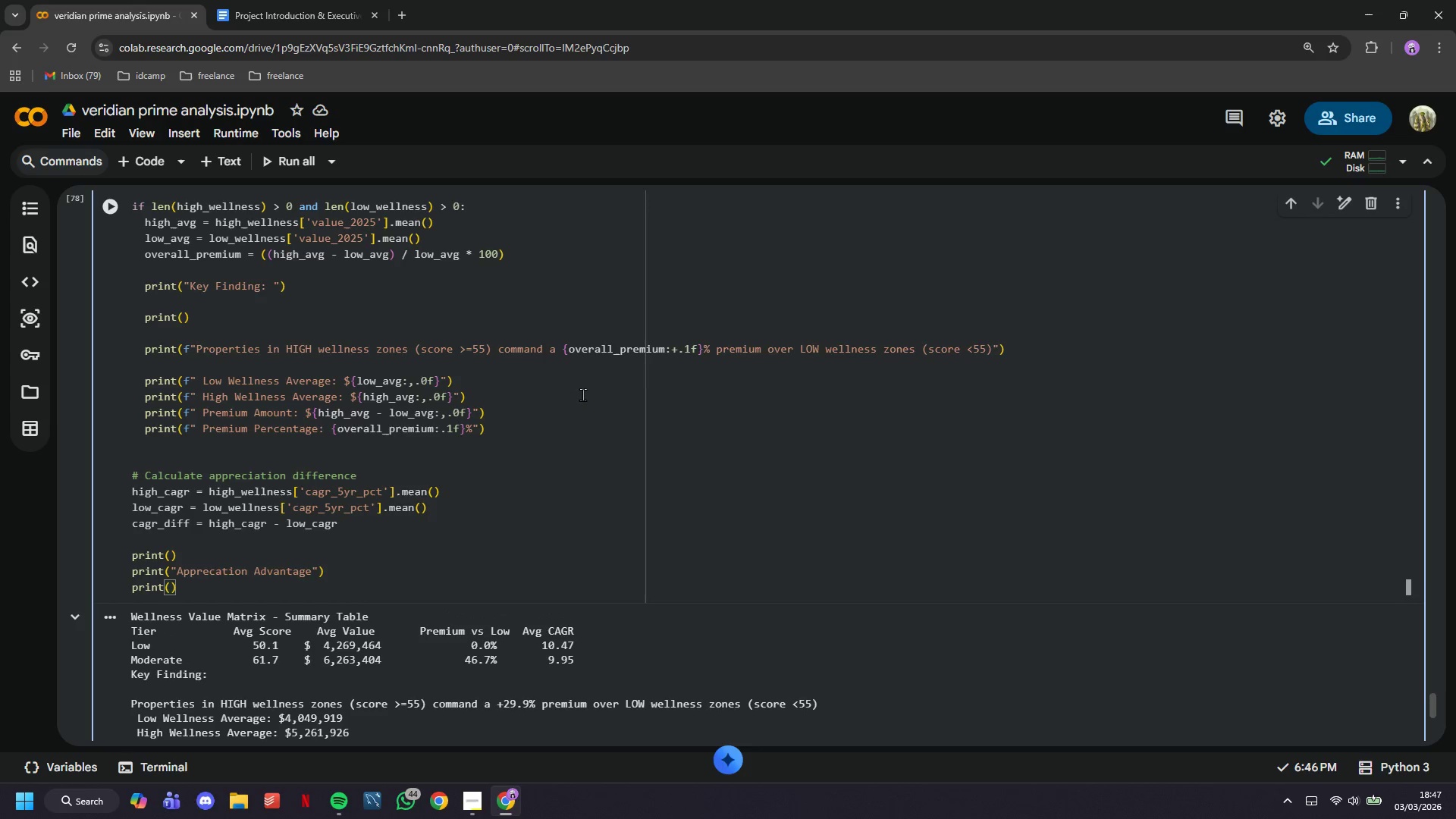 
key(ArrowRight)
 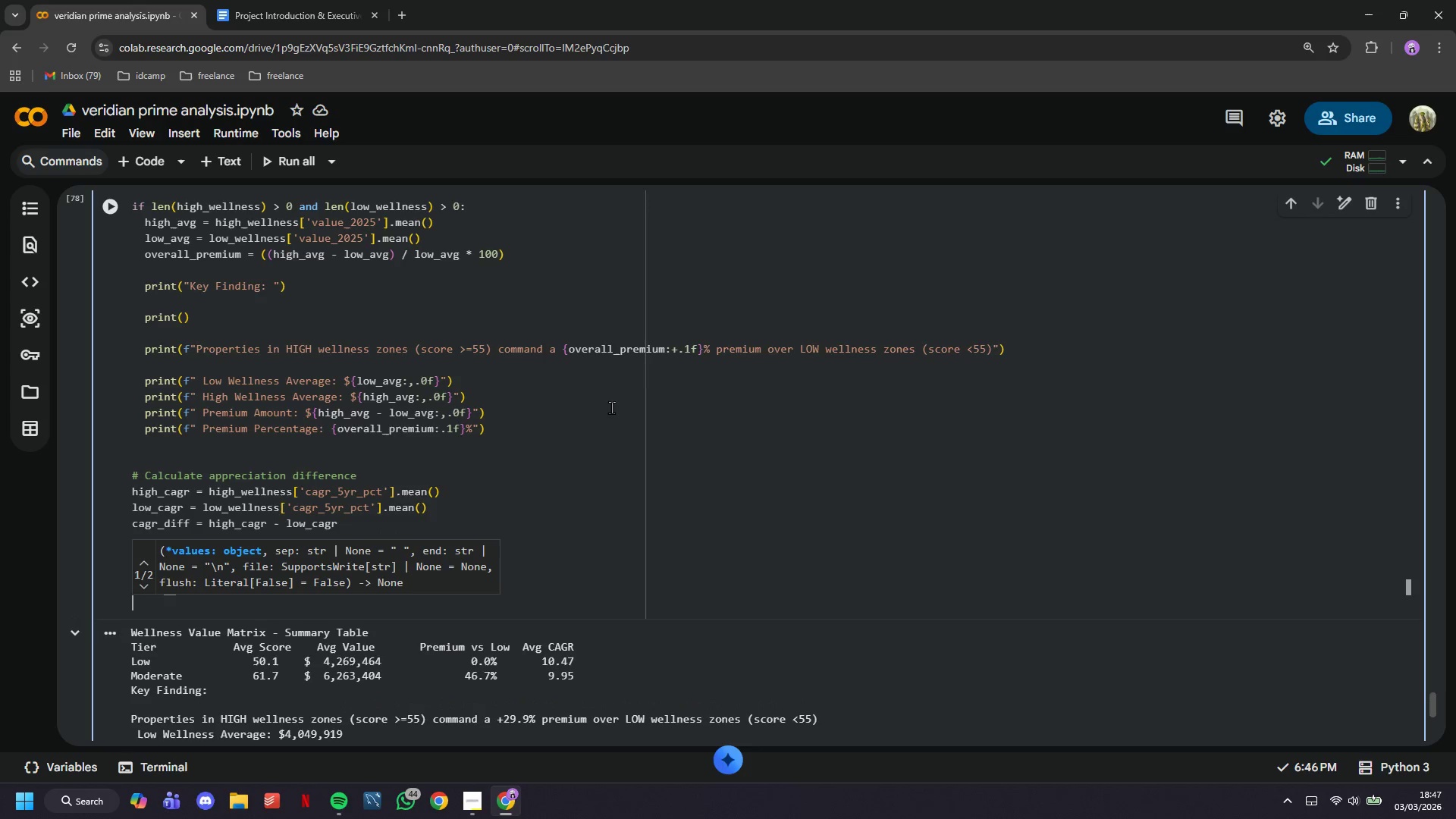 
key(Enter)
 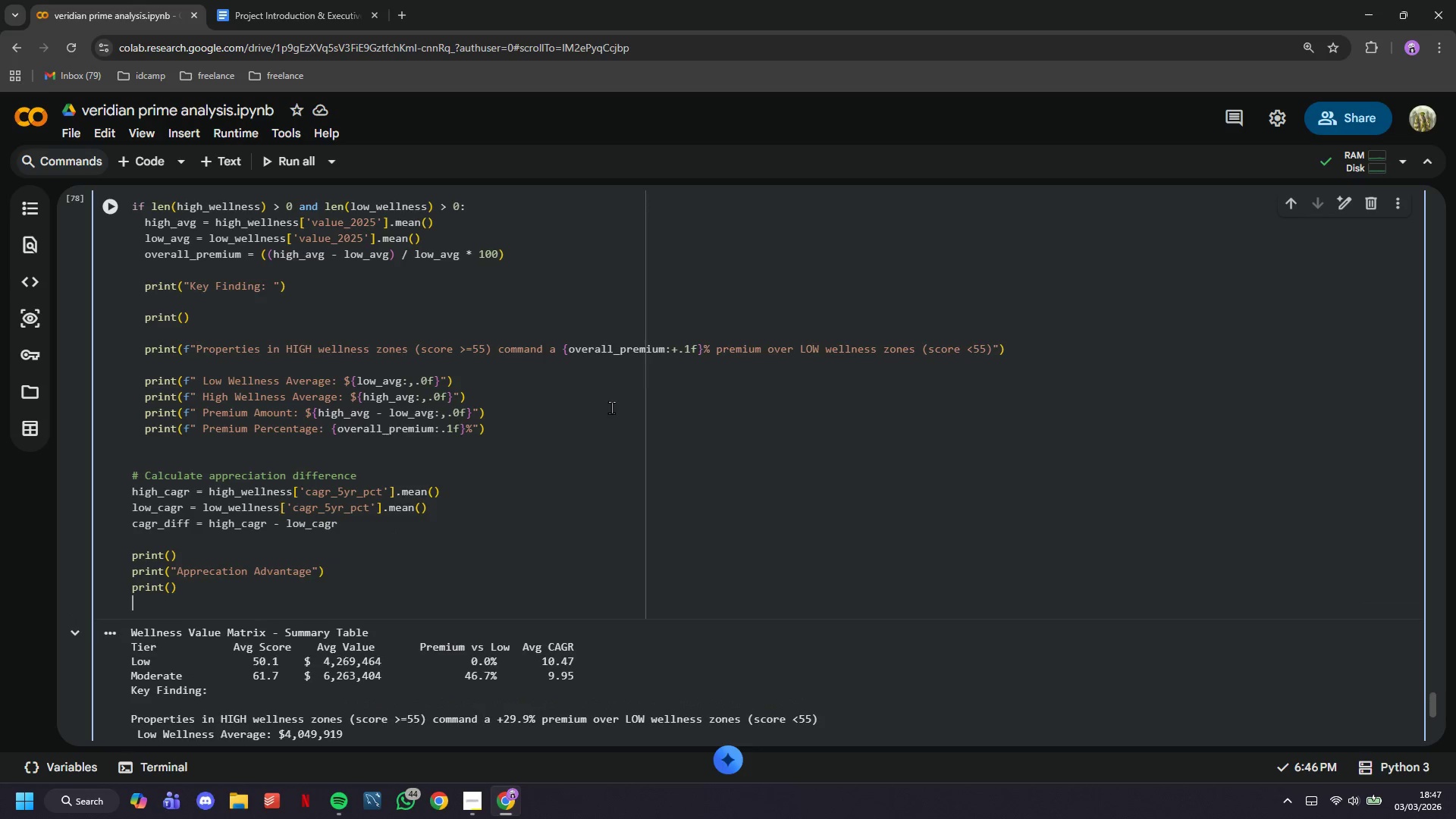 
type(print(")
 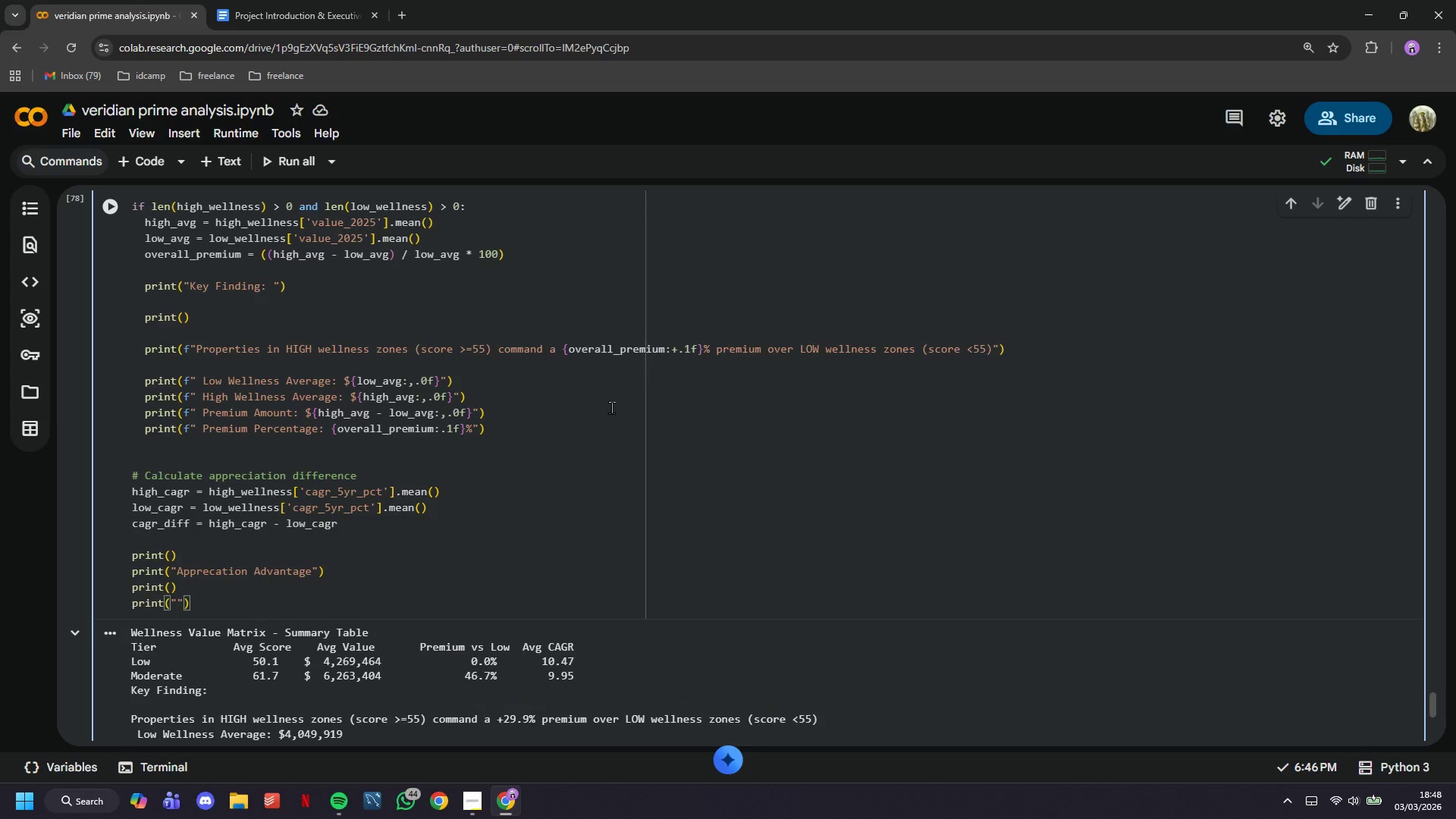 
key(ArrowLeft)
 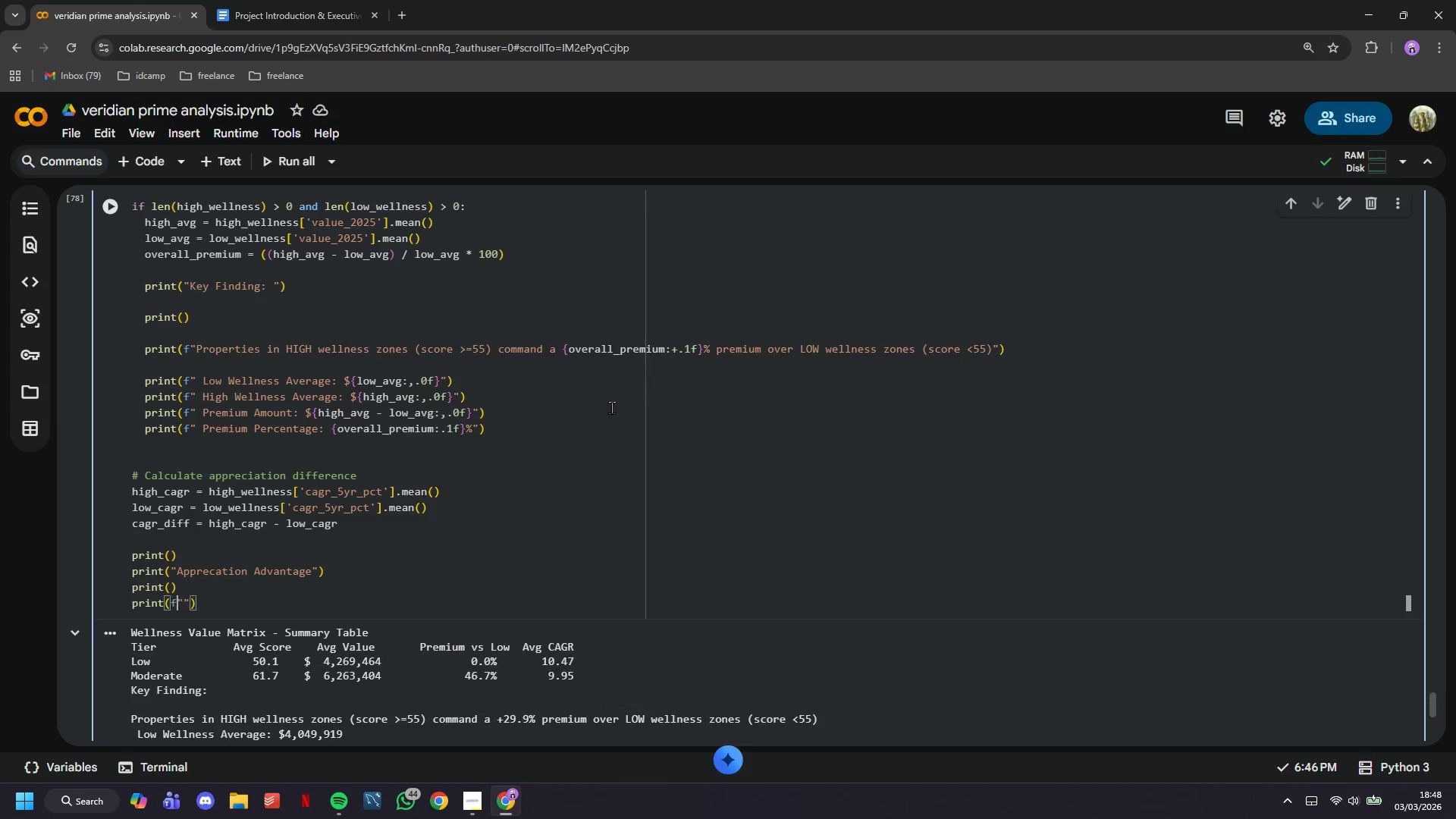 
key(F)
 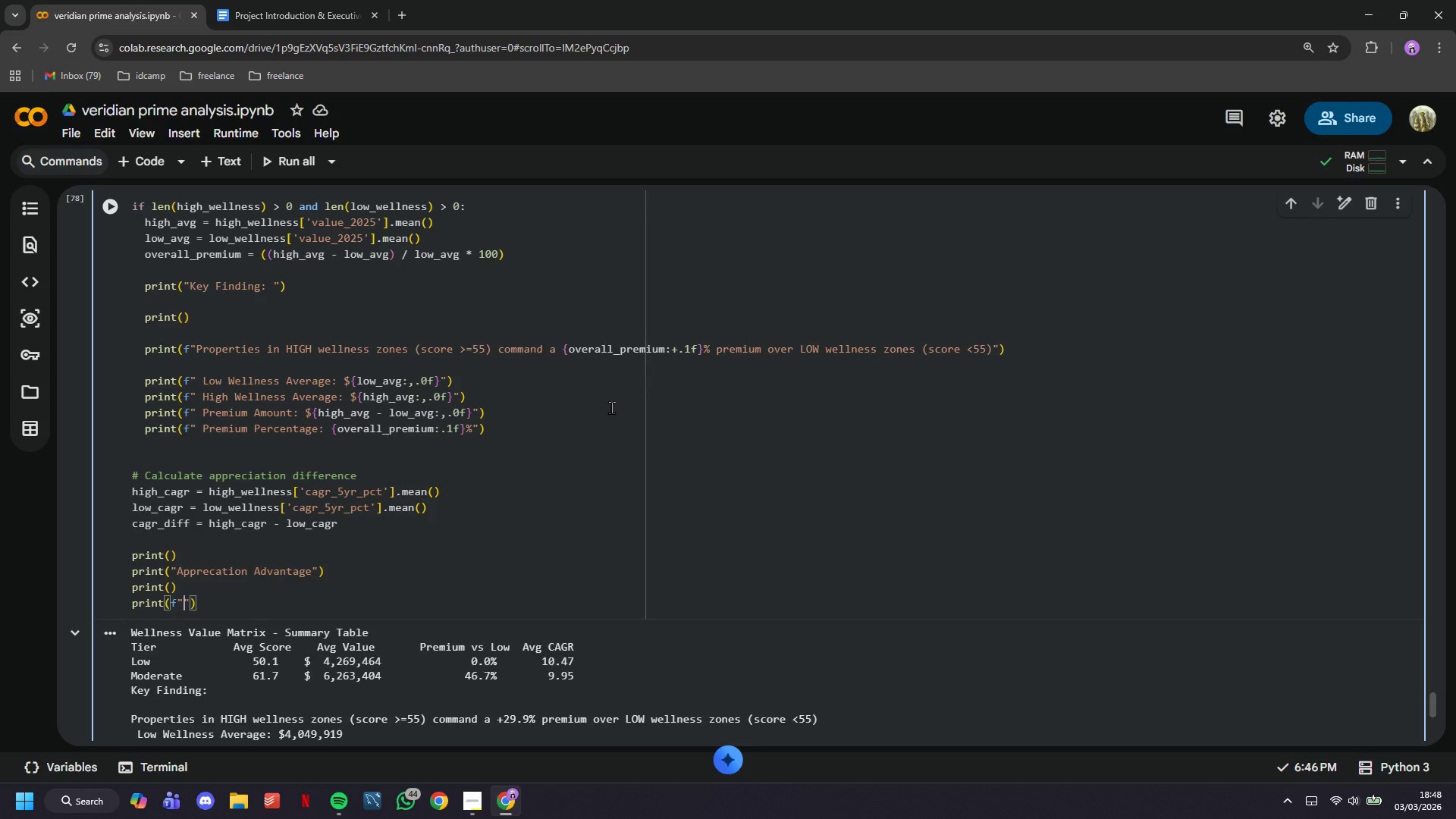 
key(ArrowRight)
 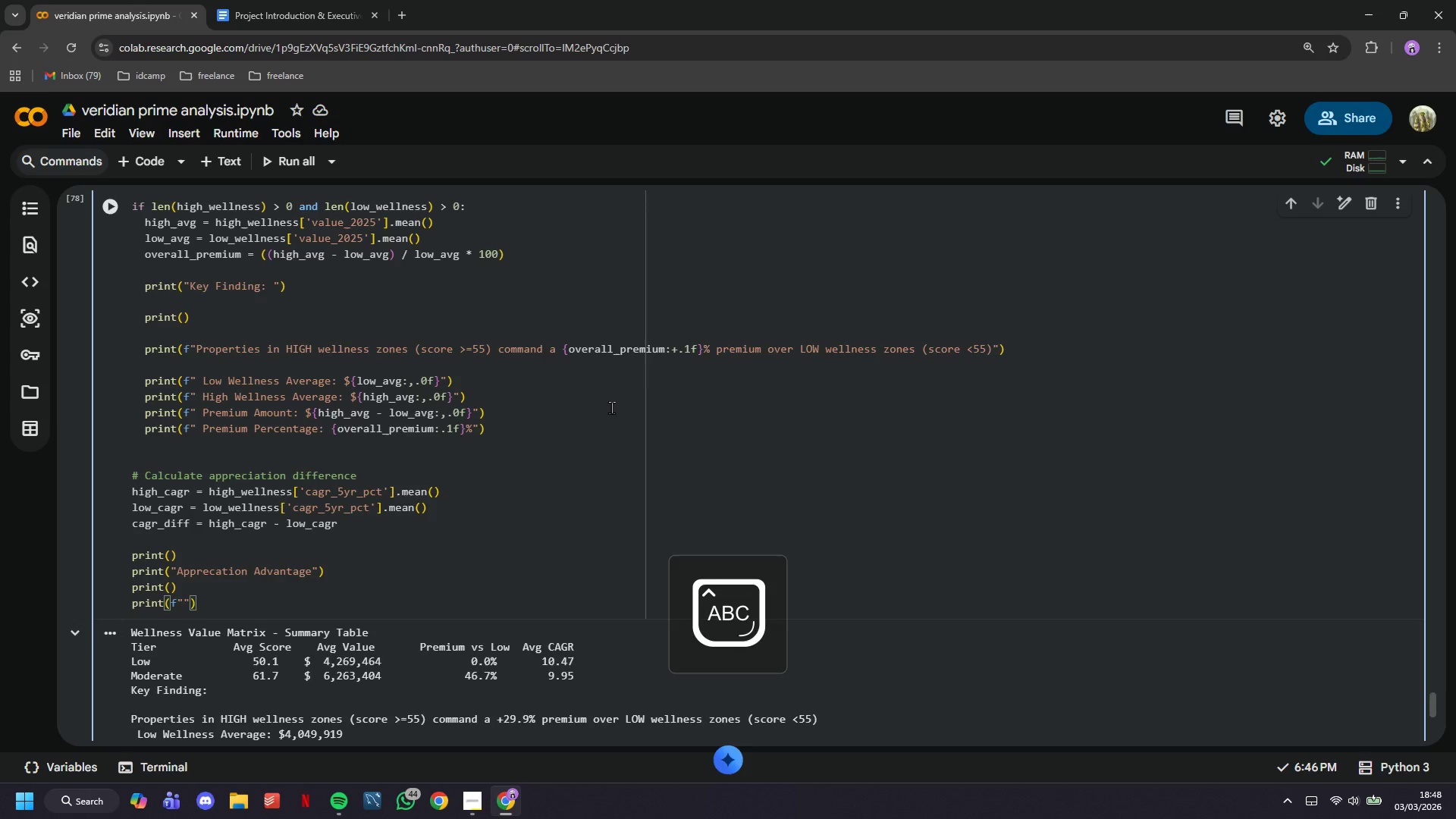 
type(High wellness properties appreciate {cagr_diff:+.2f)
 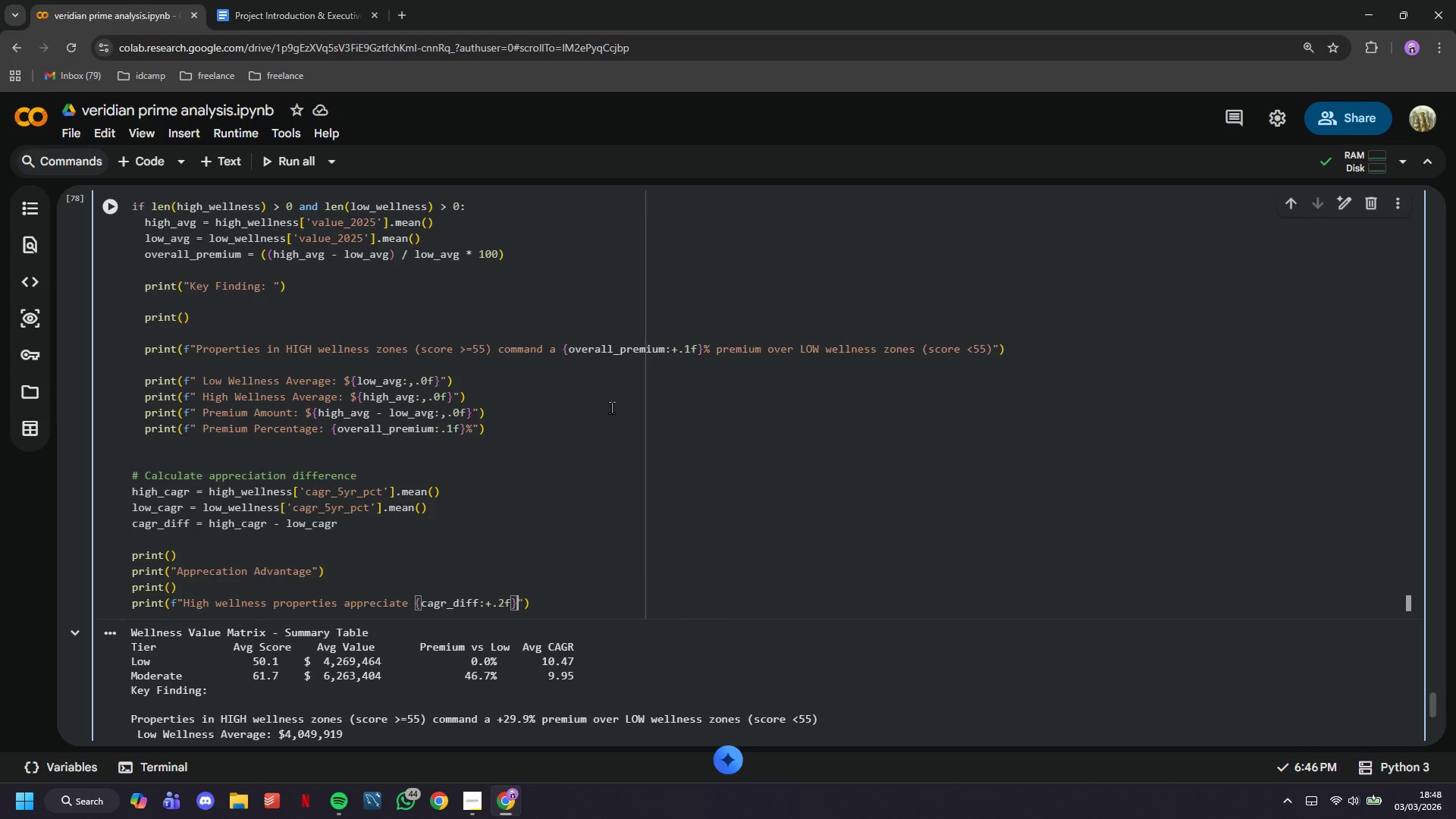 
 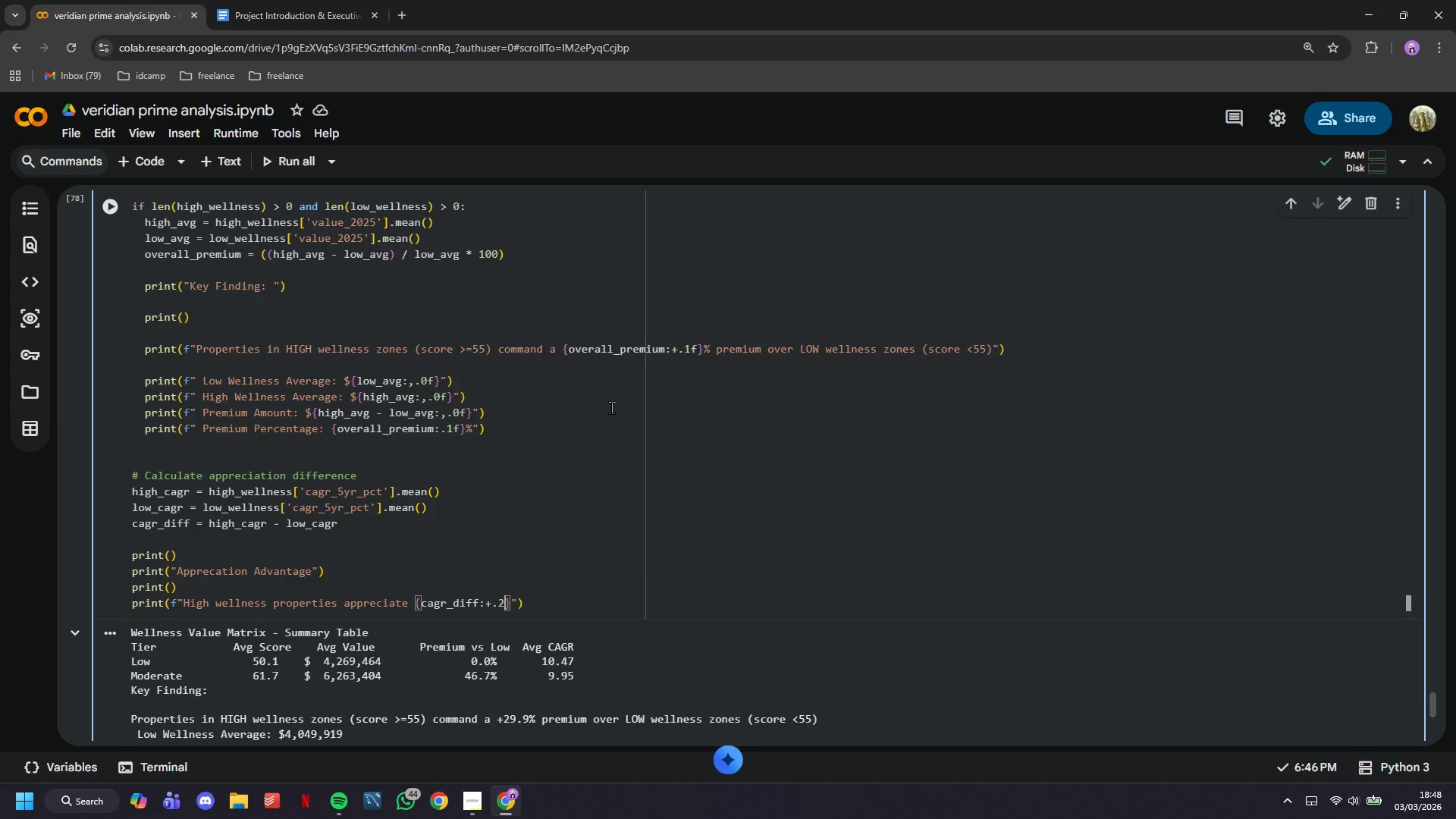 
key(ArrowRight)
 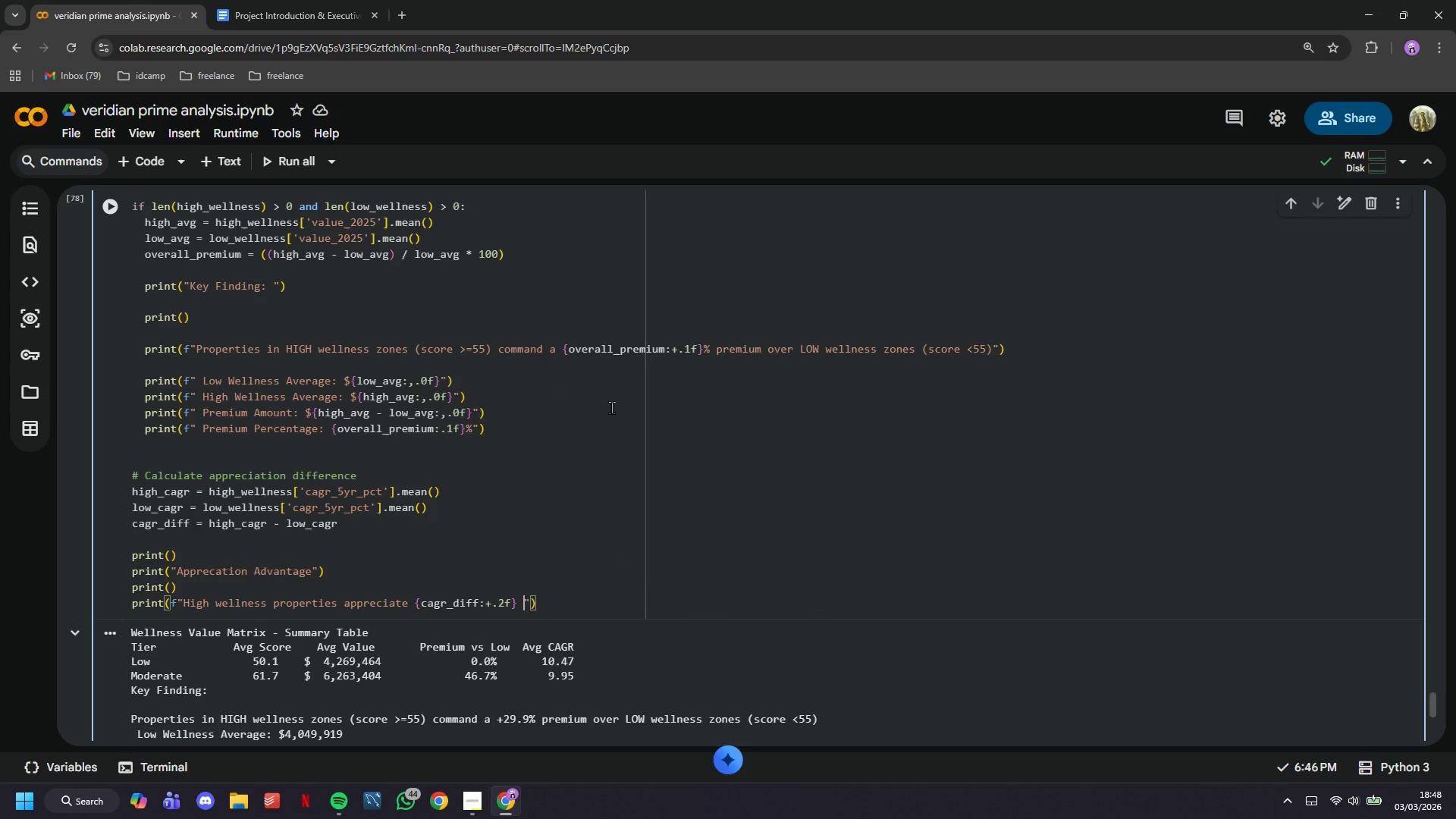 
type( percentage)
key(Backspace)
key(Backspace)
key(Backspace)
type(age points)
 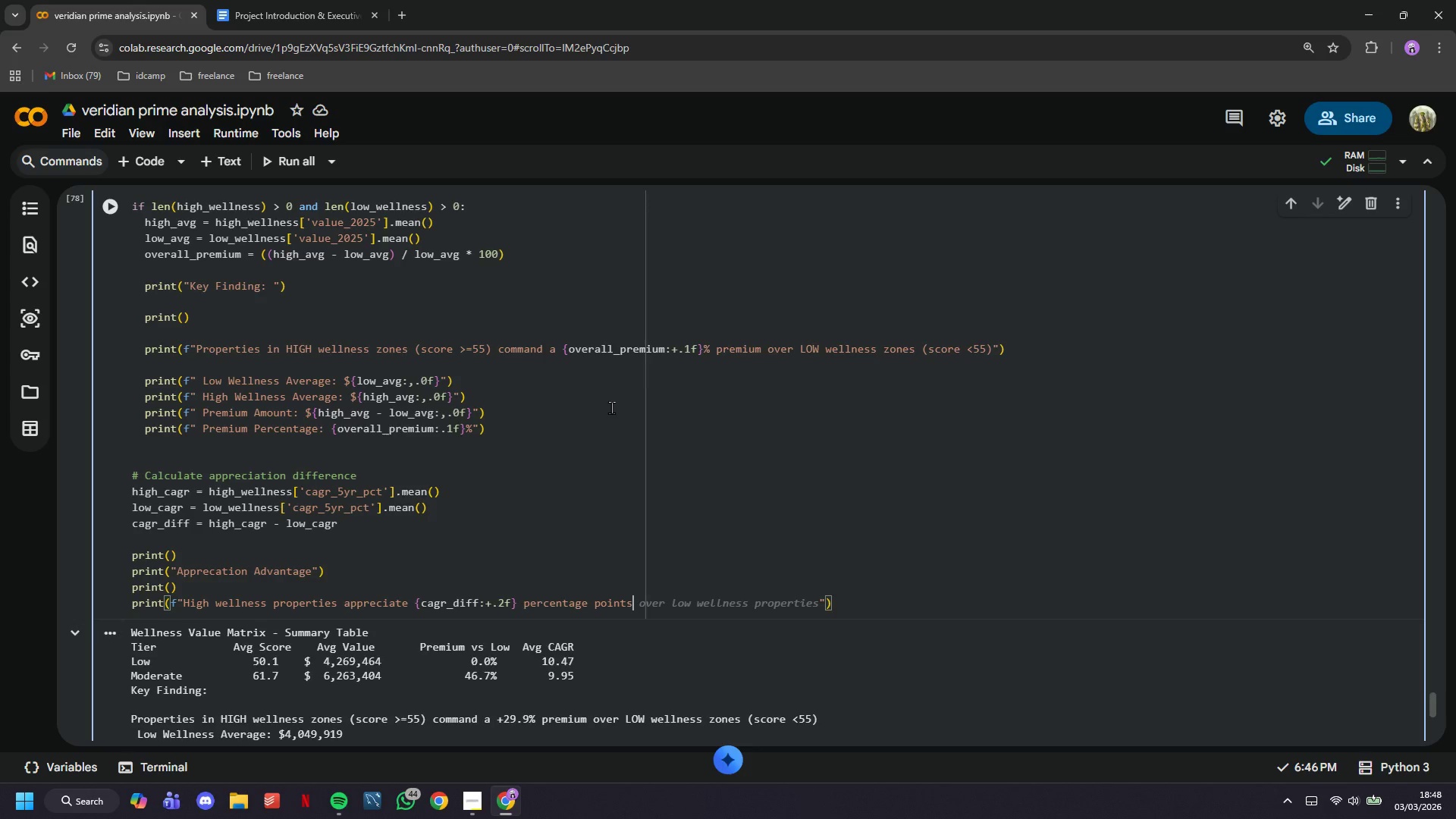 
key(ArrowRight)
 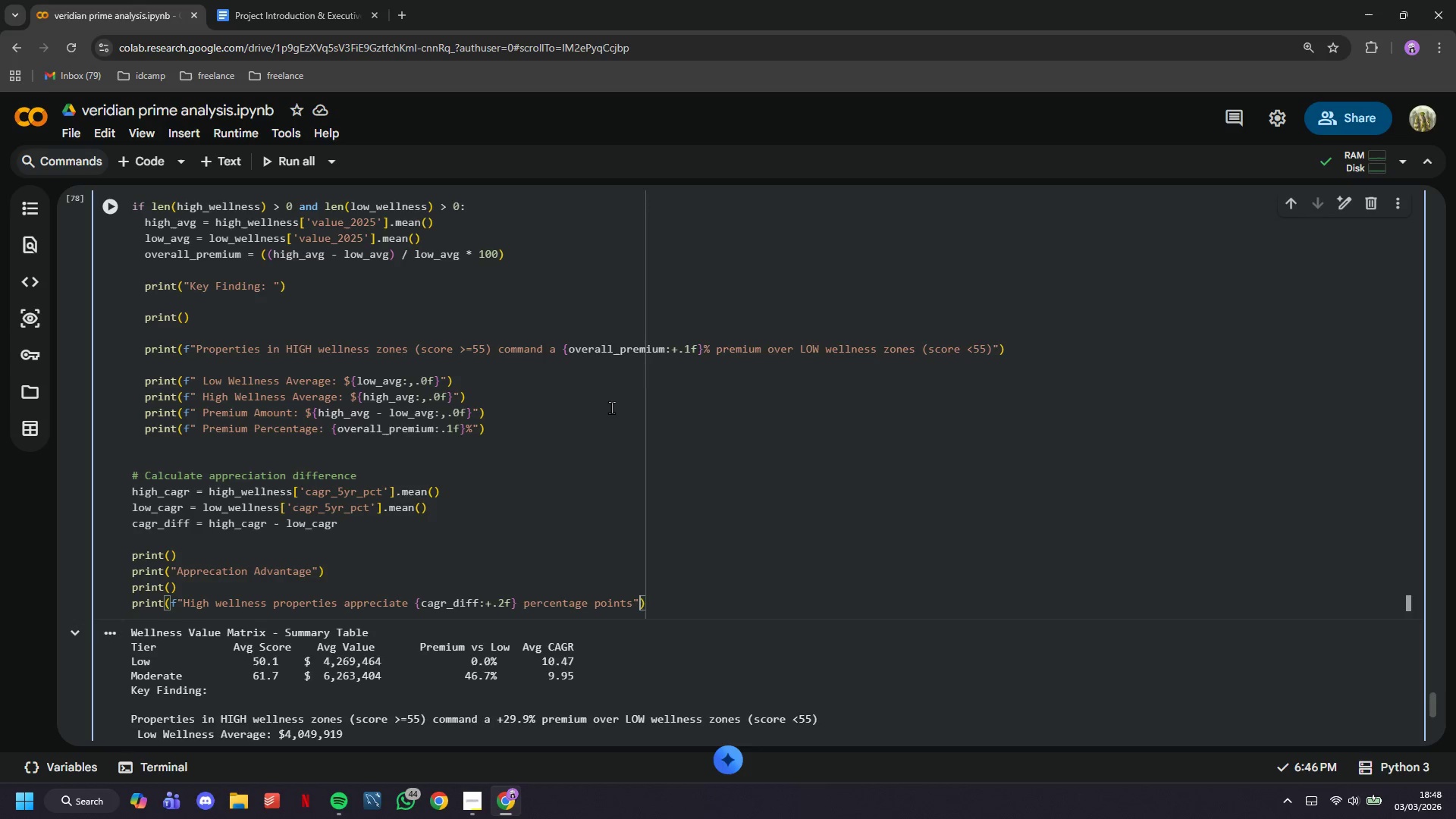 
key(ArrowLeft)
 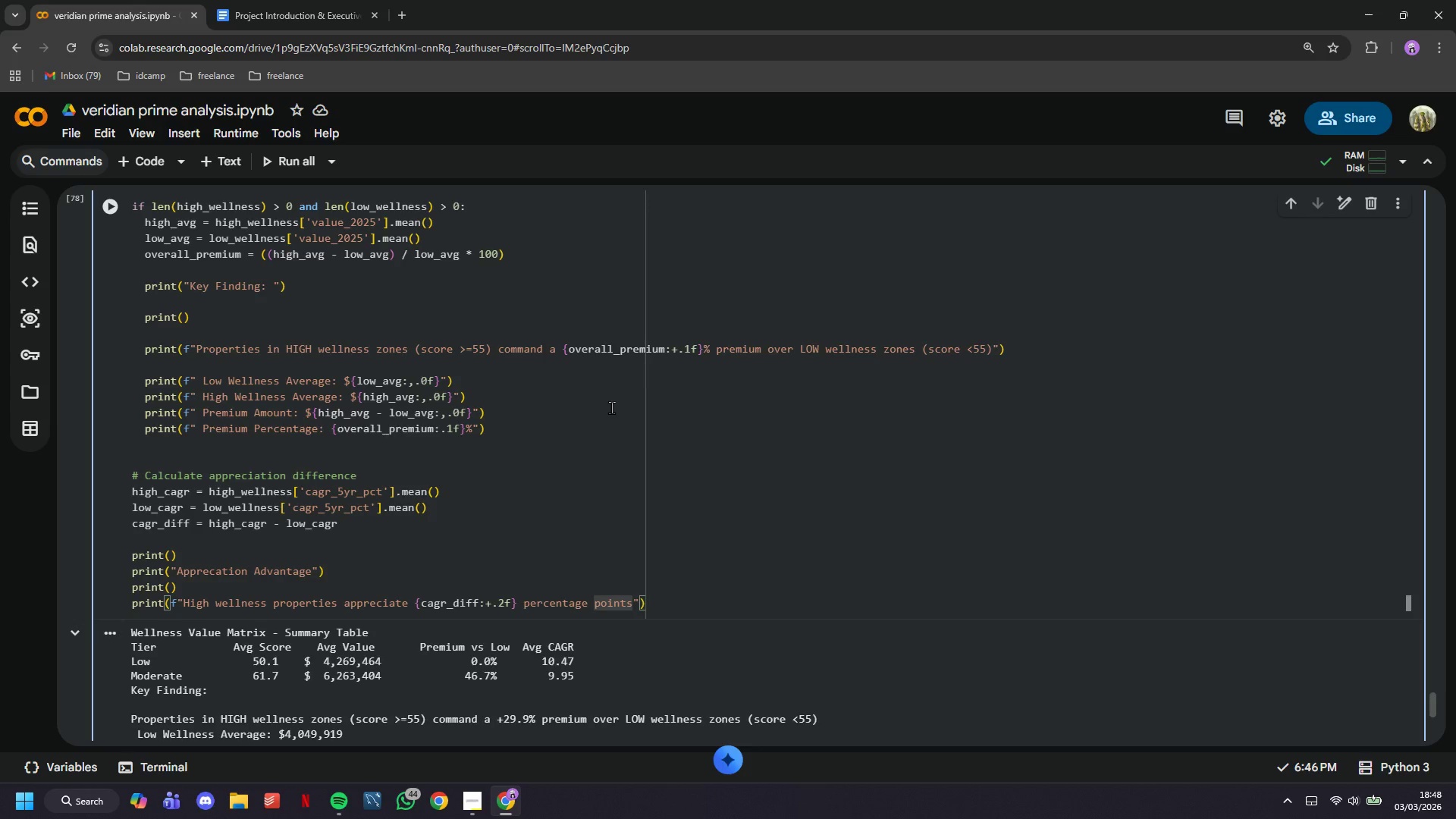 
type( faster than low low)
key(Backspace)
key(Backspace)
key(Backspace)
type(wellness properties)
 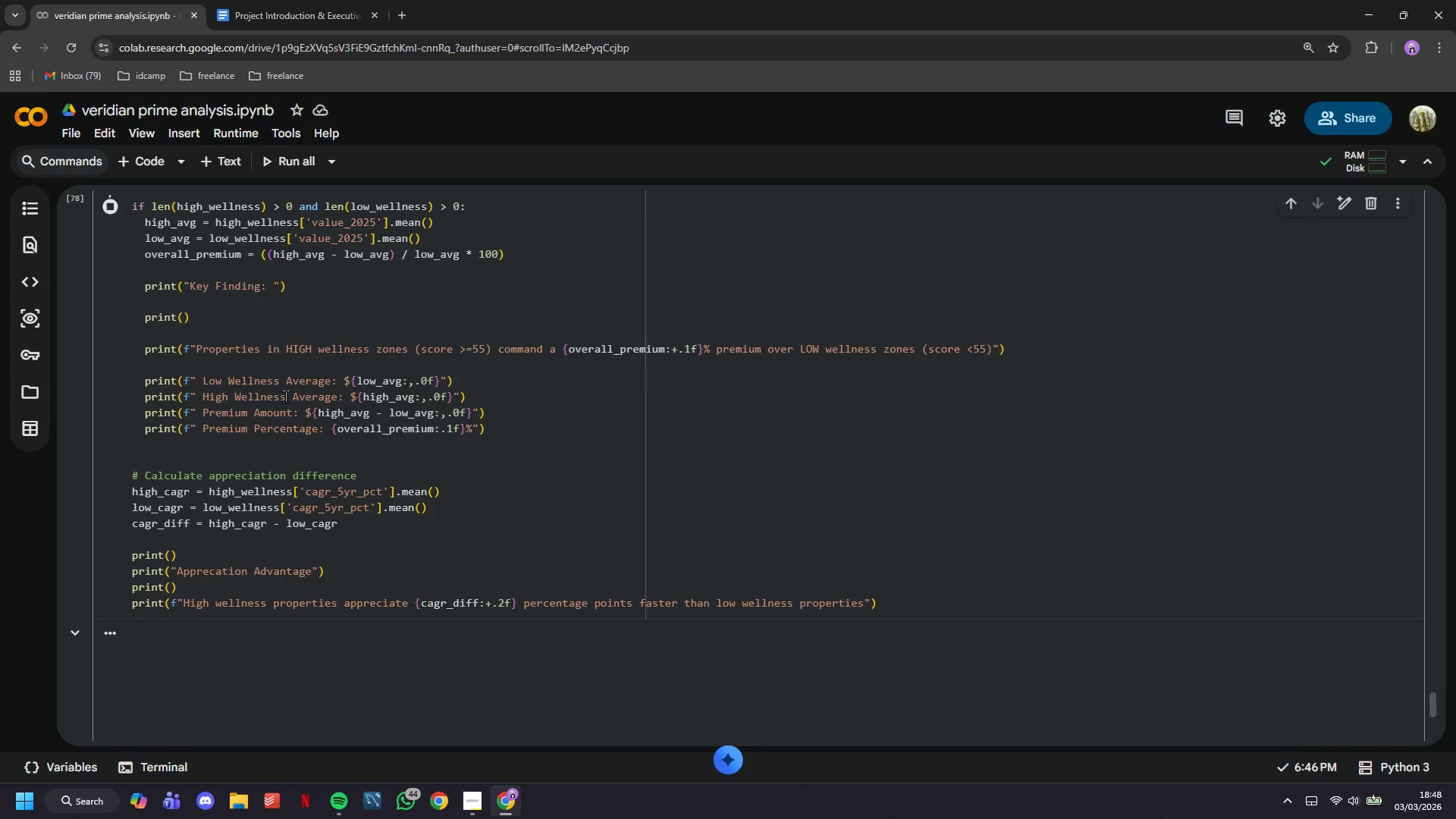 
scroll: coordinate [314, 428], scroll_direction: down, amount: 2.0
 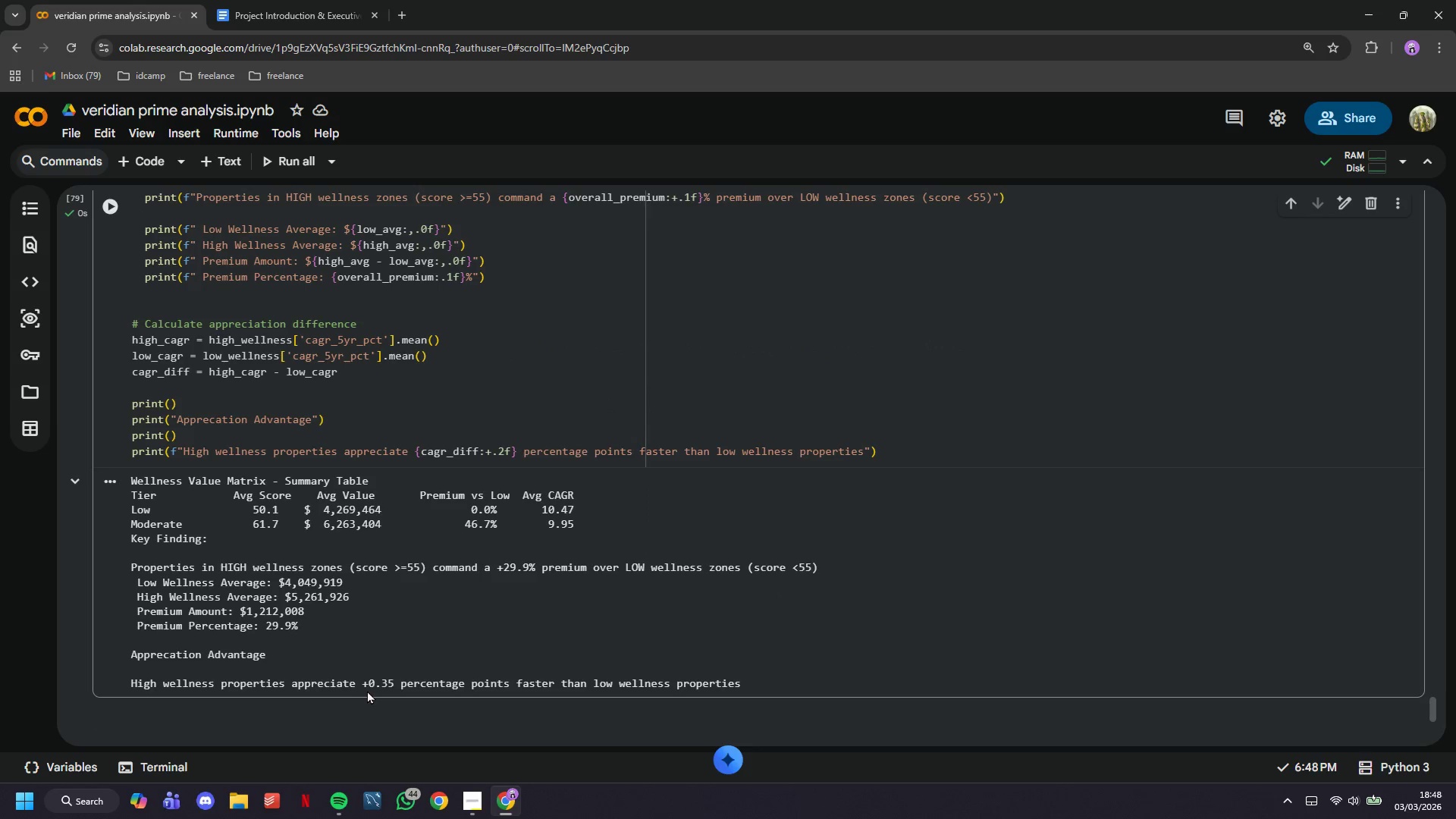 
left_click_drag(start_coordinate=[355, 685], to_coordinate=[392, 686])
 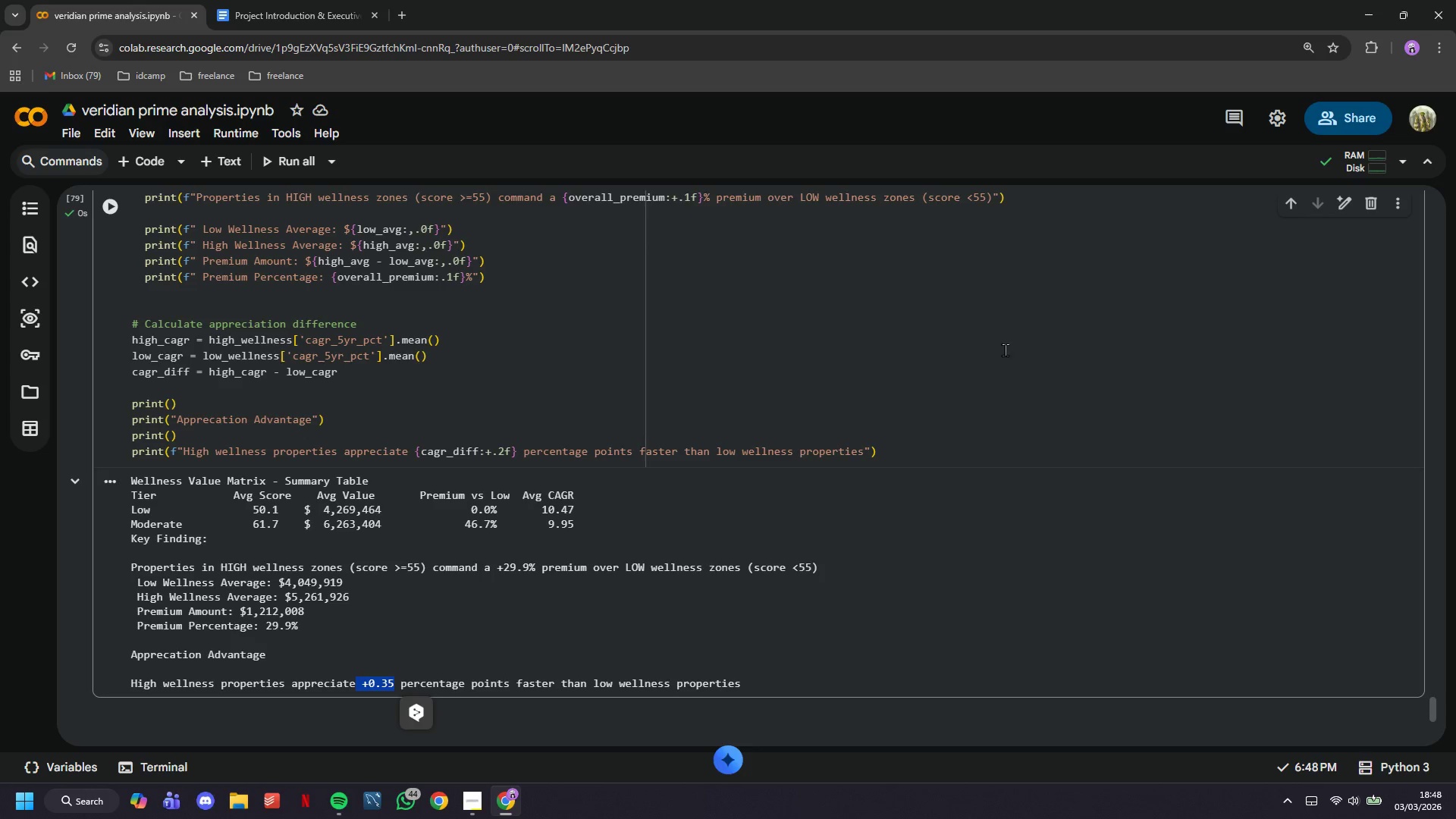 
double_click([1002, 446])
 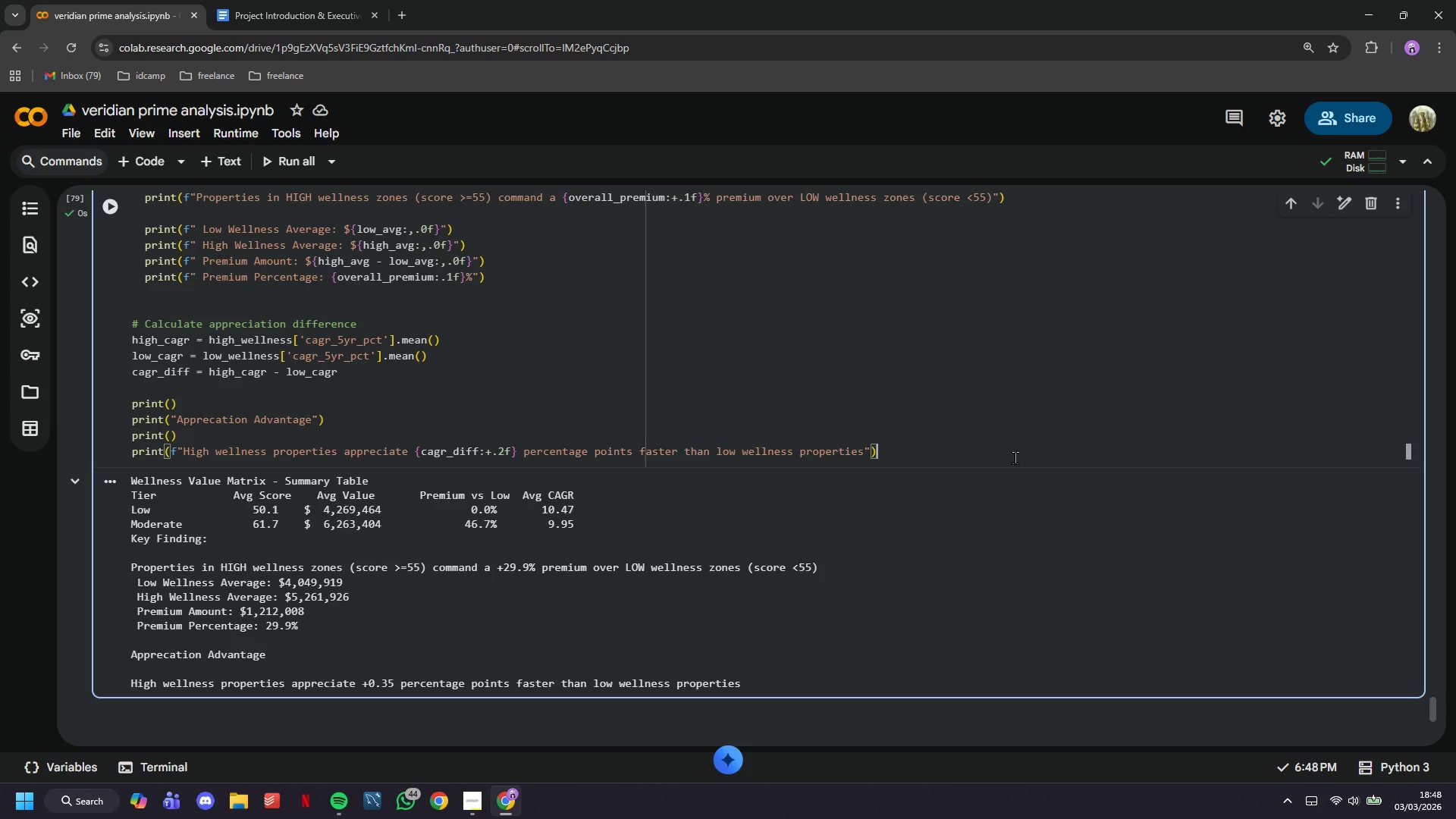 
key(Enter)
 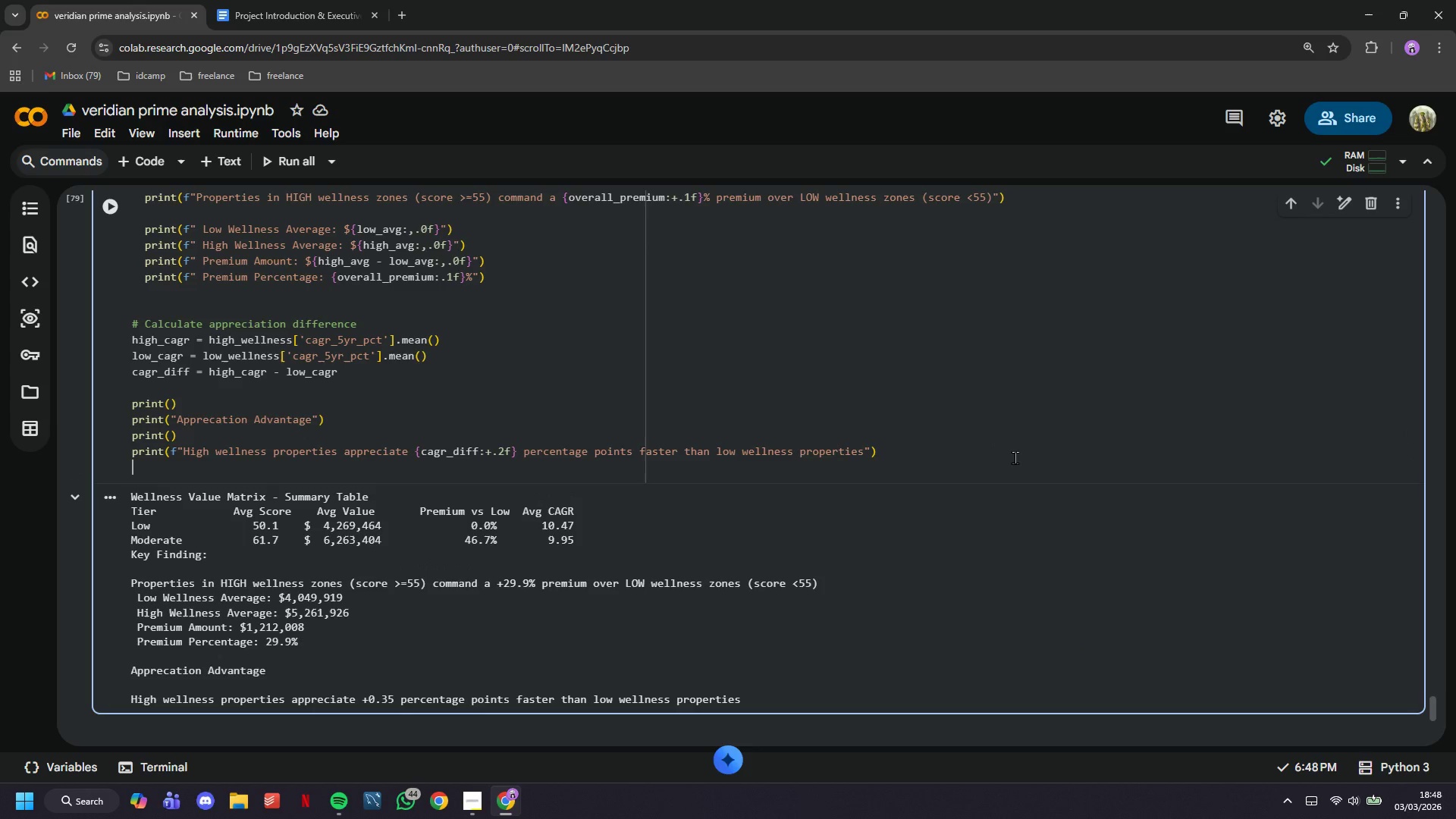 
type(print()
 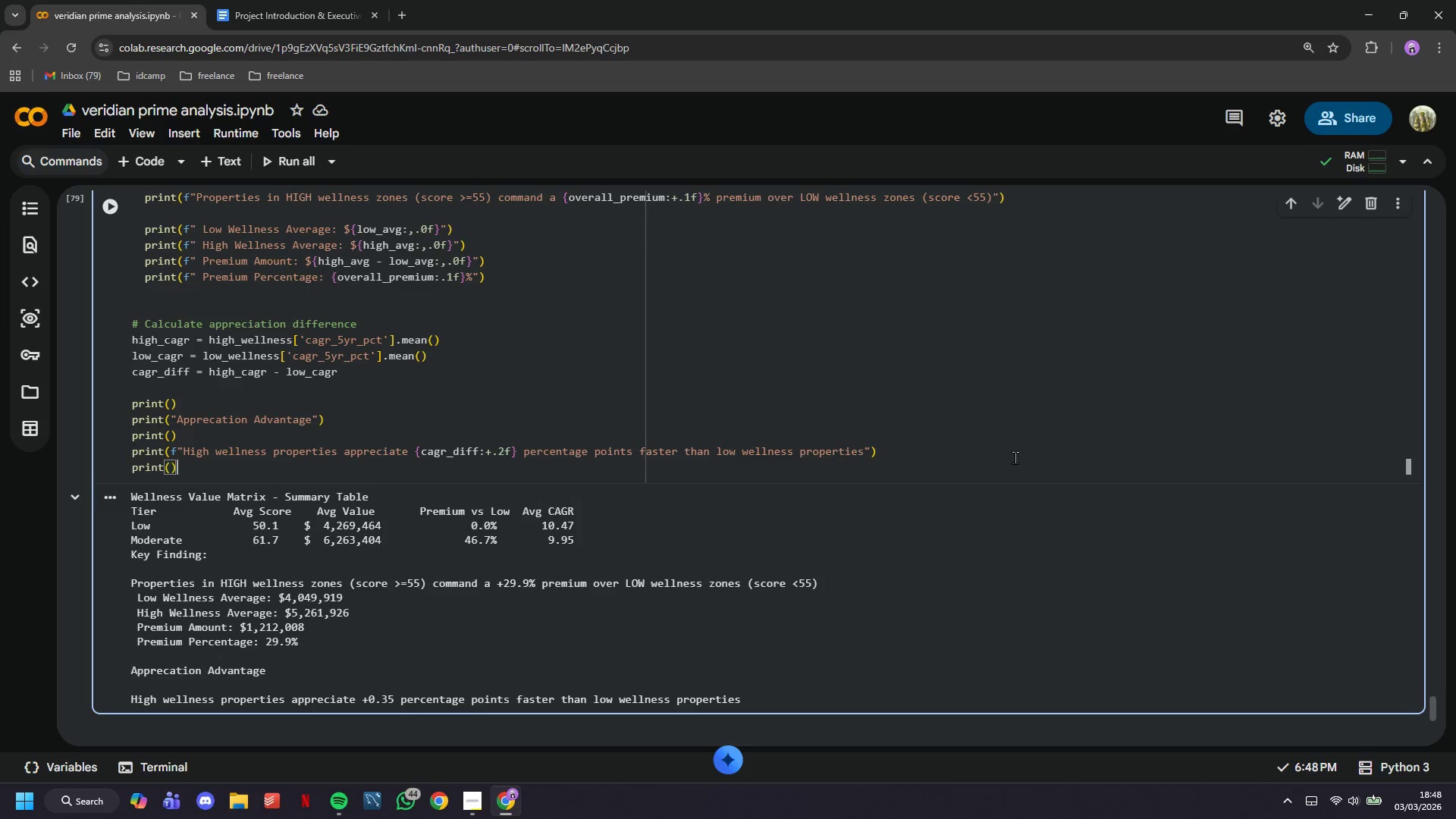 
key(ArrowRight)
 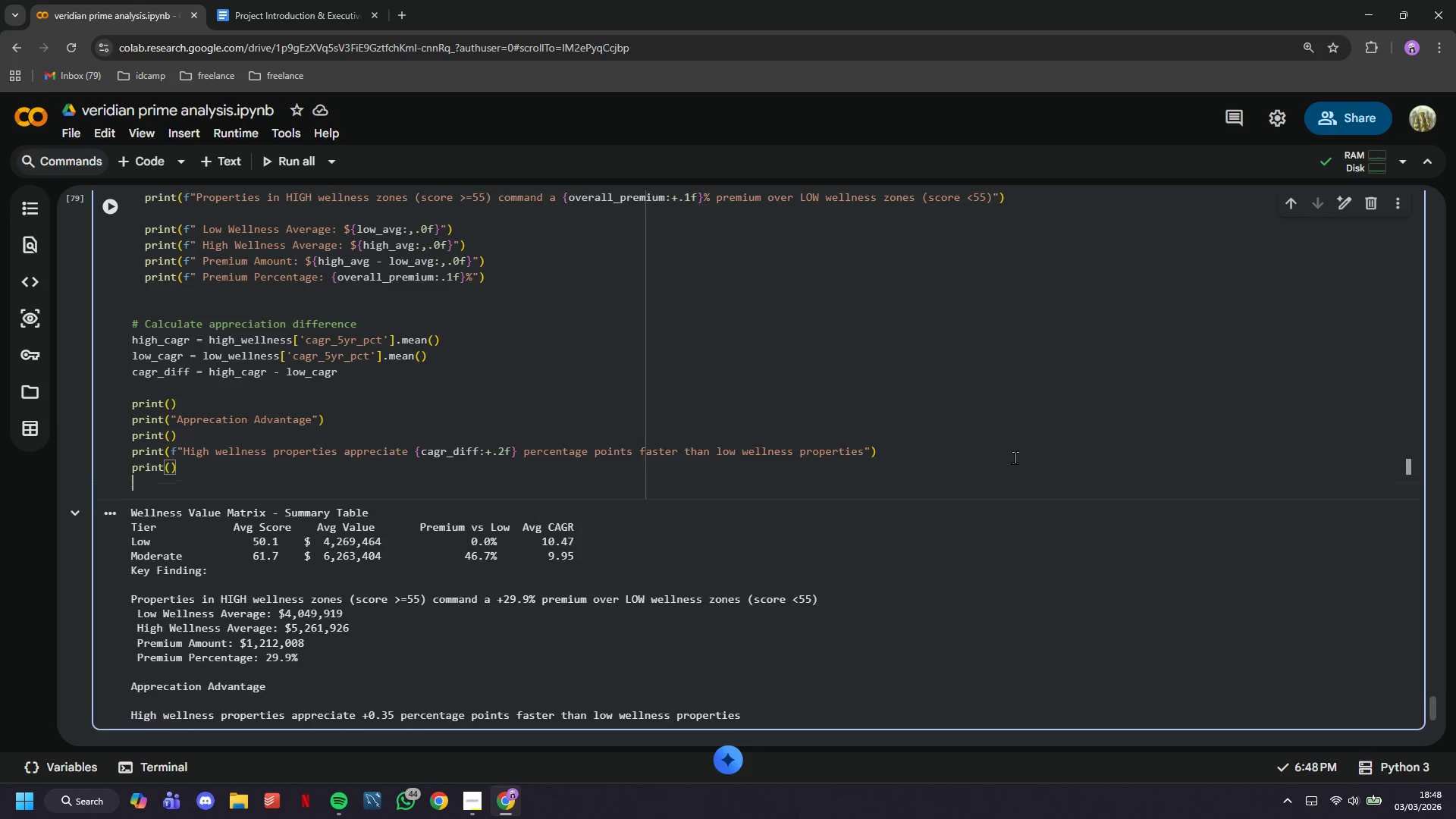 
key(Enter)
 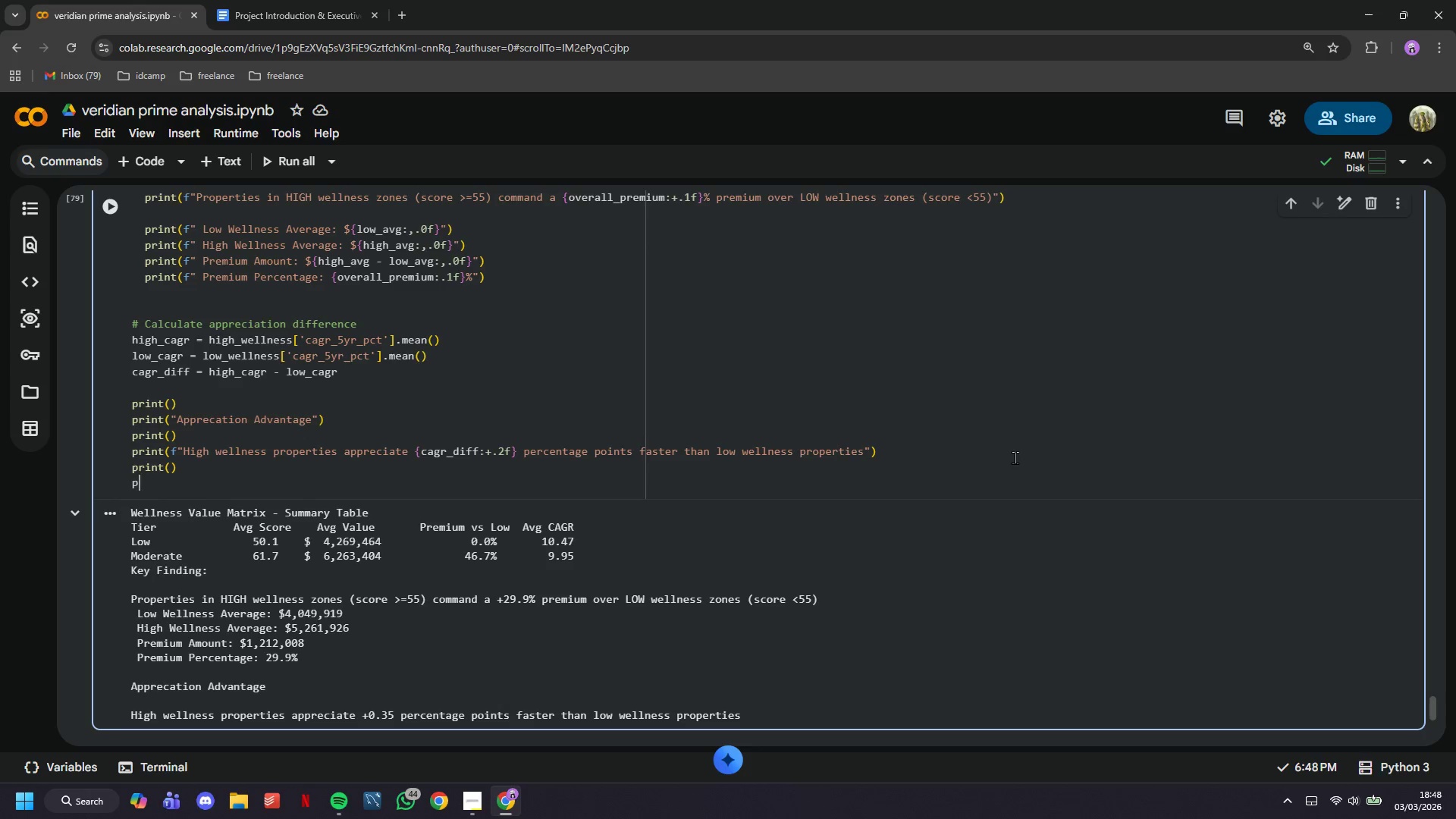 
type(print(f"Low Wellness)
 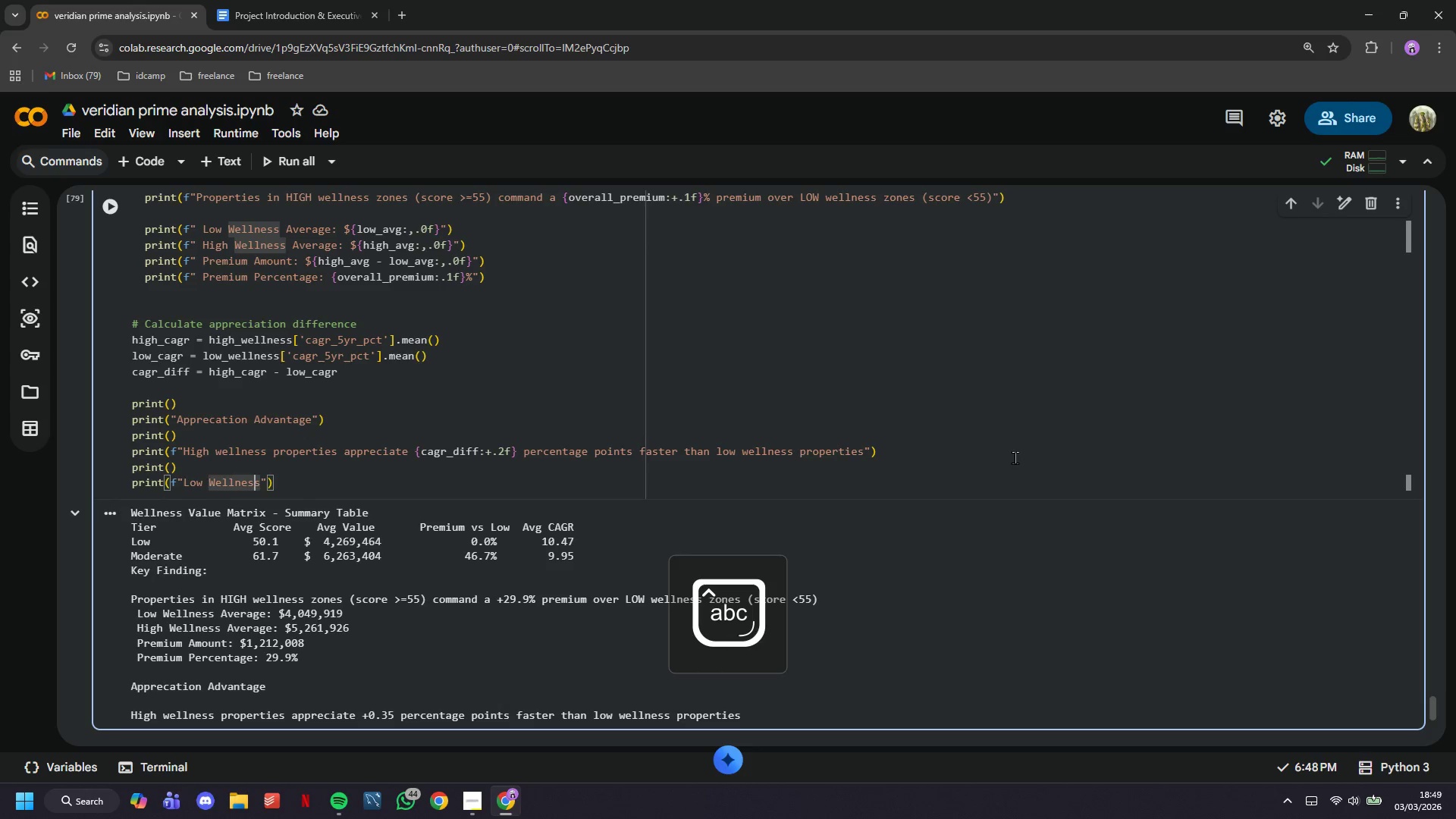 
 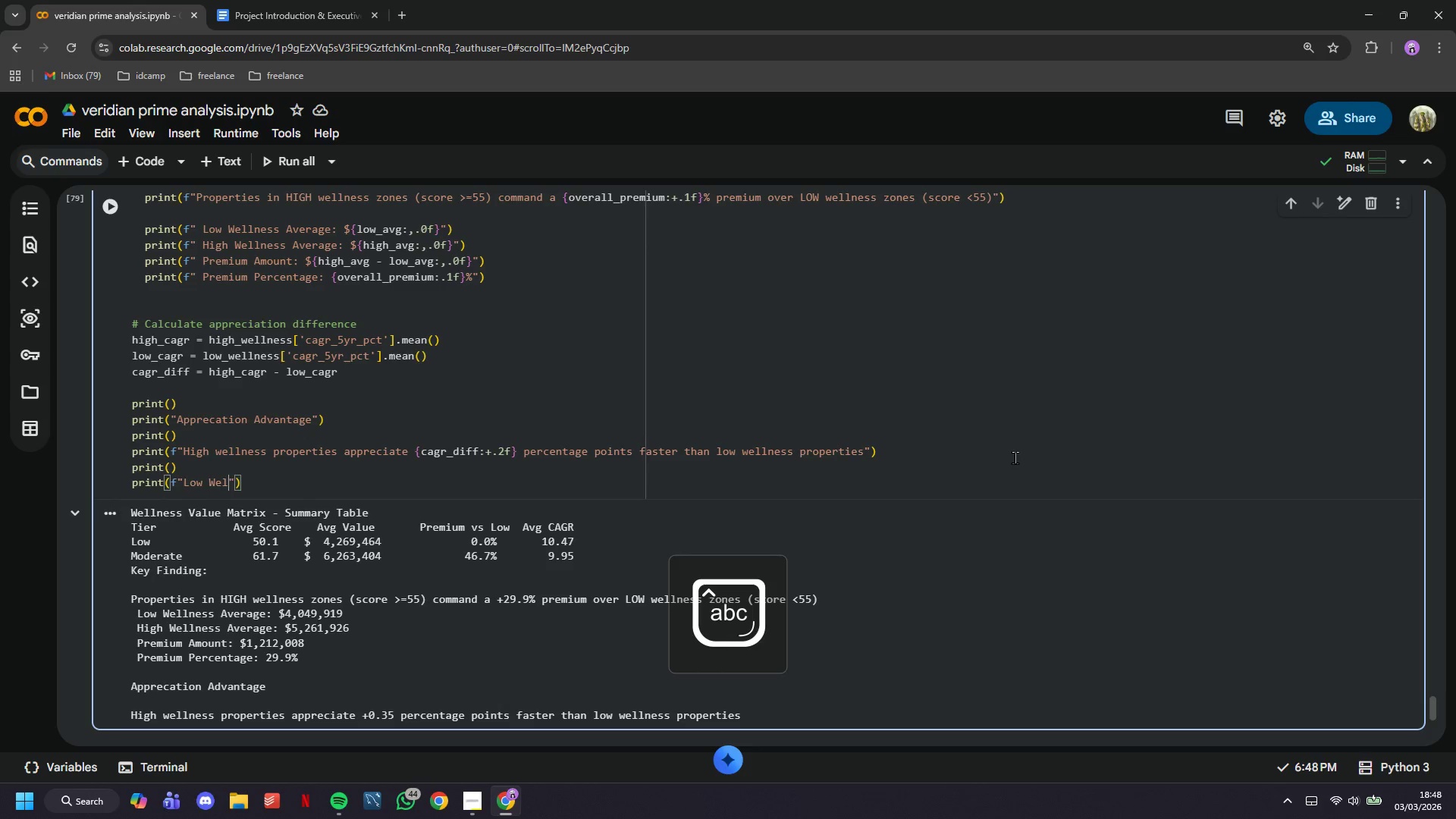 
hold_key(key=ArrowLeft, duration=0.66)
 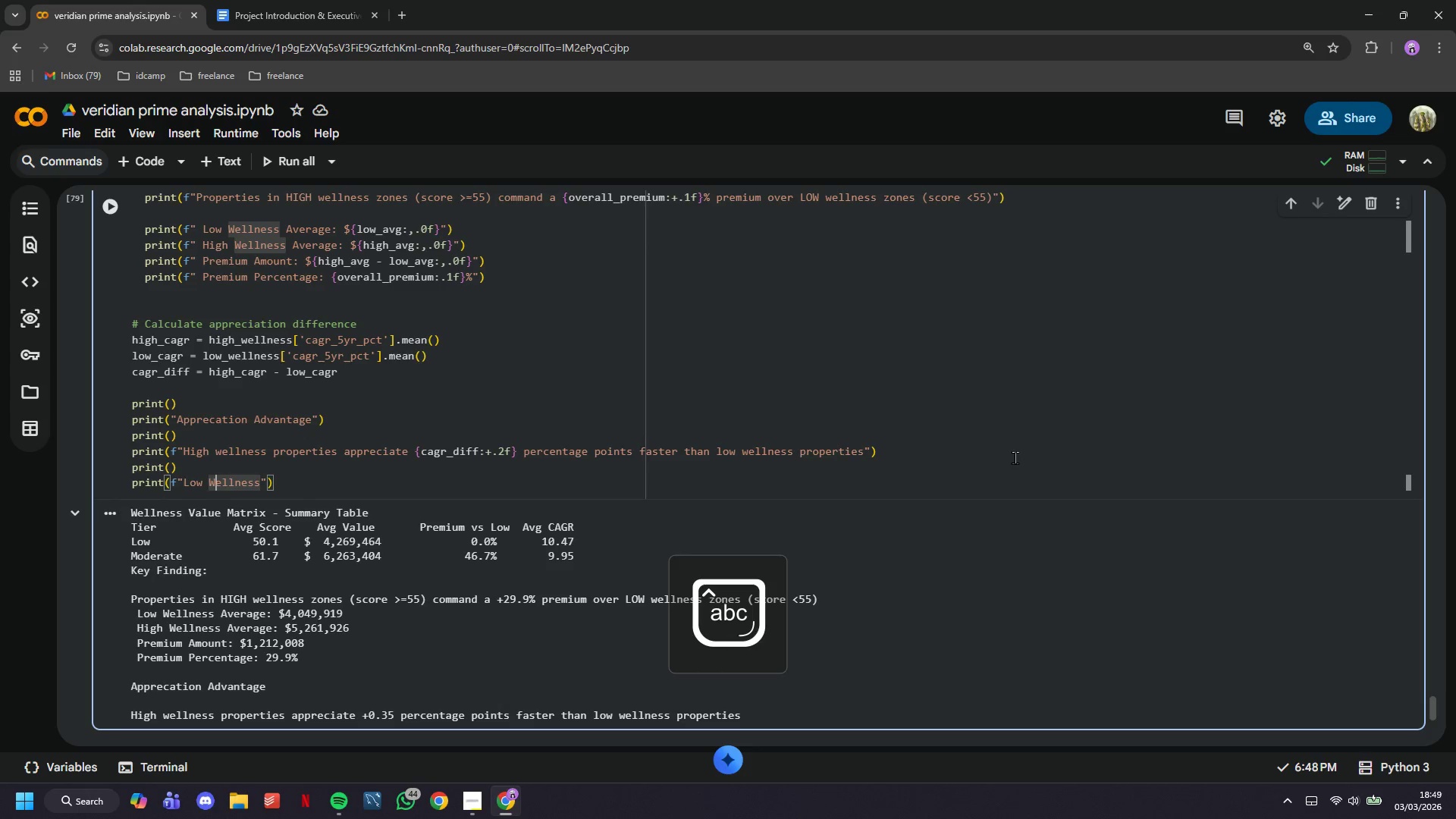 
key(ArrowLeft)
 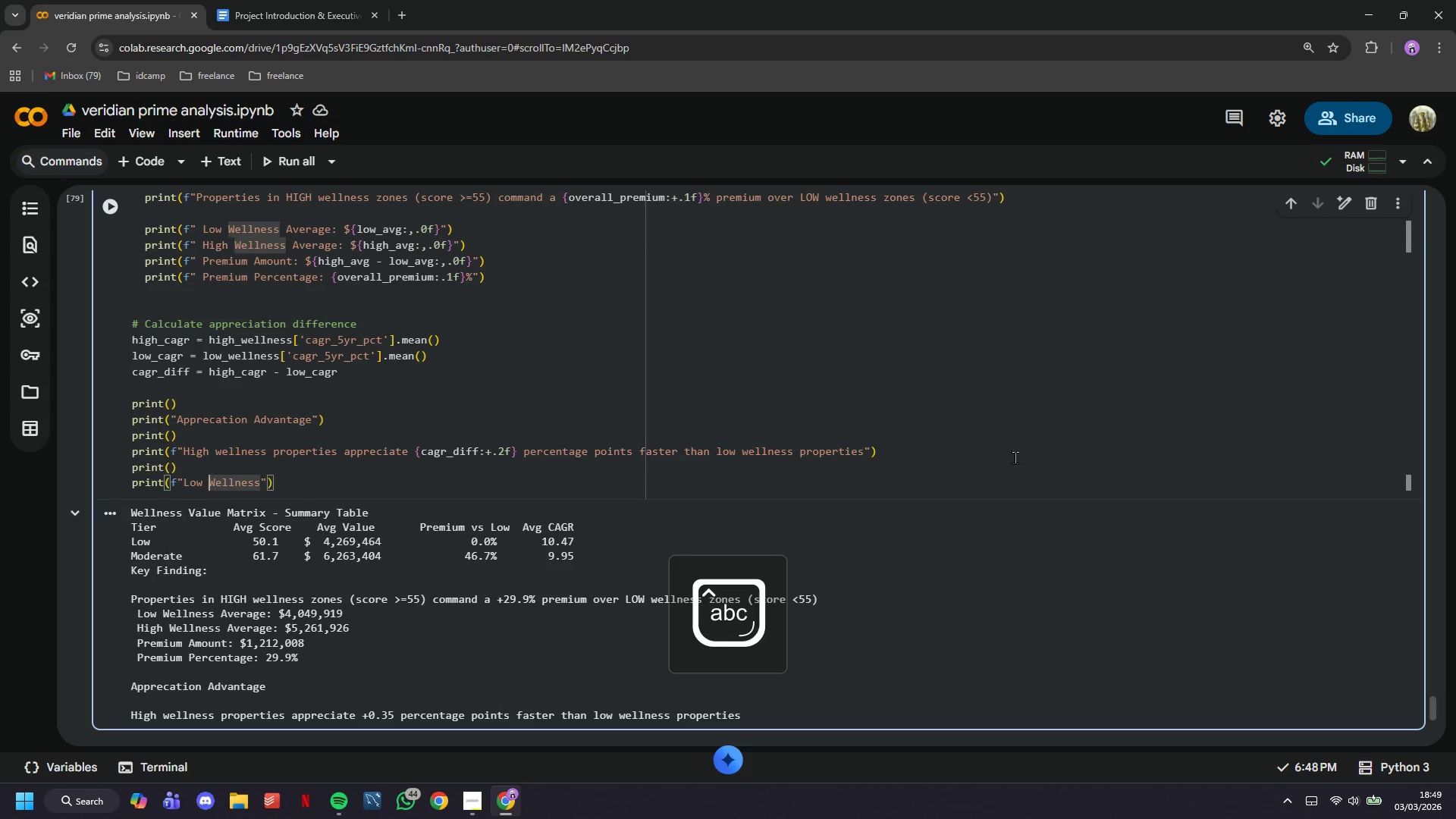 
key(ArrowLeft)
 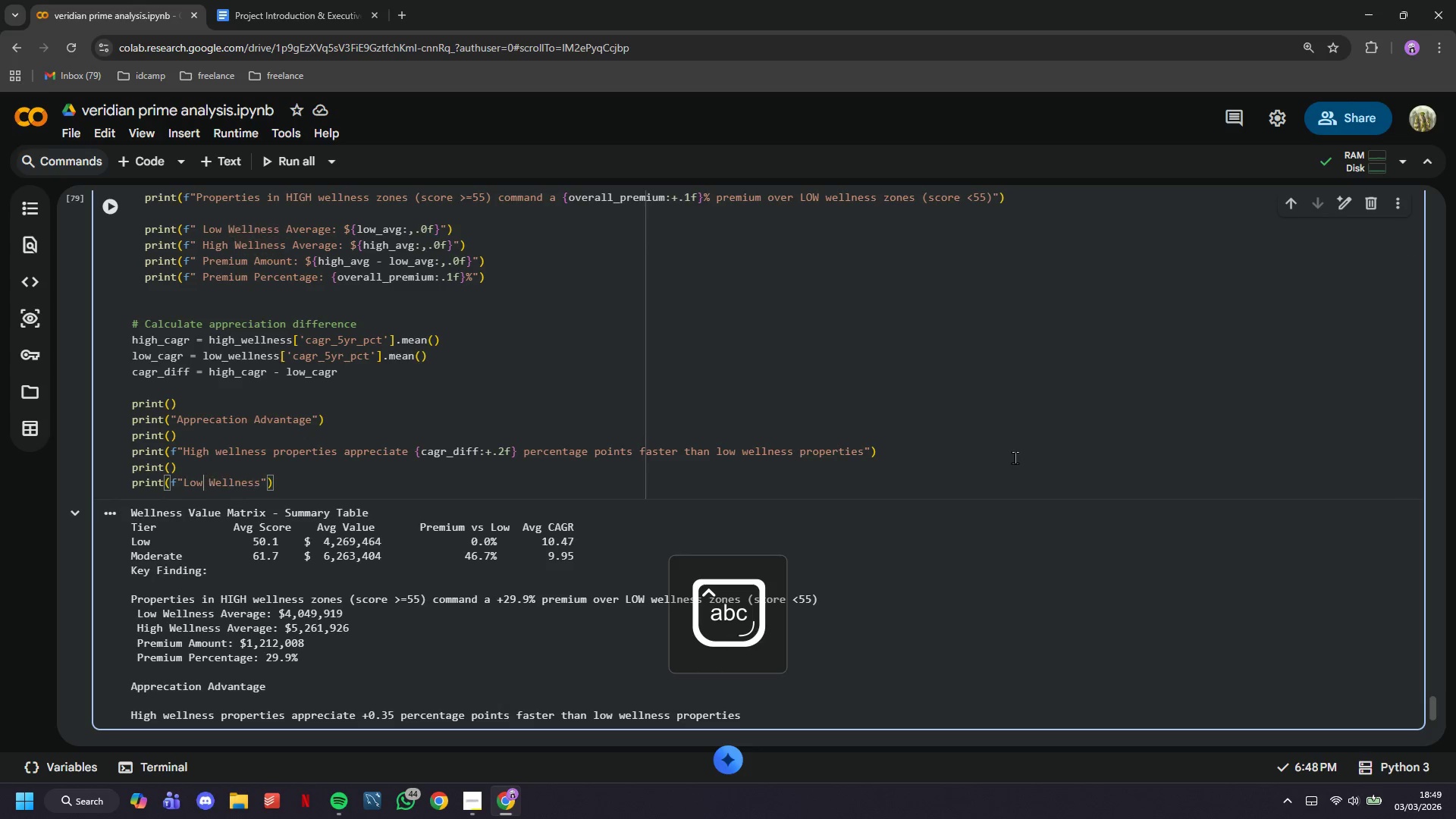 
key(ArrowLeft)
 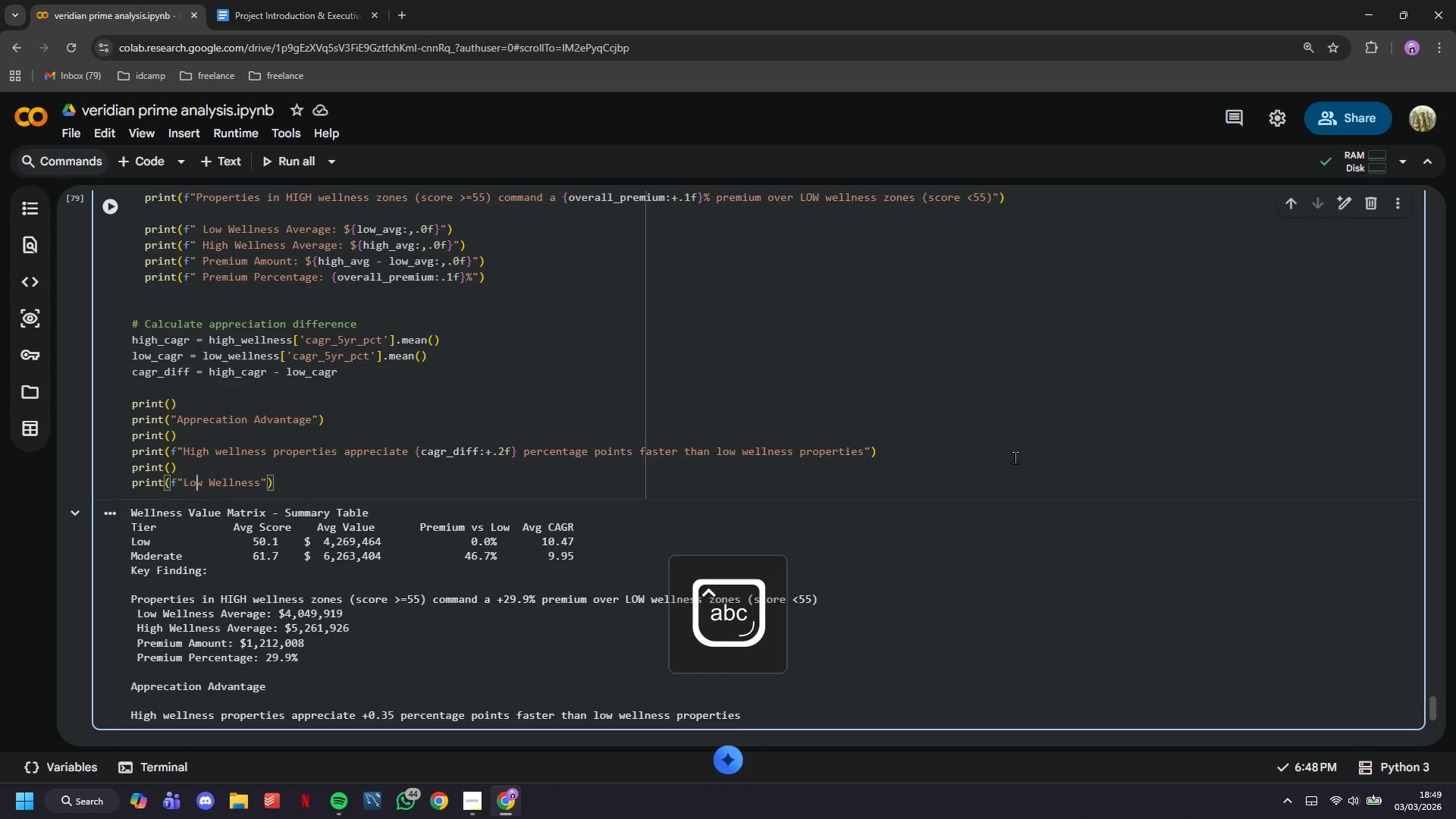 
key(ArrowLeft)
 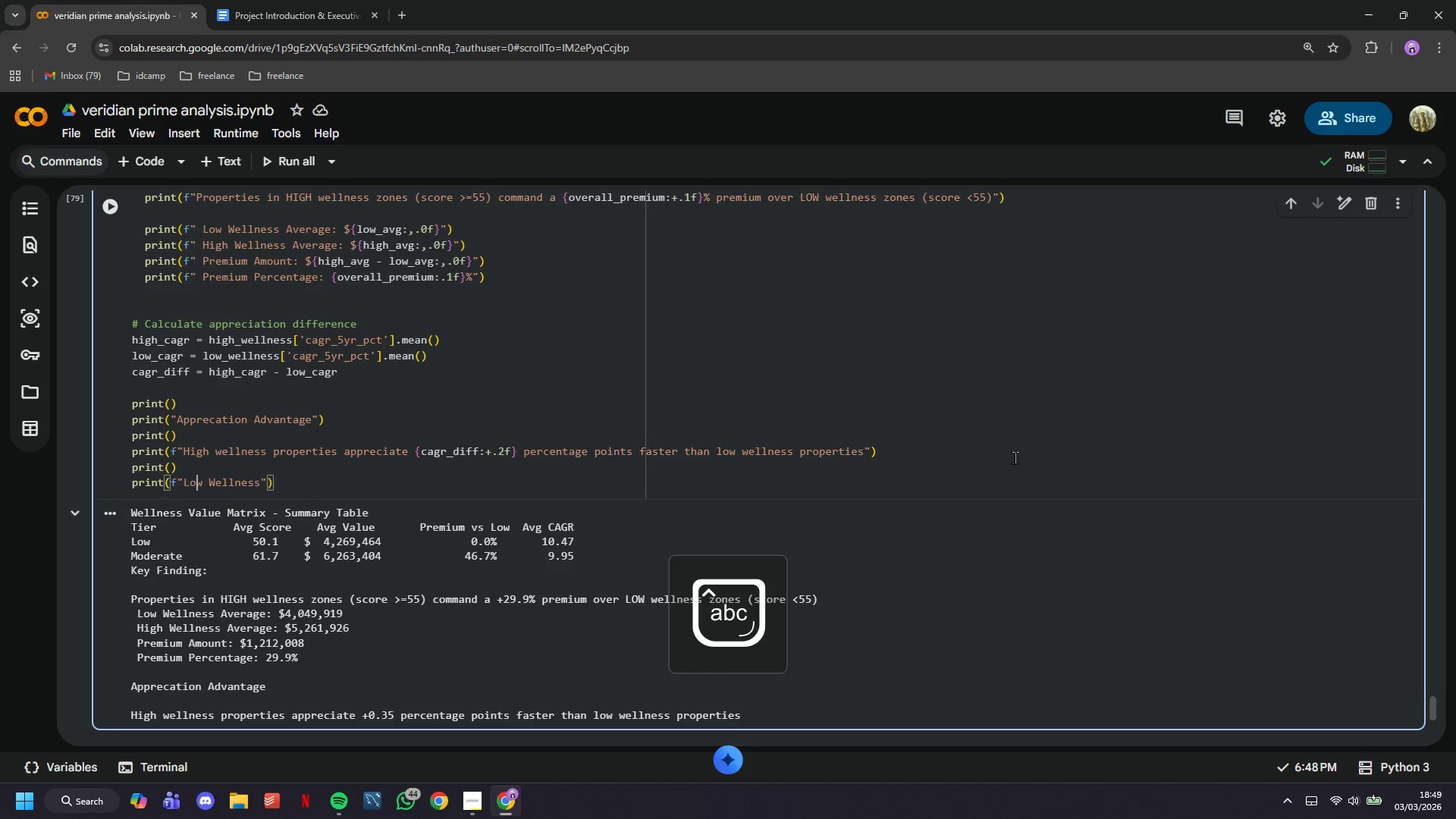 
key(ArrowLeft)
 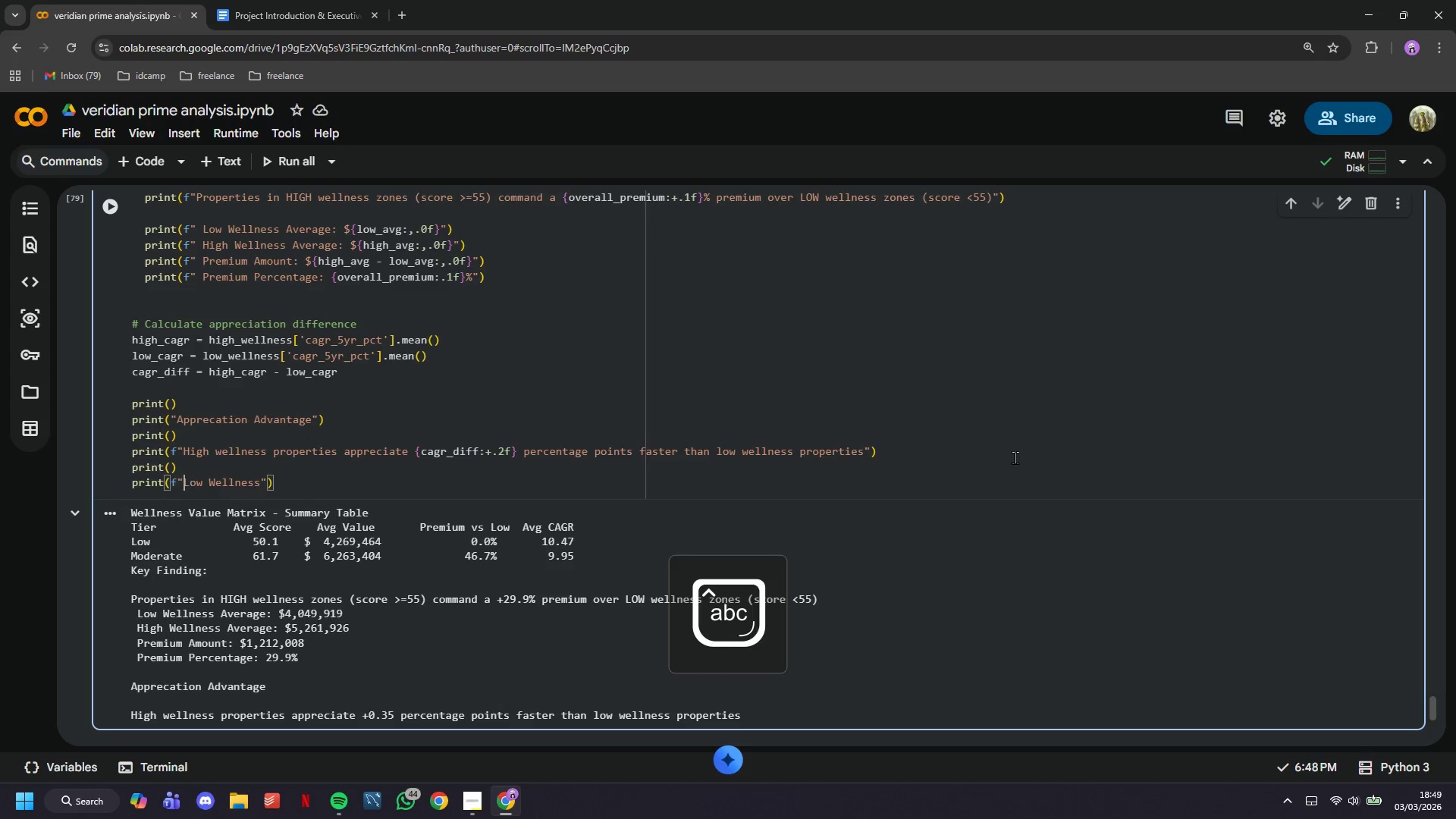 
key(ArrowLeft)
 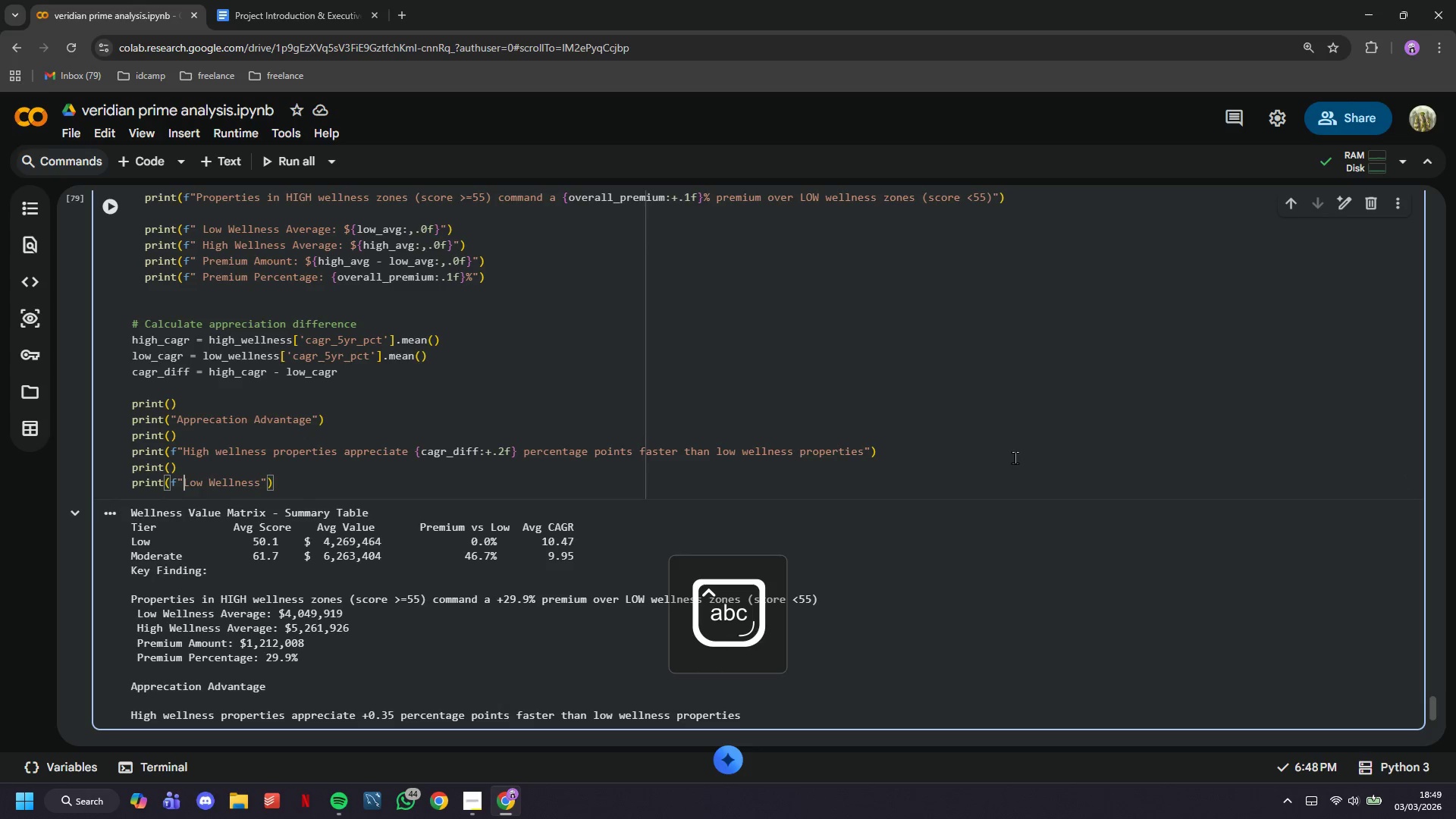 
key(Space)
 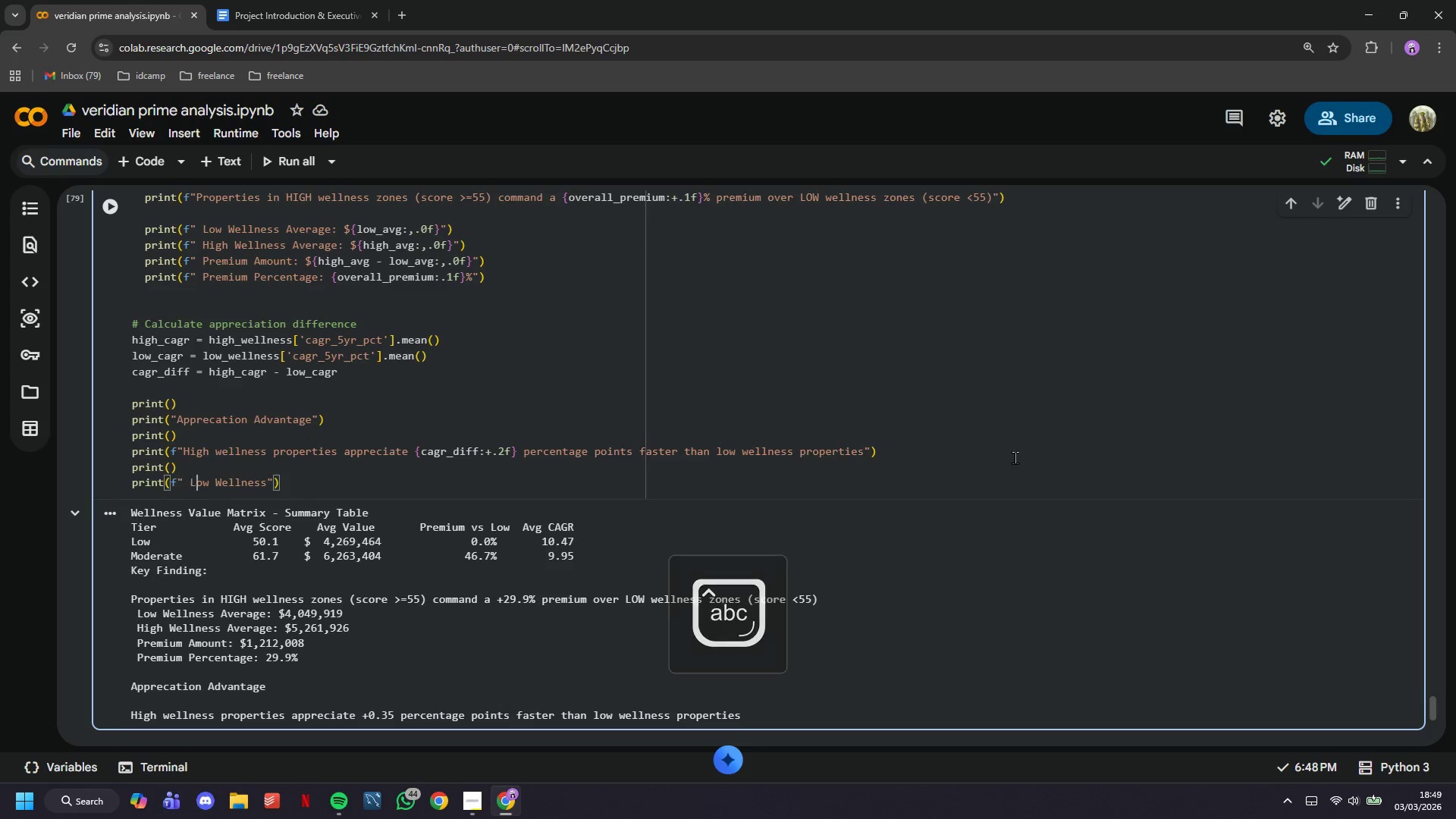 
hold_key(key=ArrowRight, duration=0.73)
 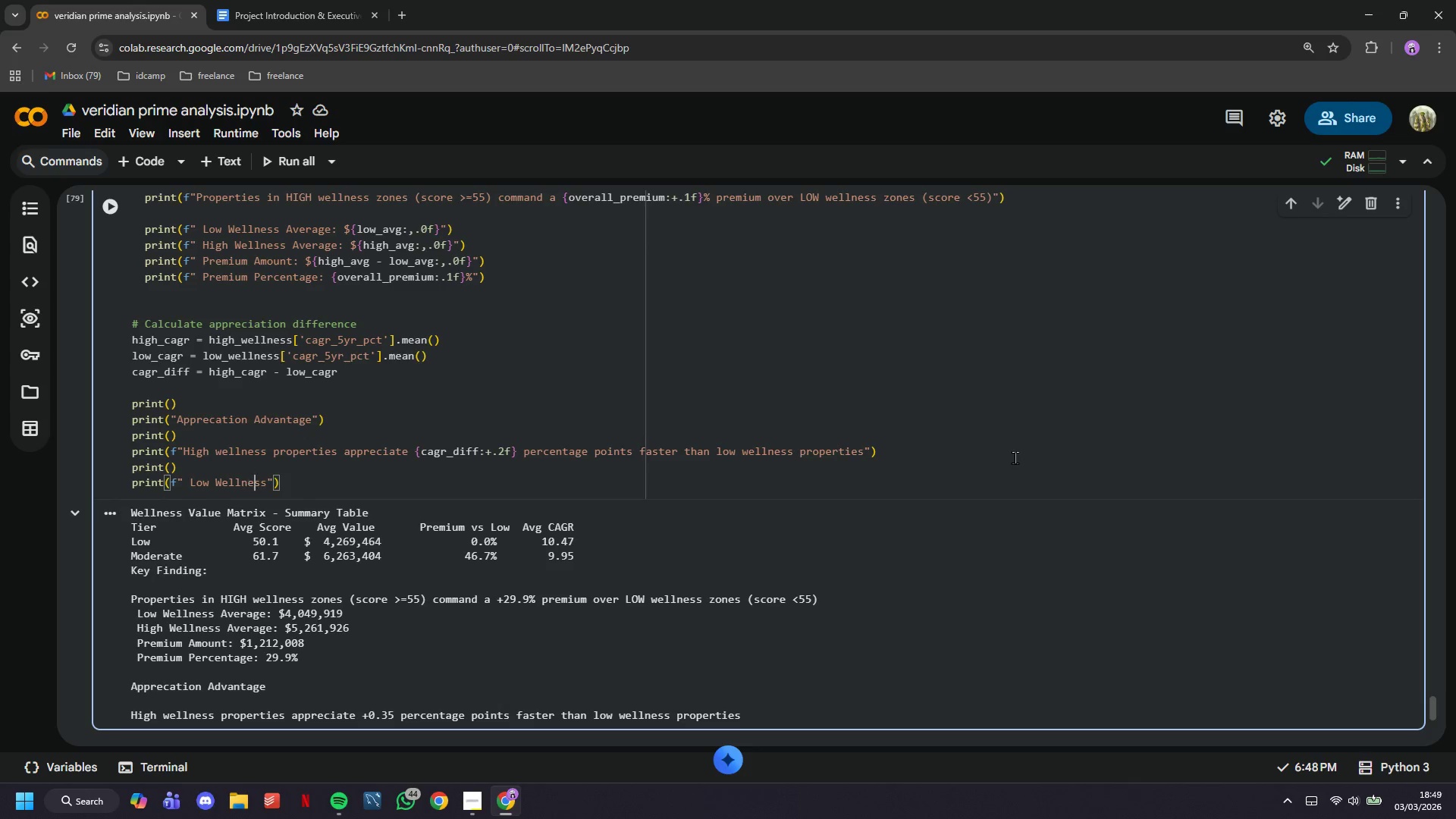 
key(ArrowRight)
 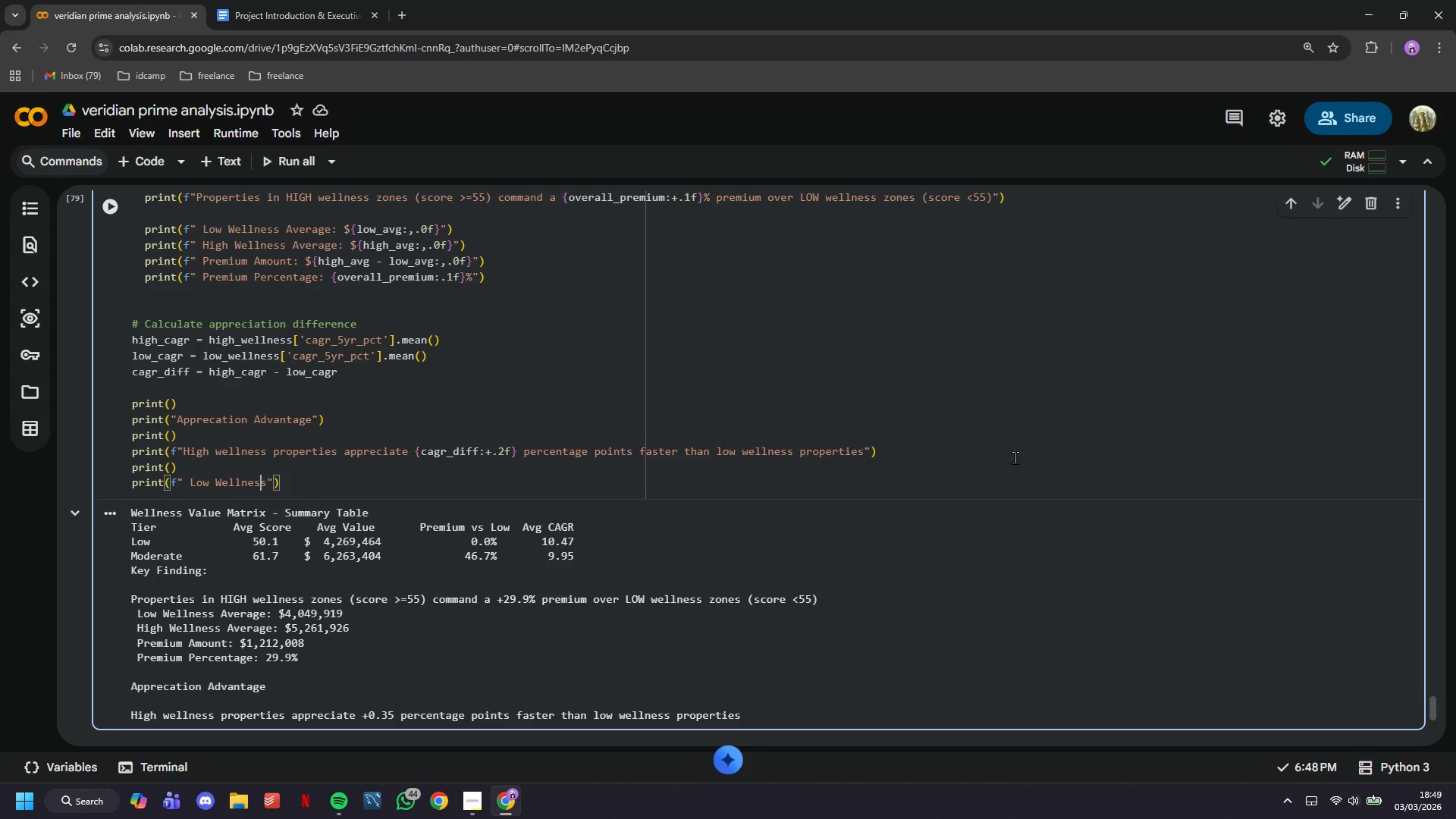 
key(ArrowRight)
 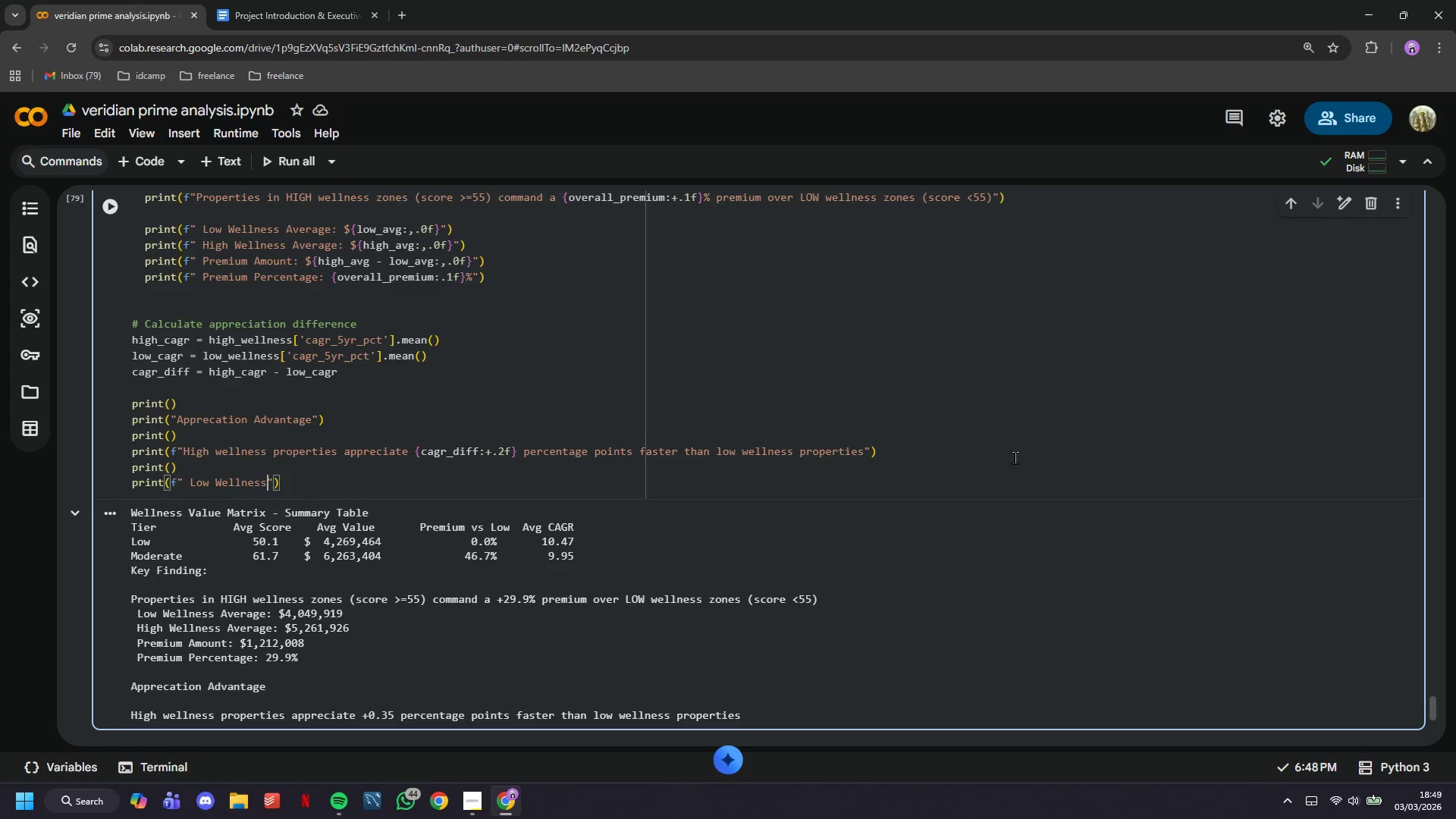 
key(ArrowRight)
 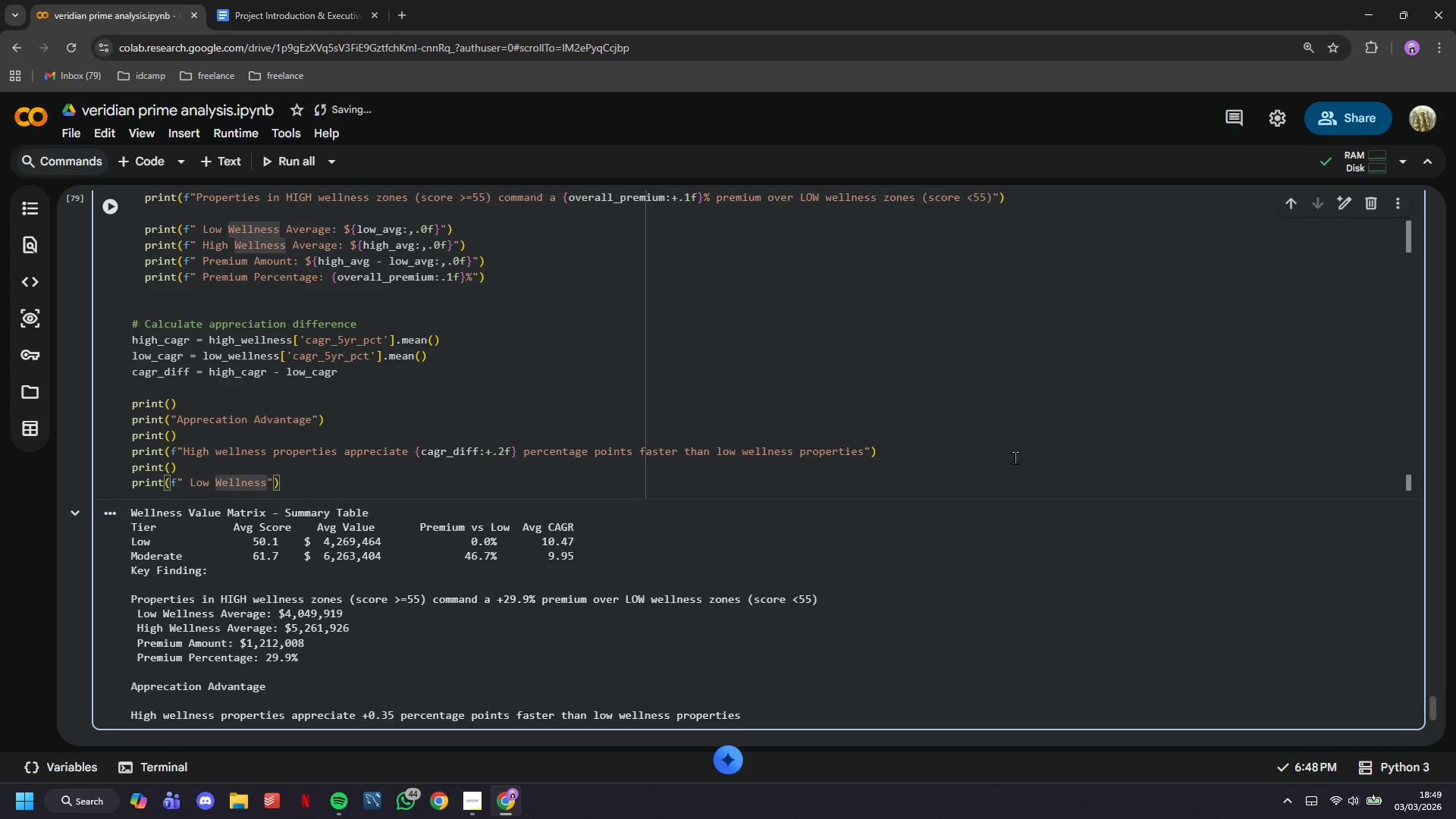 
type( 5-yr CAGR: {low_cagr:.2f)
 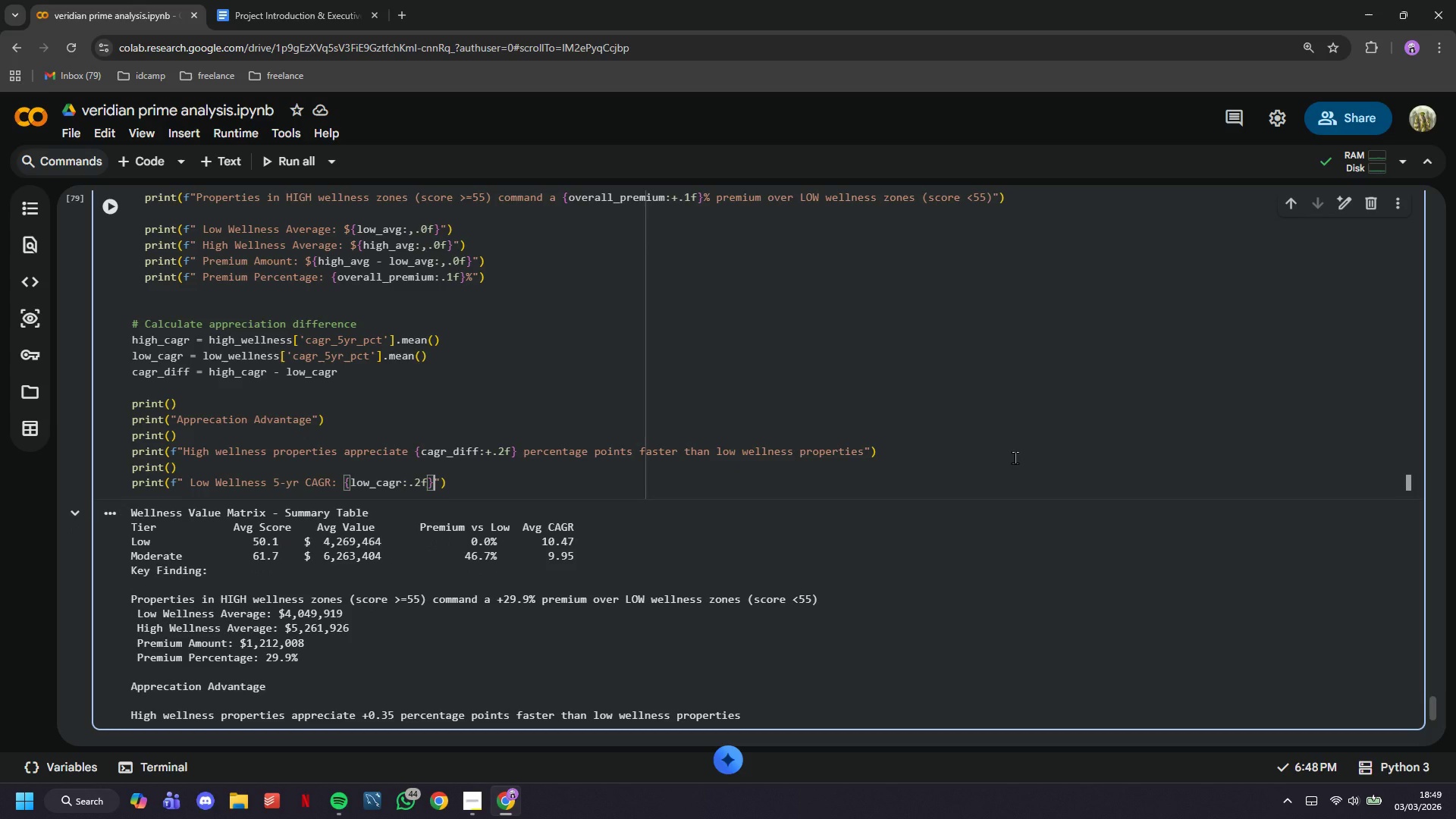 
 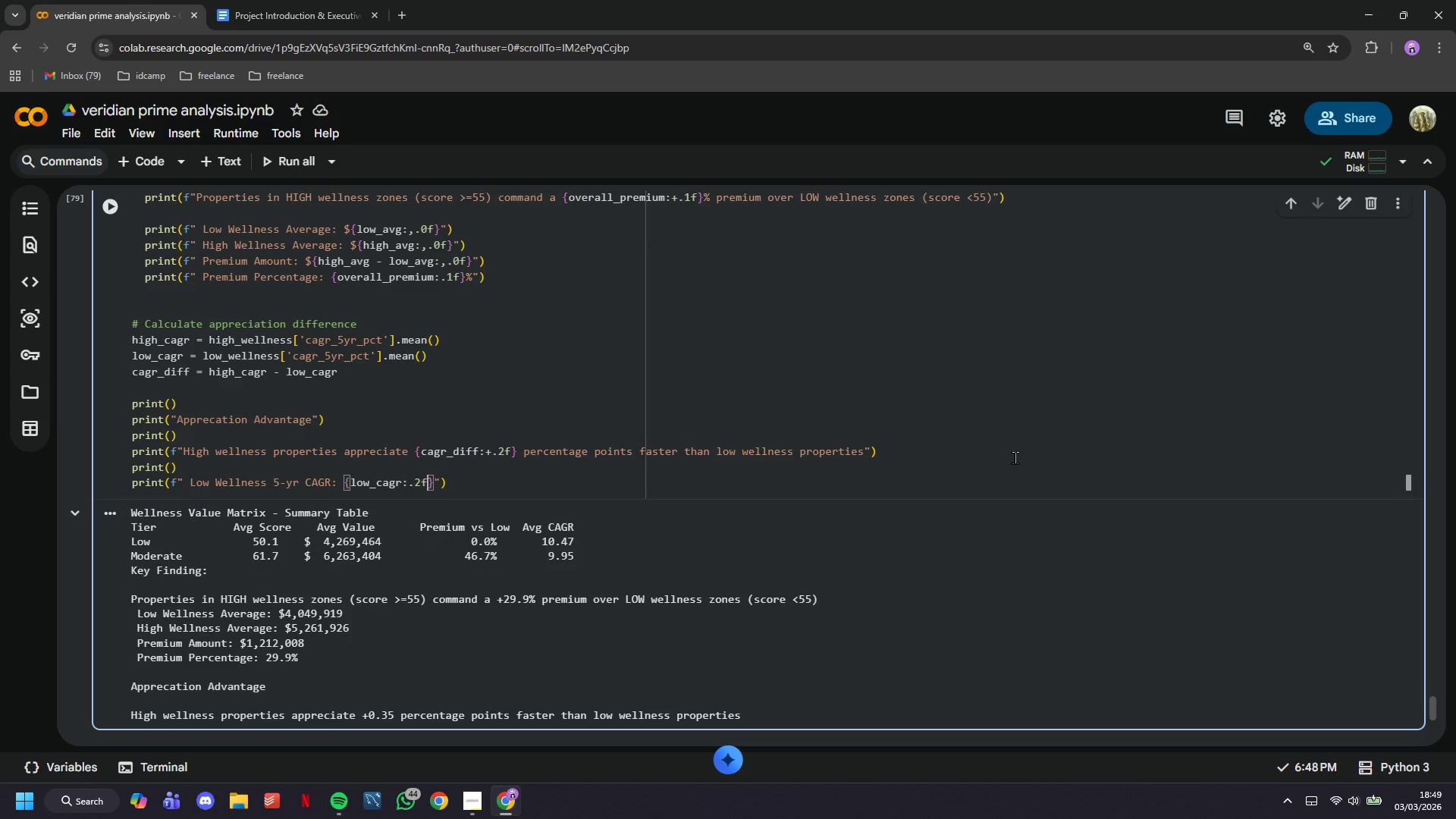 
key(ArrowRight)
 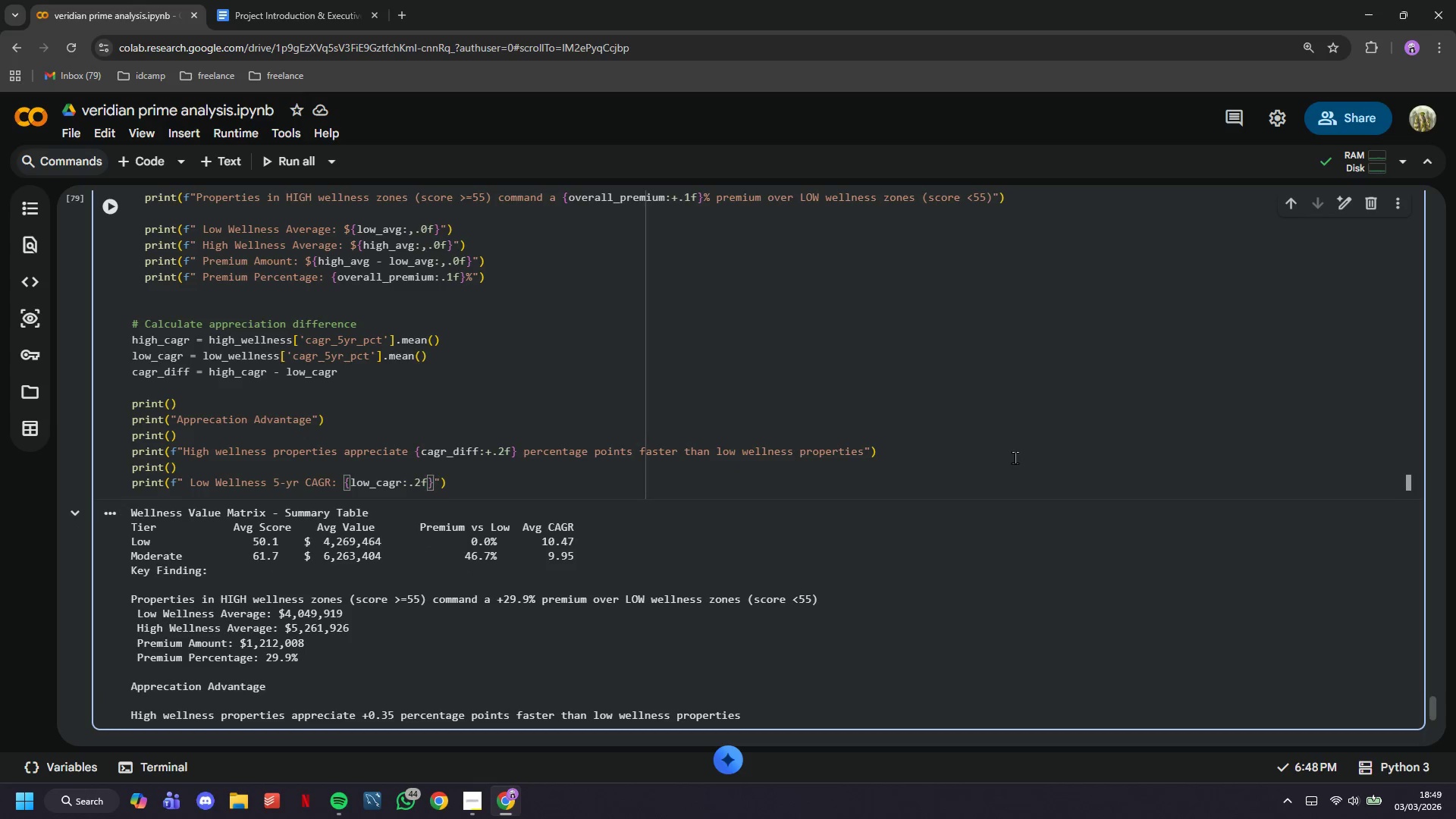 
key(ArrowRight)
 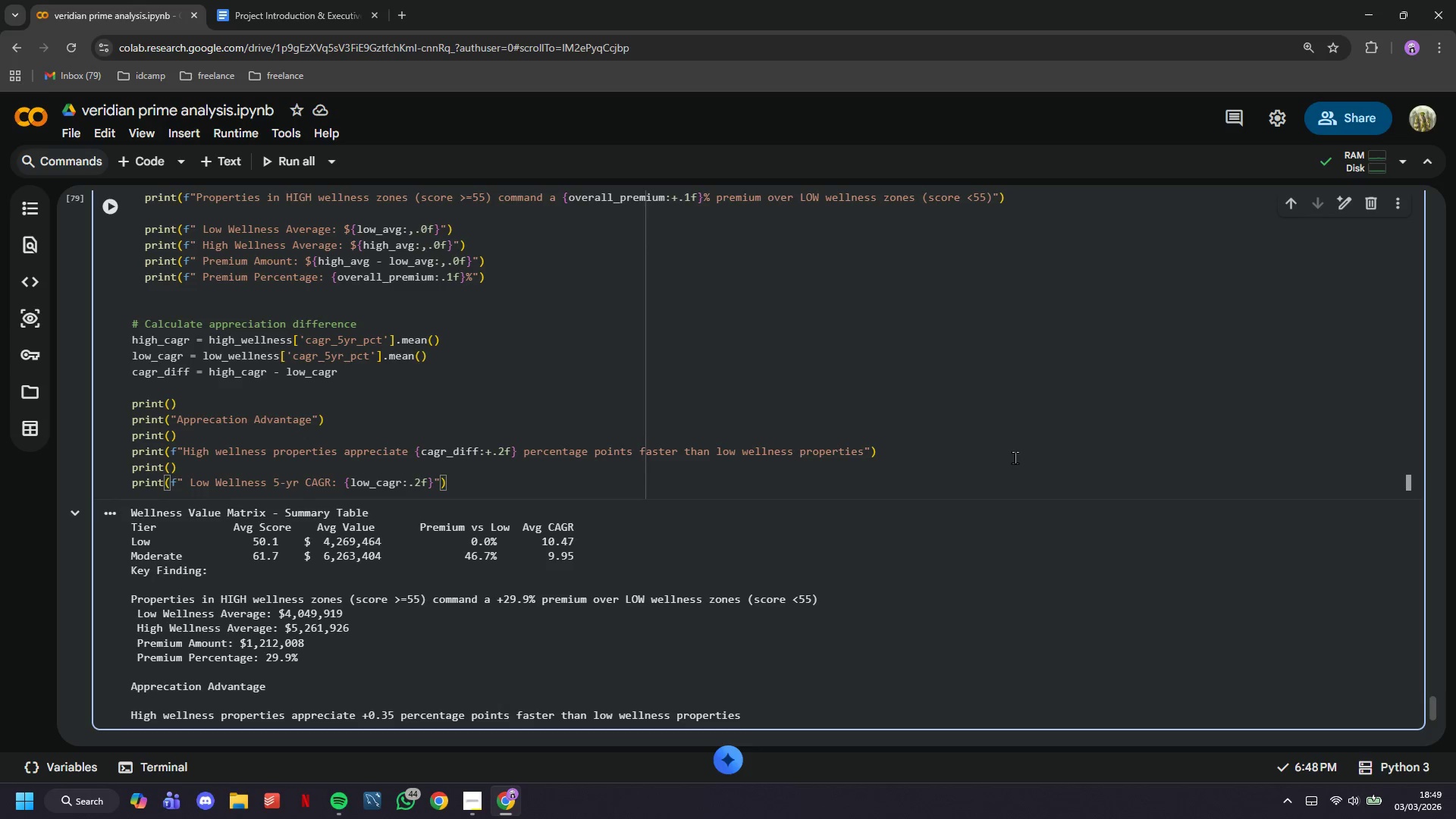 
key(ArrowRight)
 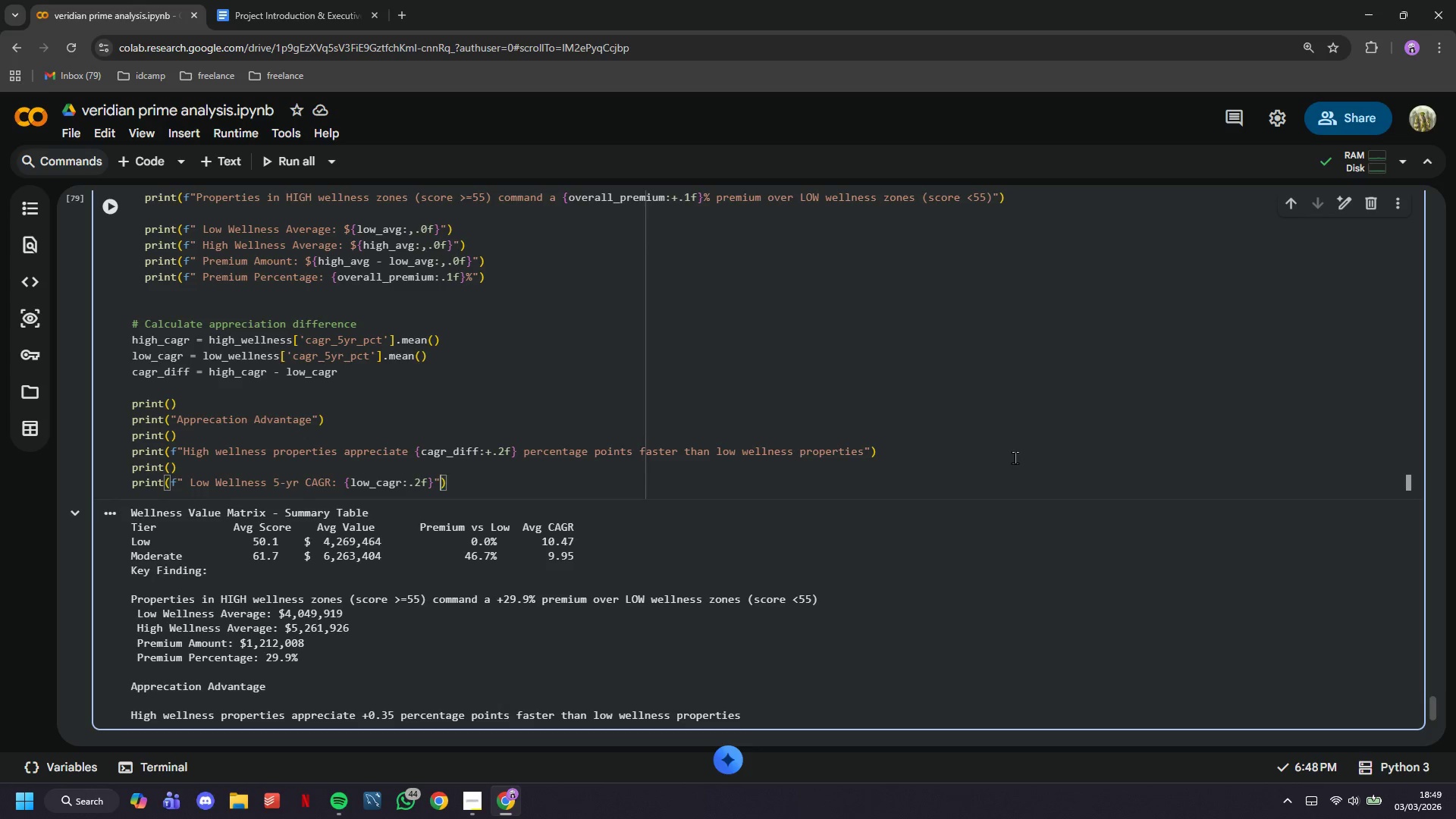 
key(ArrowLeft)
 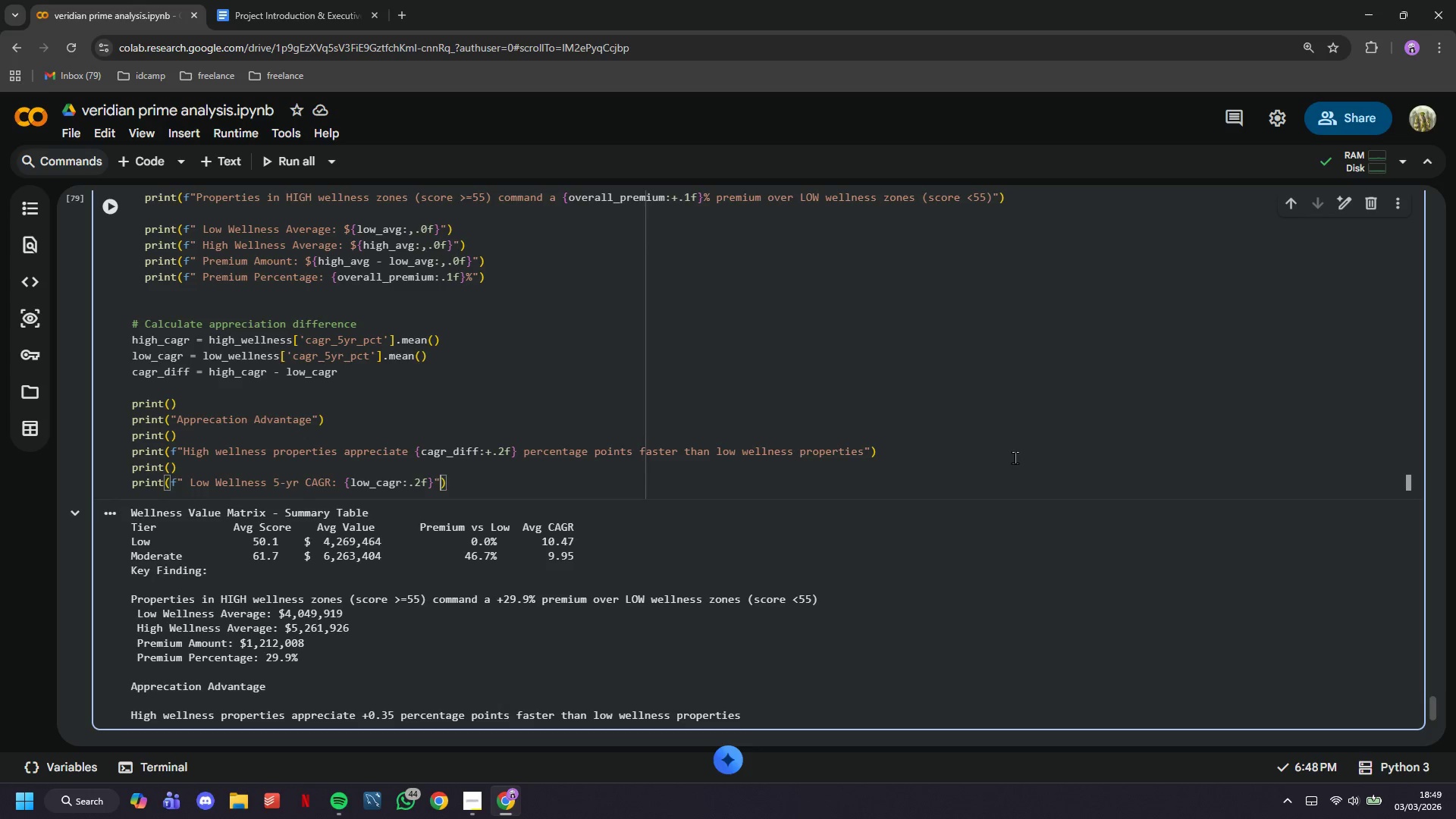 
key(ArrowLeft)
 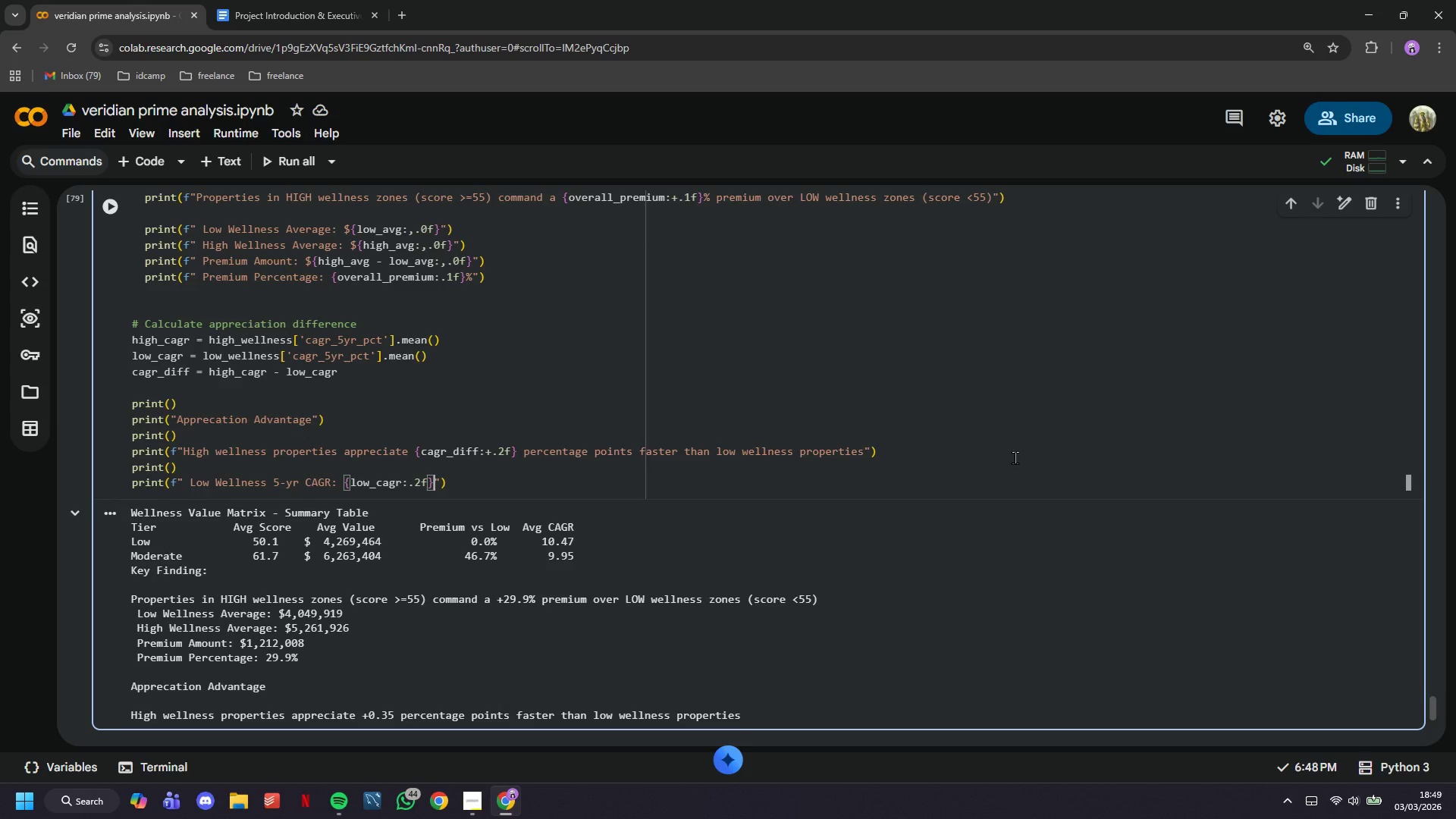 
key(Shift+5)
 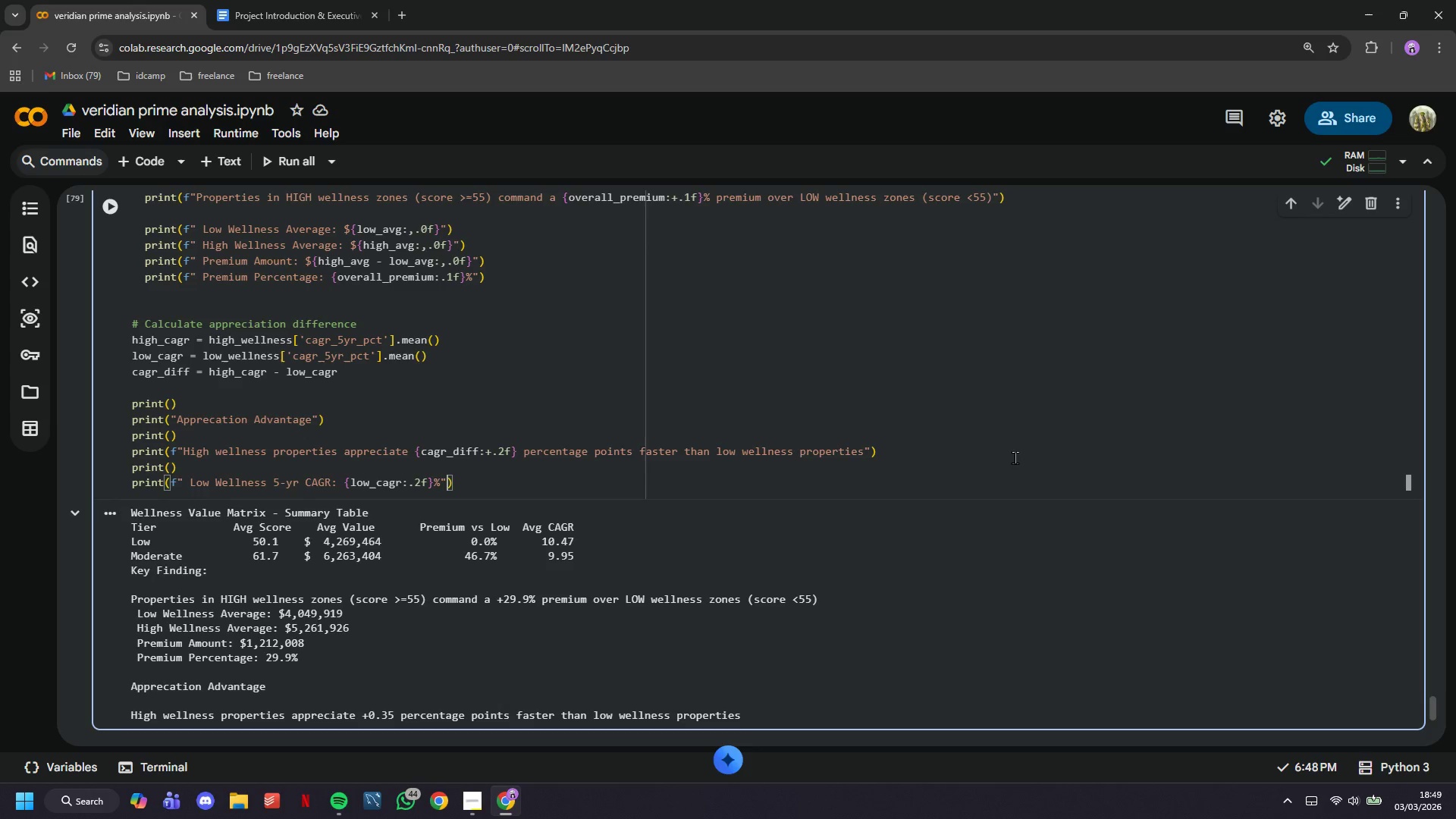 
key(ArrowRight)
 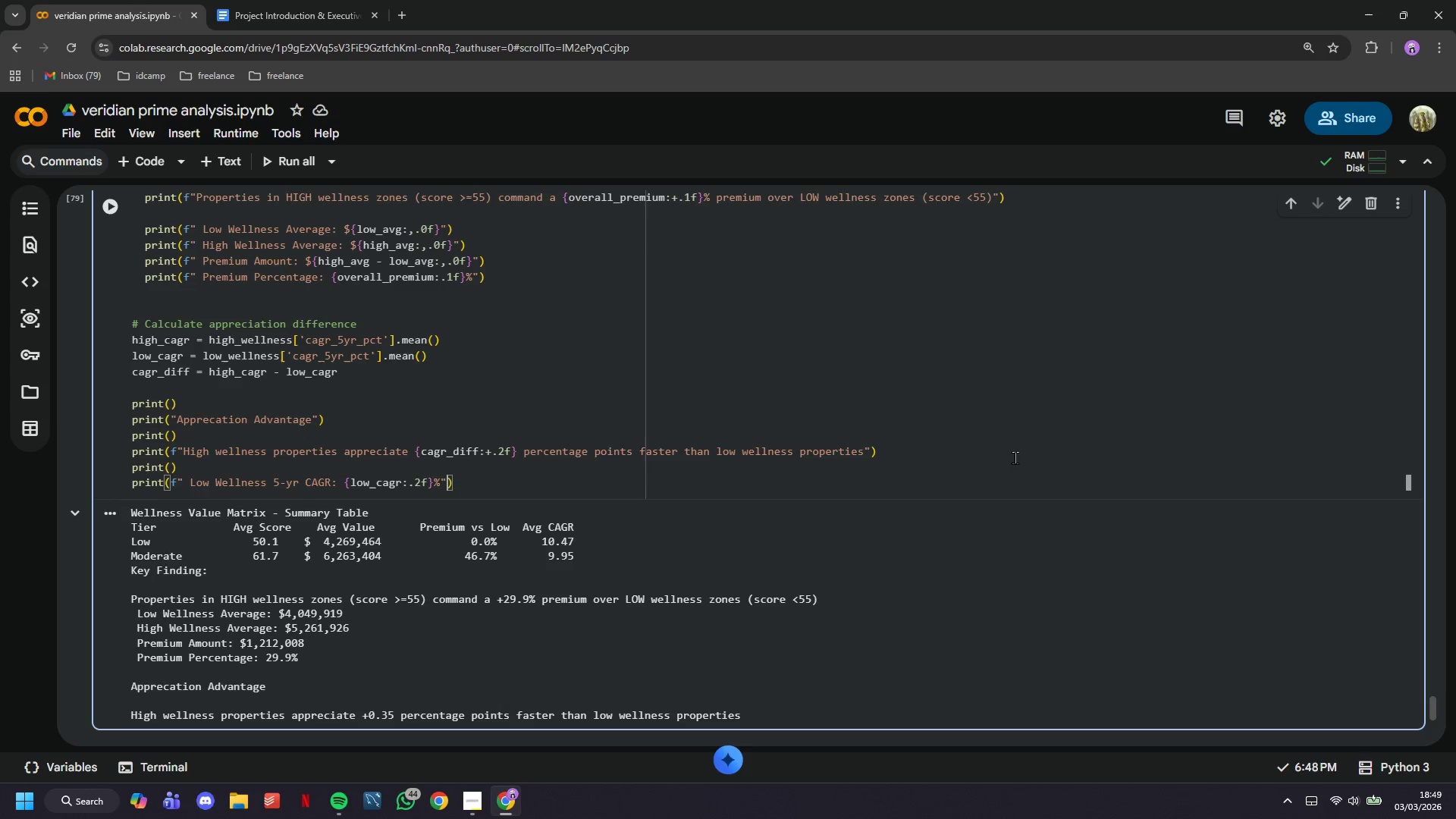 
key(ArrowRight)
 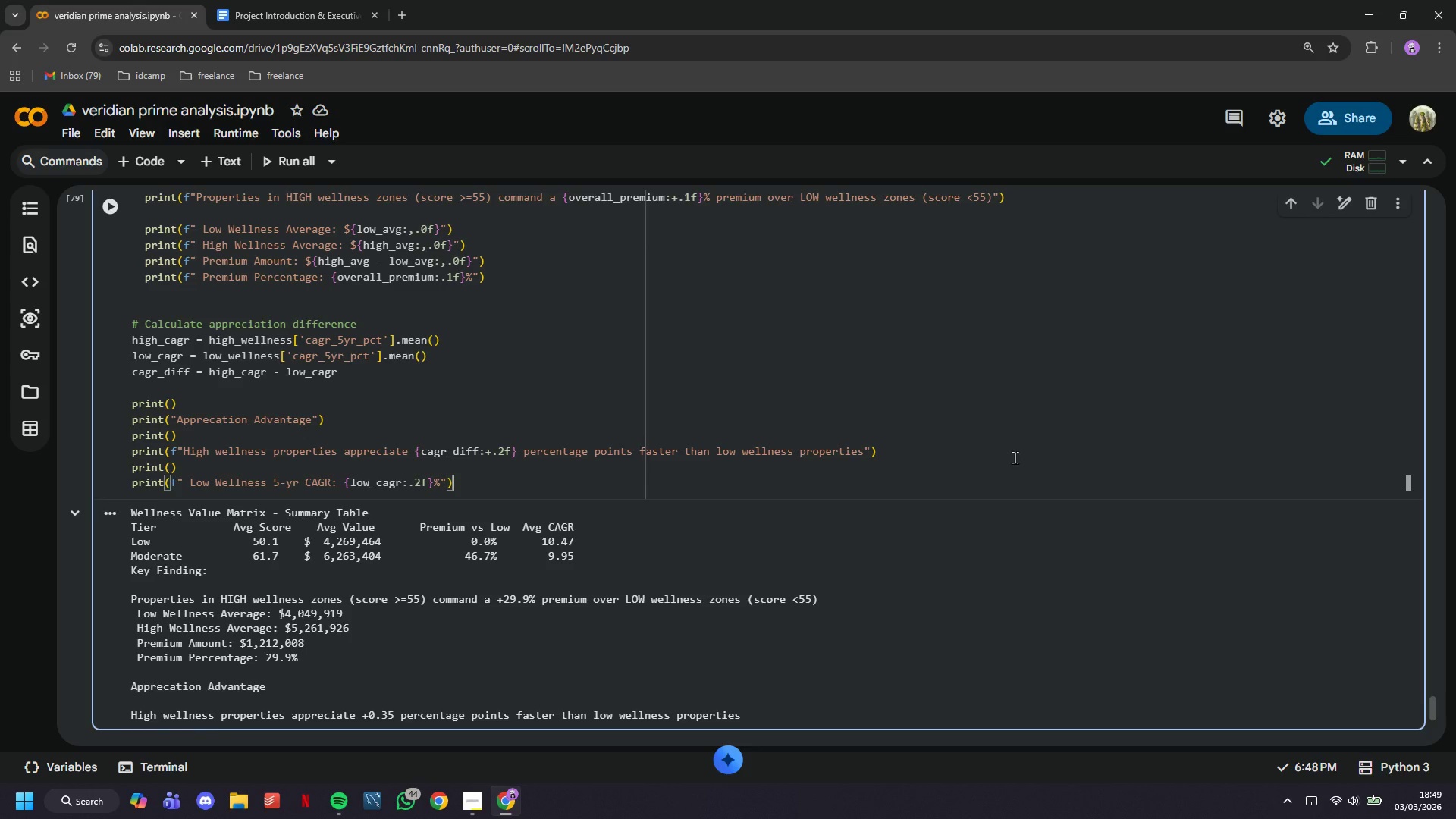 
key(Enter)
 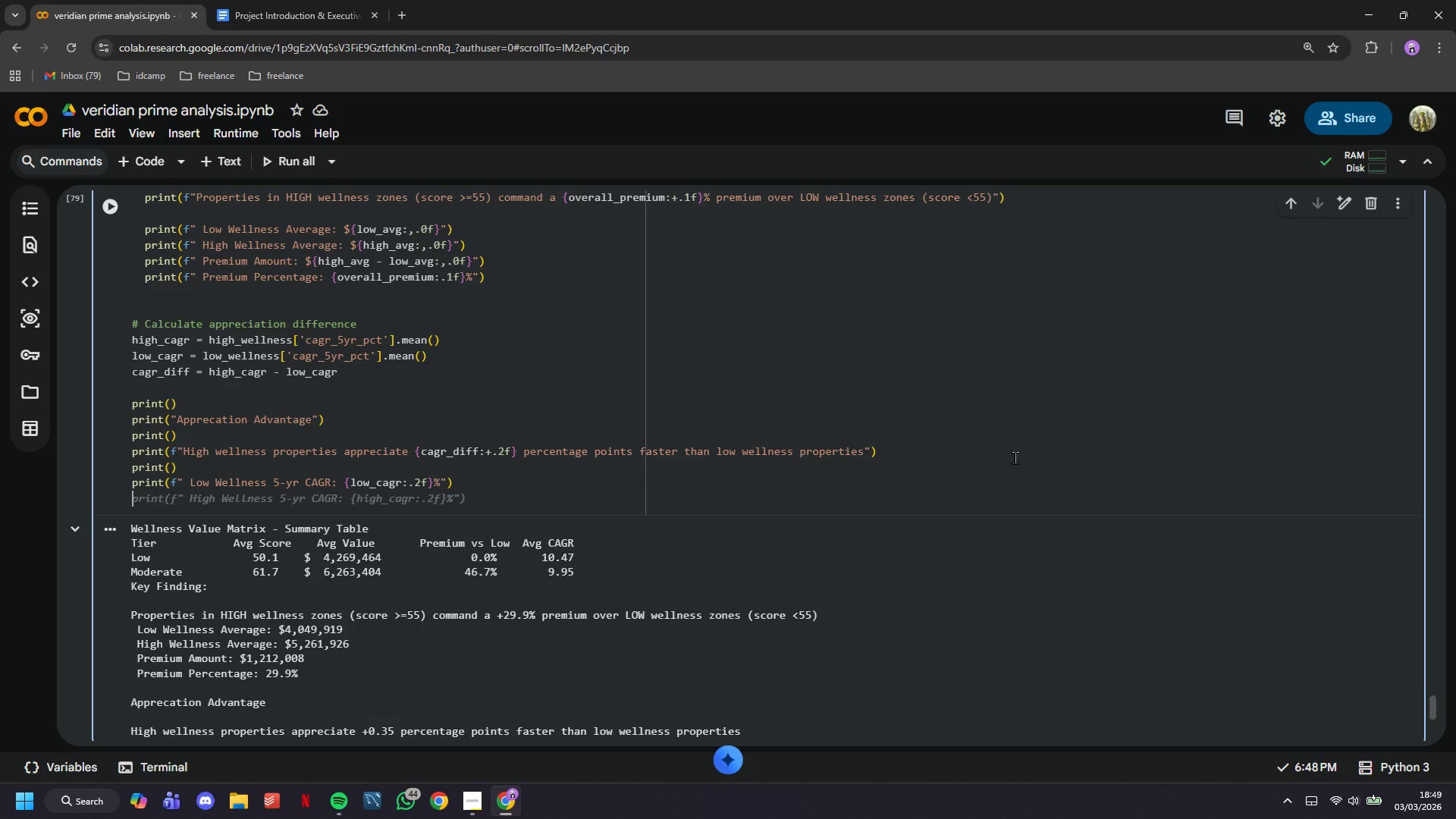 
key(Tab)
 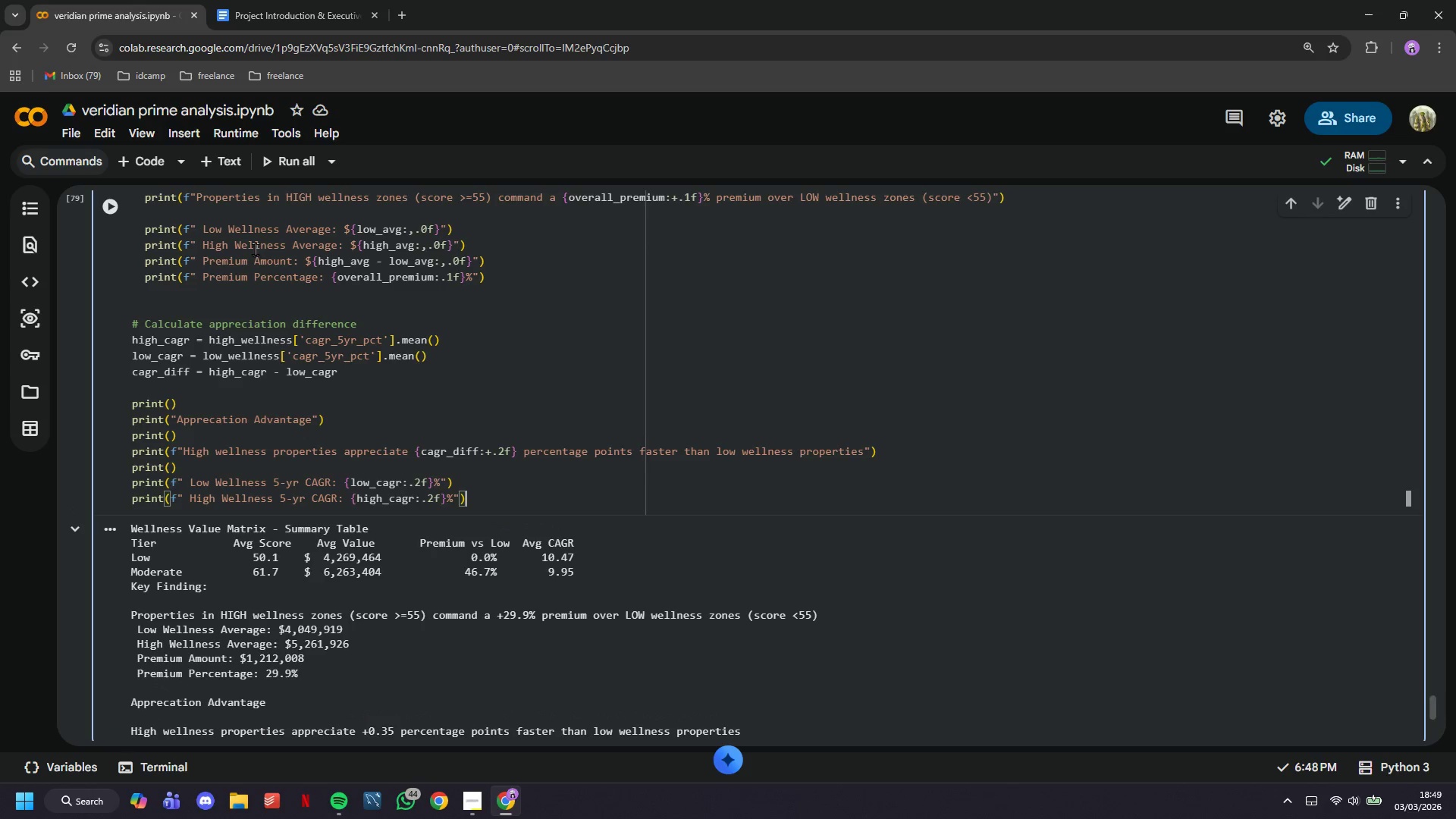 
wait(5.48)
 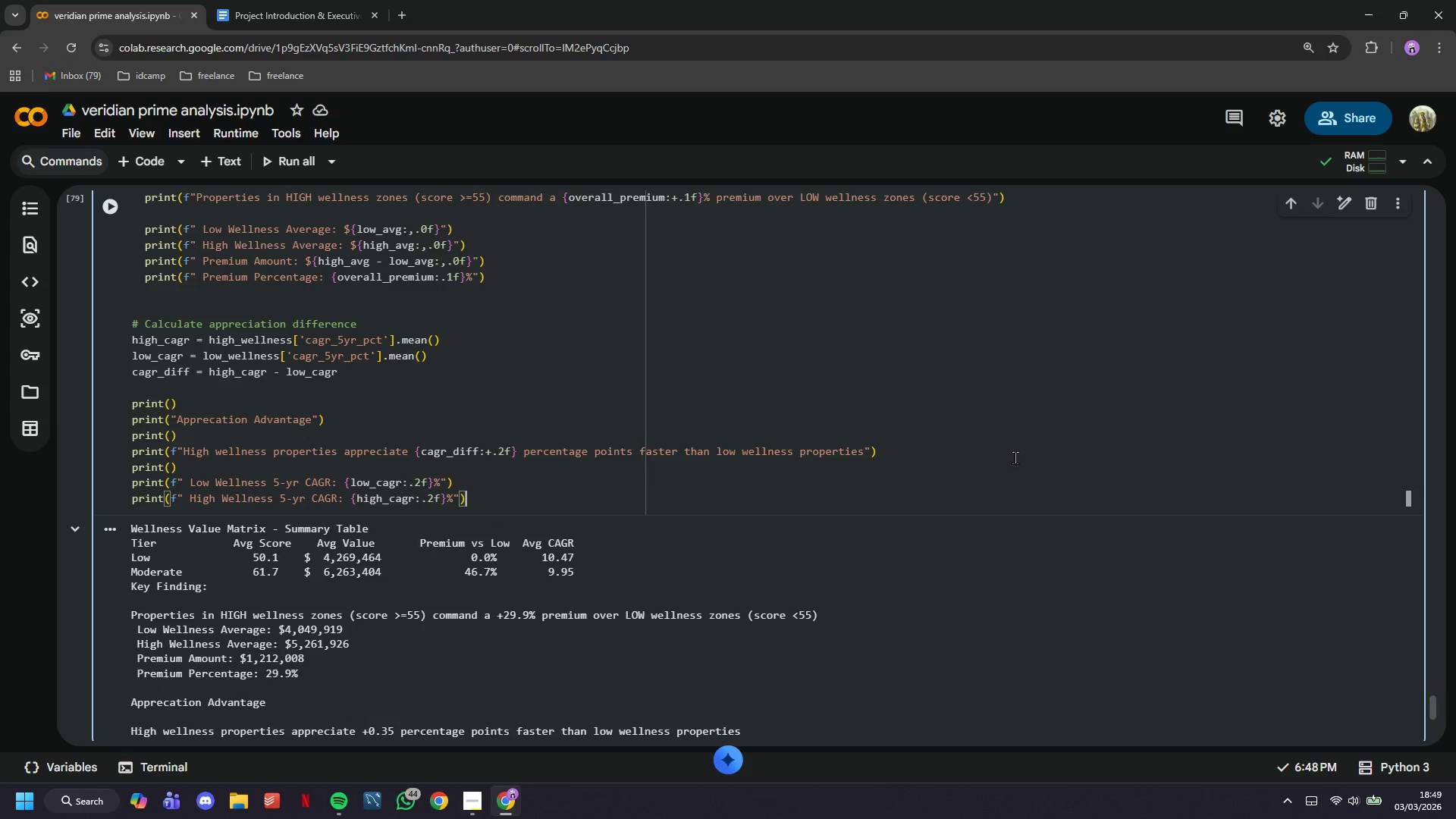 
left_click([102, 206])
 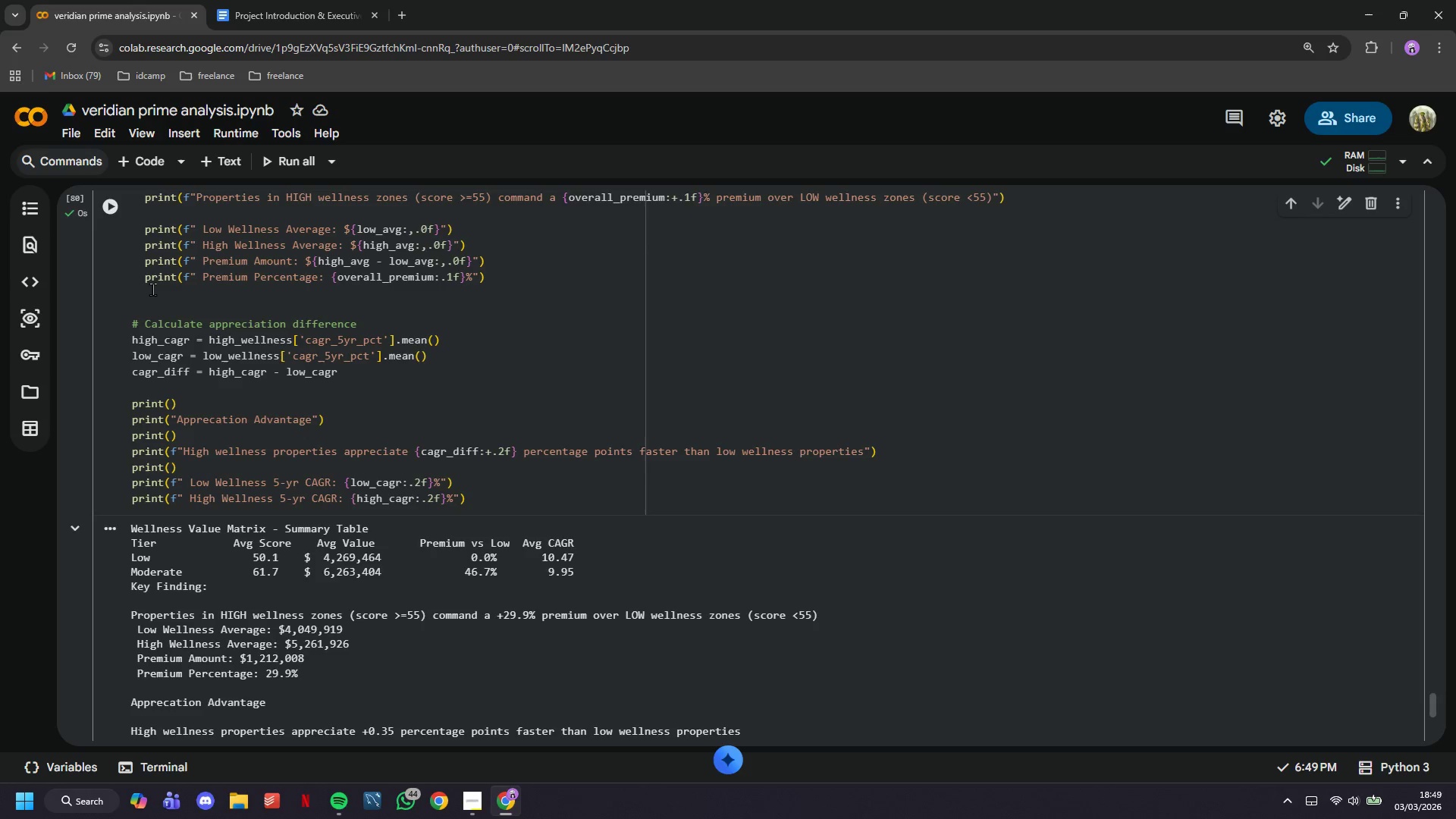 
scroll: coordinate [204, 385], scroll_direction: down, amount: 3.0
 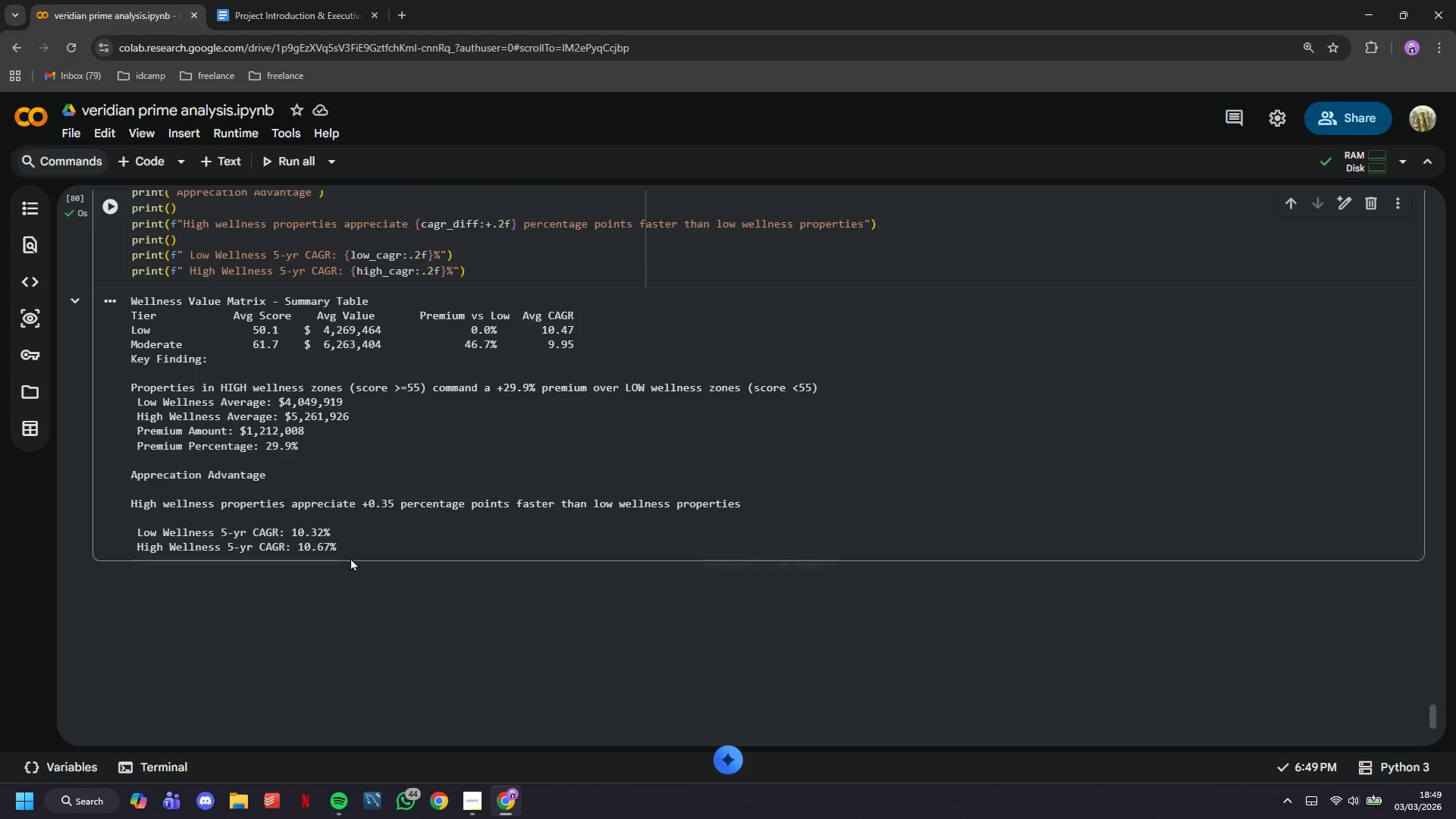 
left_click_drag(start_coordinate=[350, 551], to_coordinate=[114, 539])
 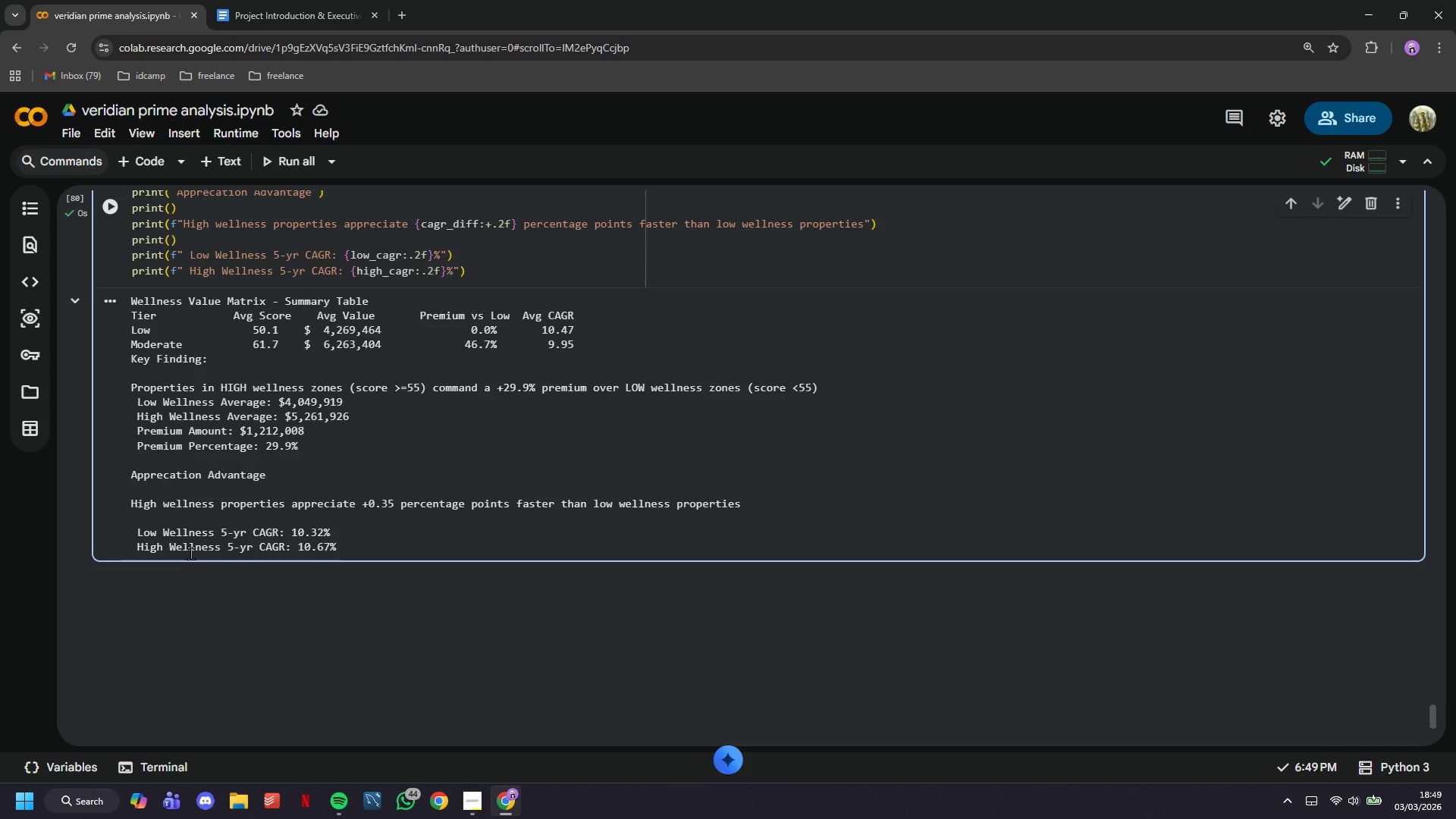 
scroll: coordinate [190, 553], scroll_direction: up, amount: 10.0
 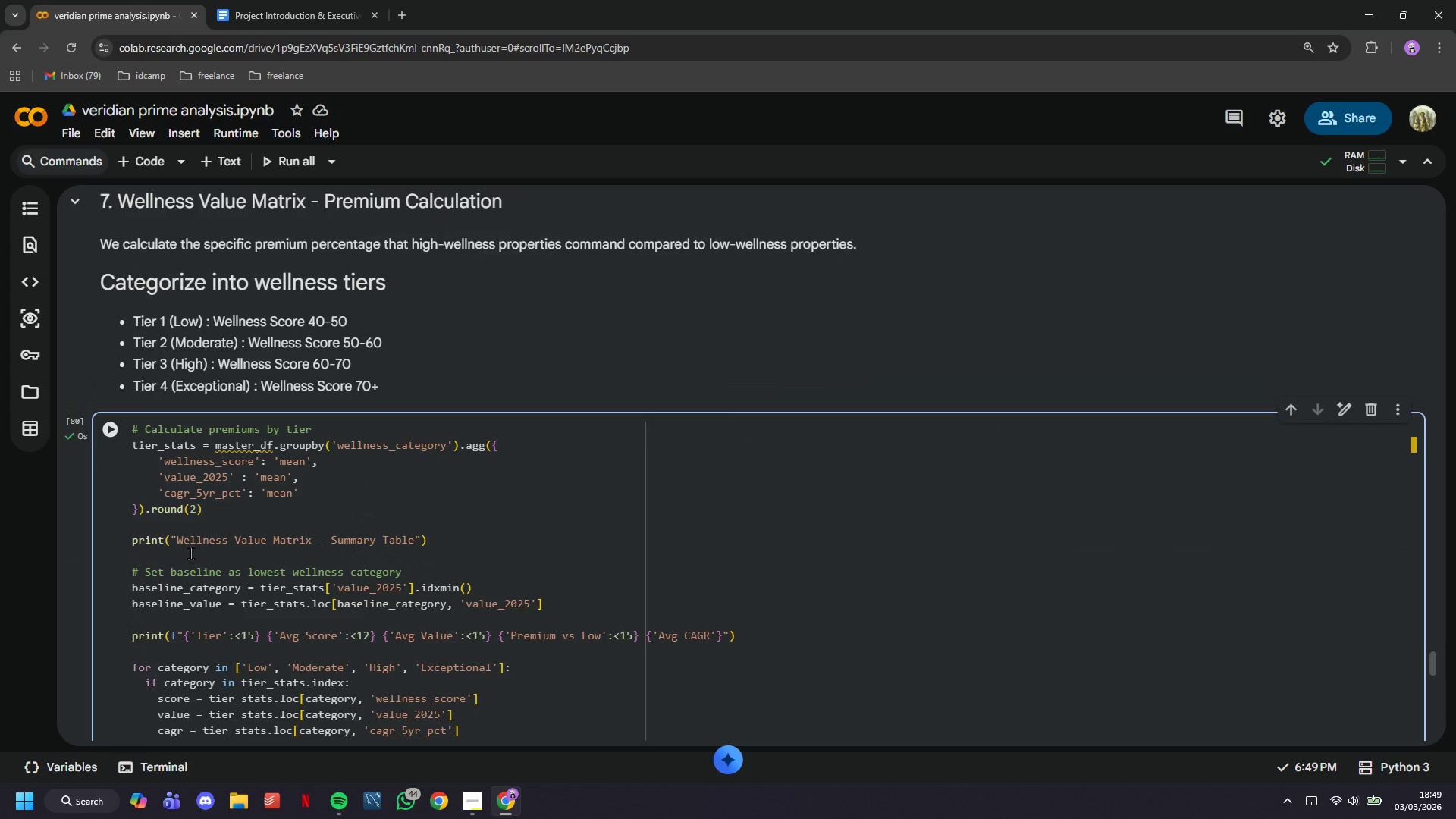 
scroll: coordinate [315, 508], scroll_direction: down, amount: 12.0
 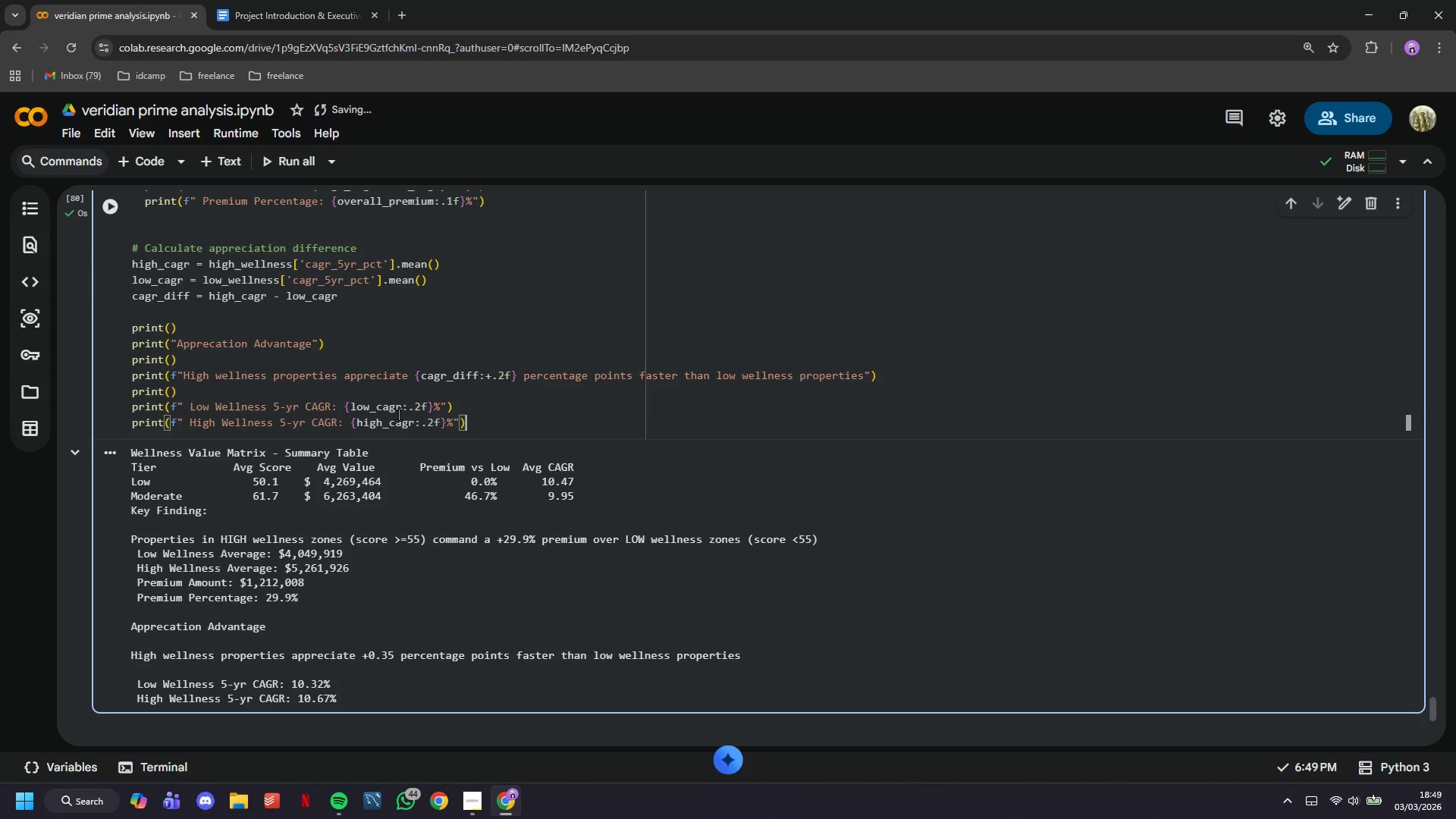 
key(Enter)
 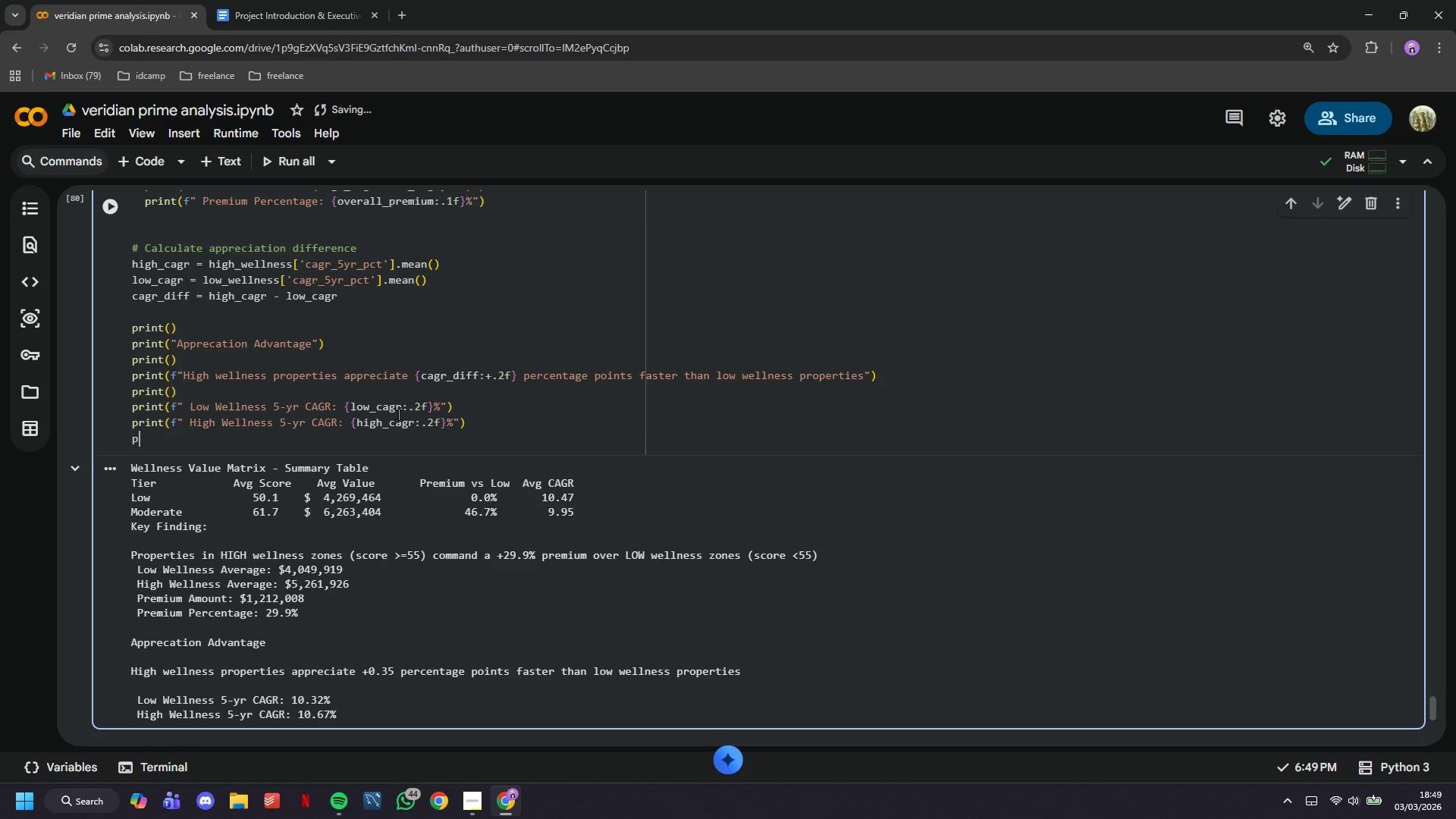 
type(pi)
key(Backspace)
type(rint()
 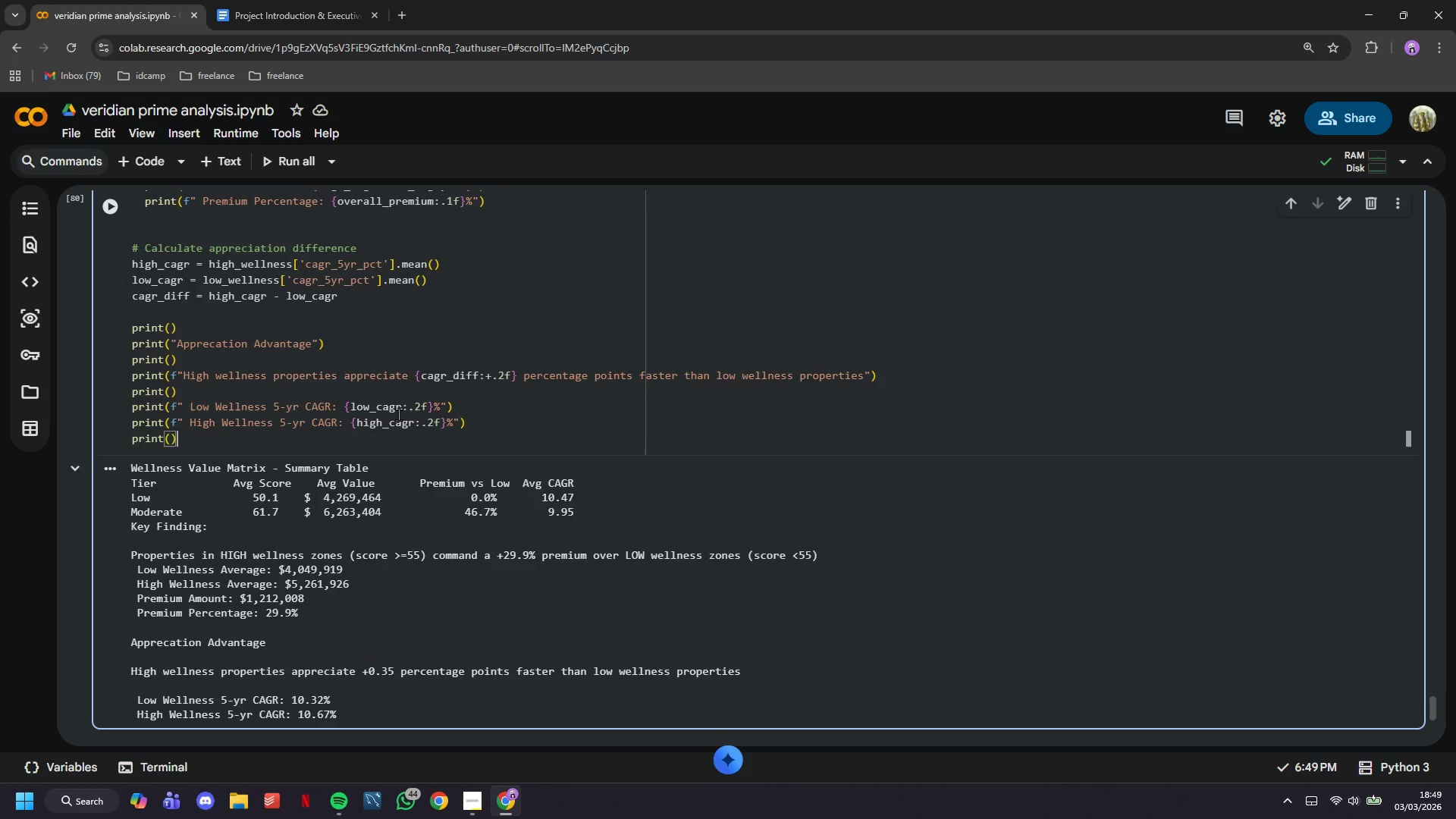 
key(ArrowRight)
 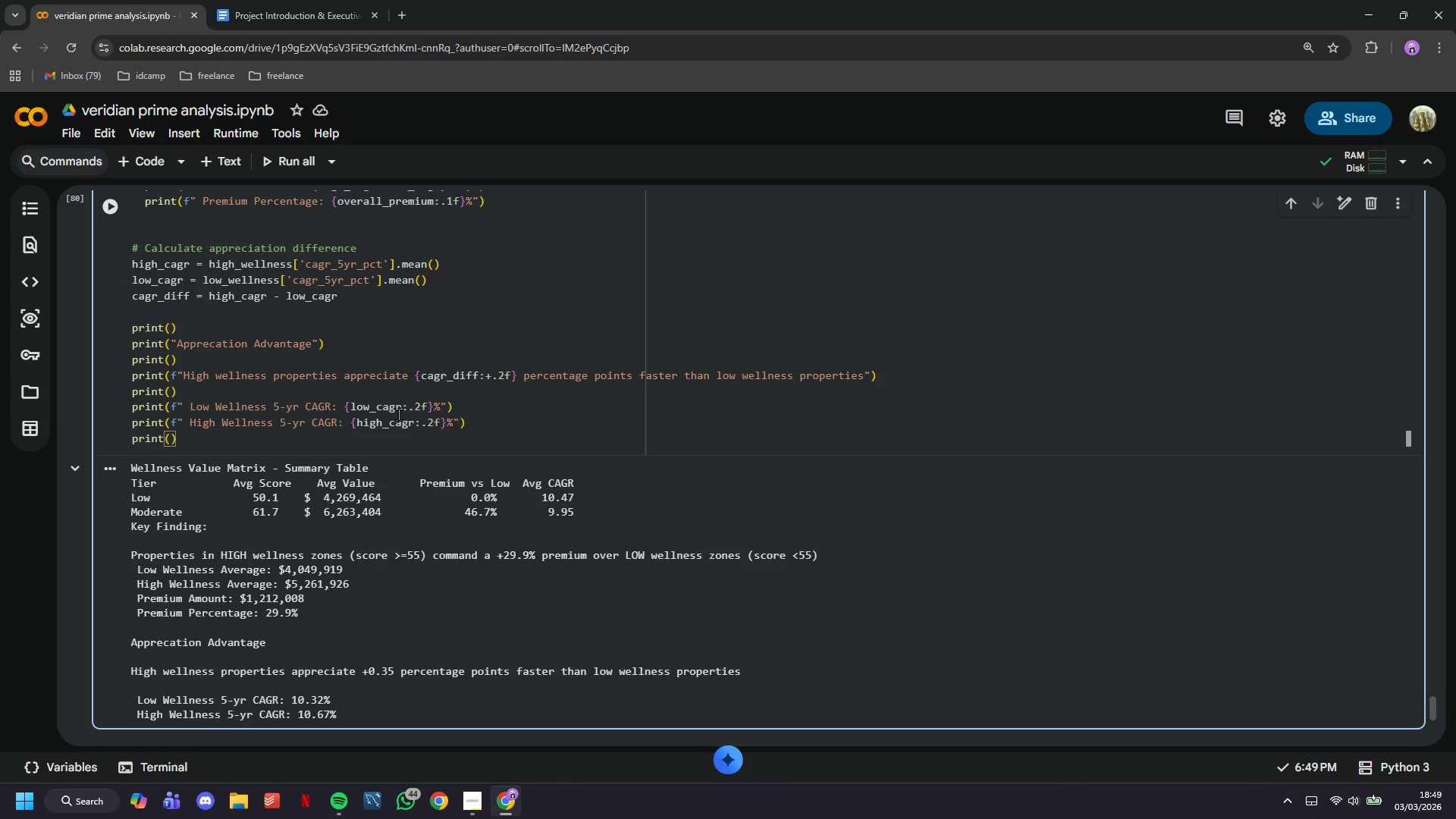 
key(Enter)
 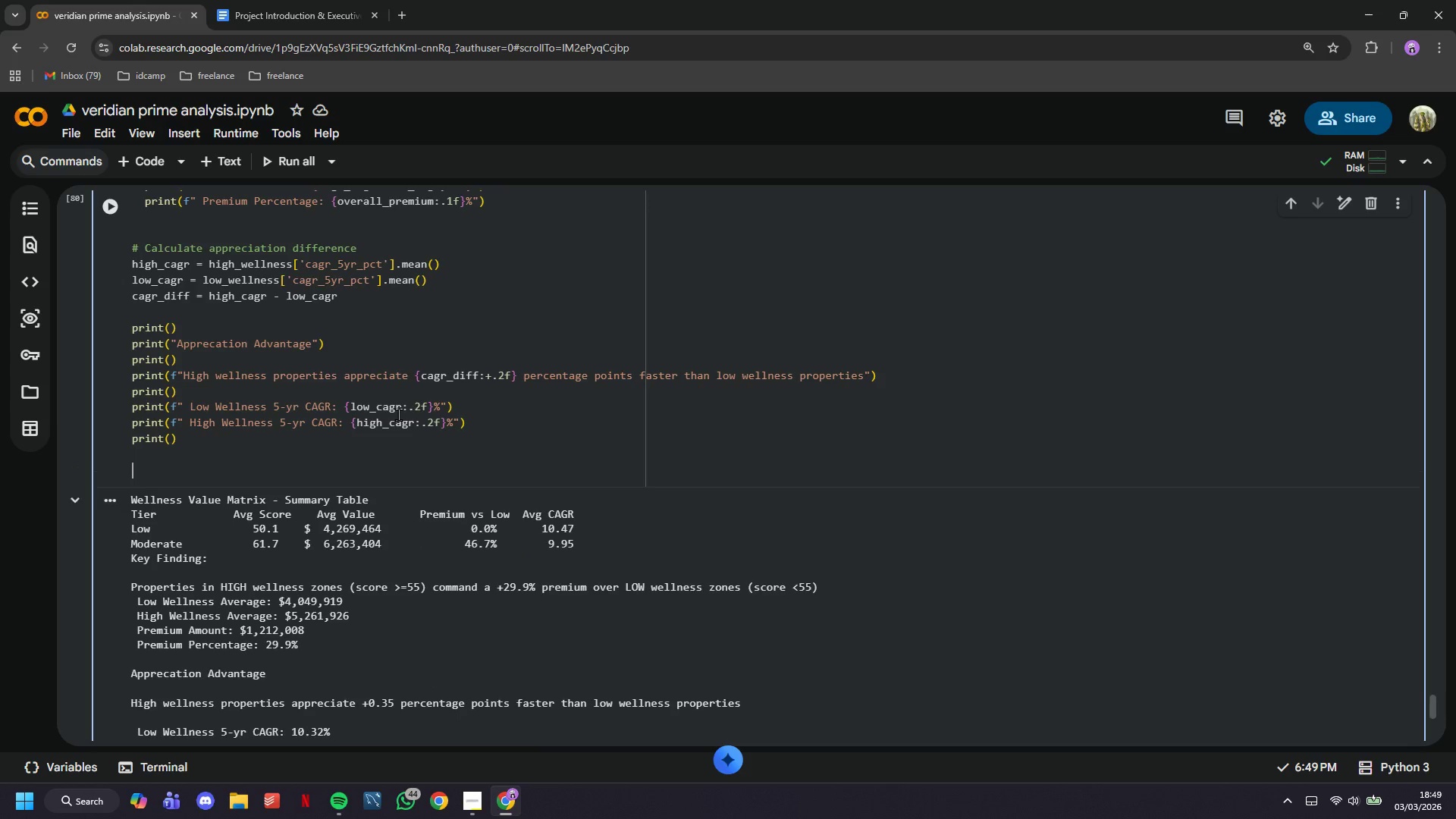 
key(Enter)
 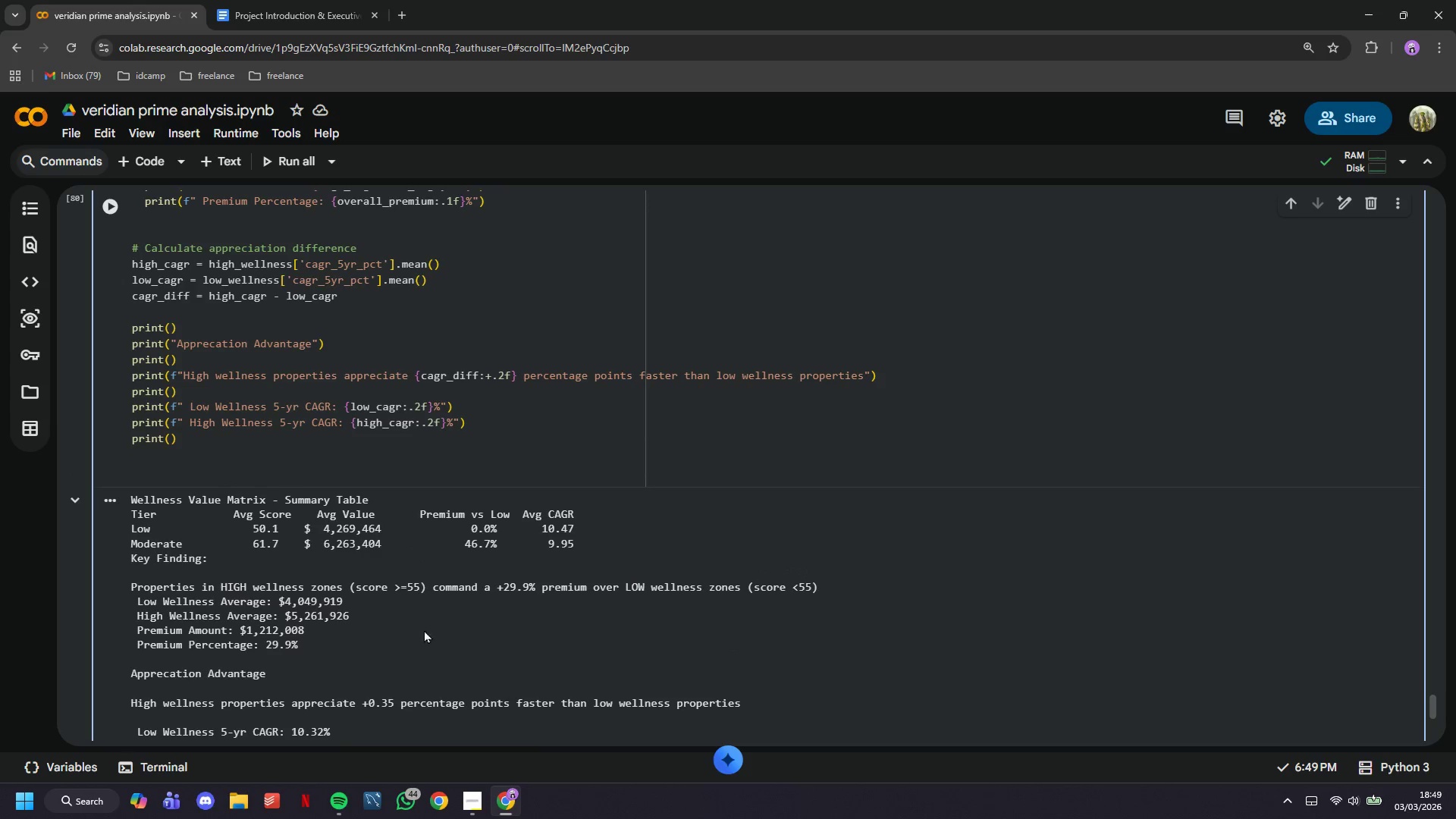 
left_click([478, 812])